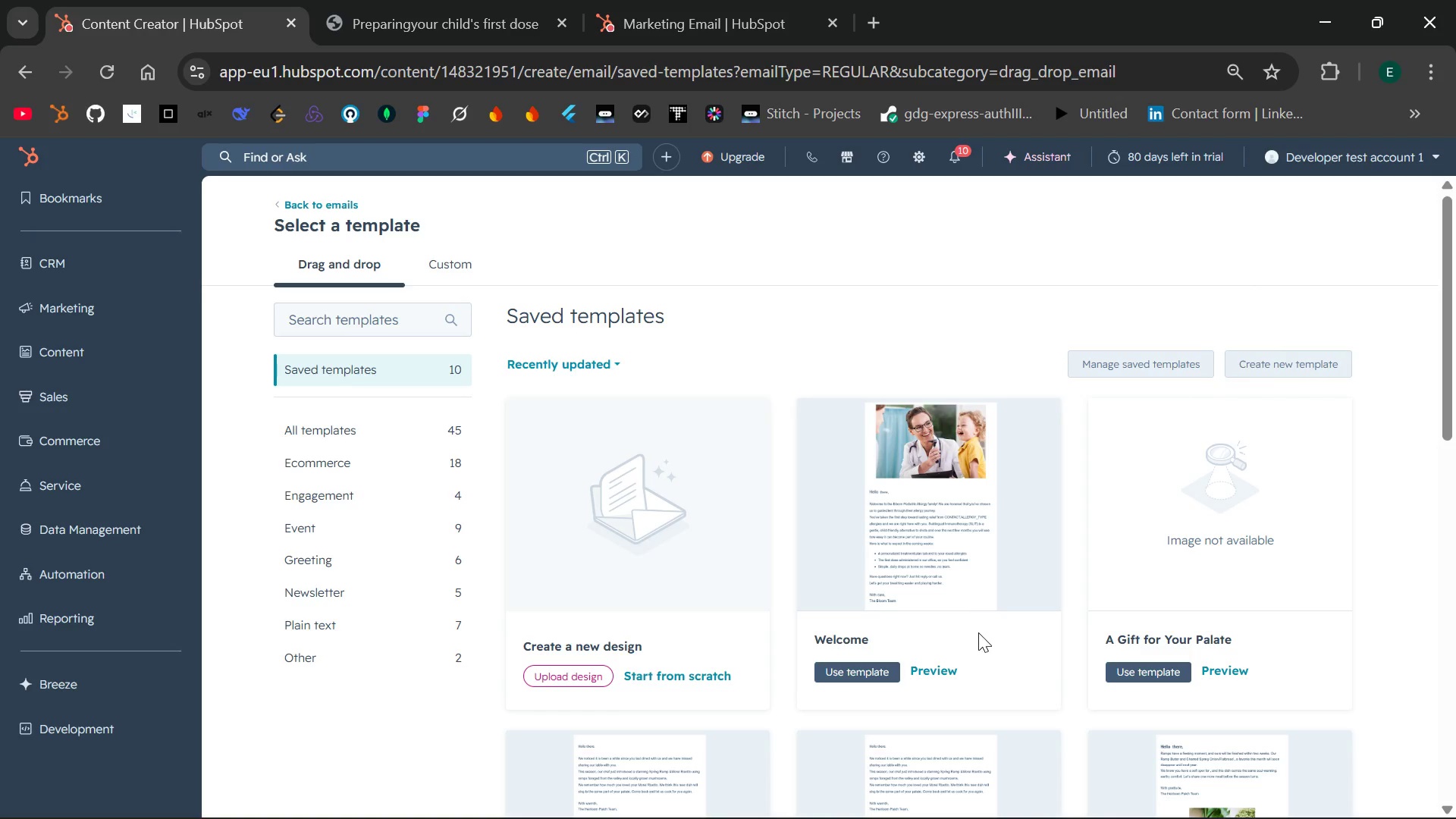 
wait(5.42)
 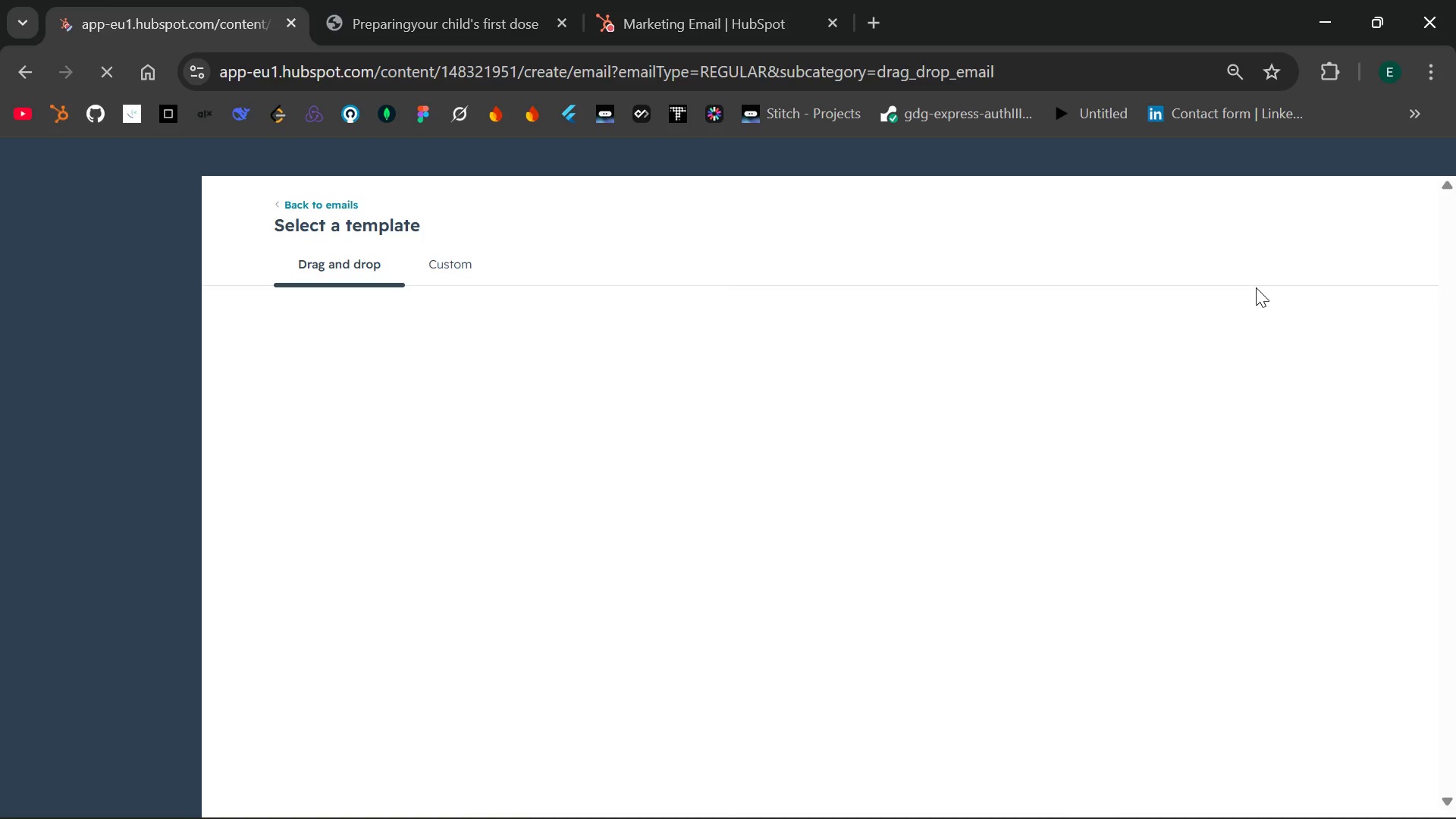 
left_click([858, 666])
 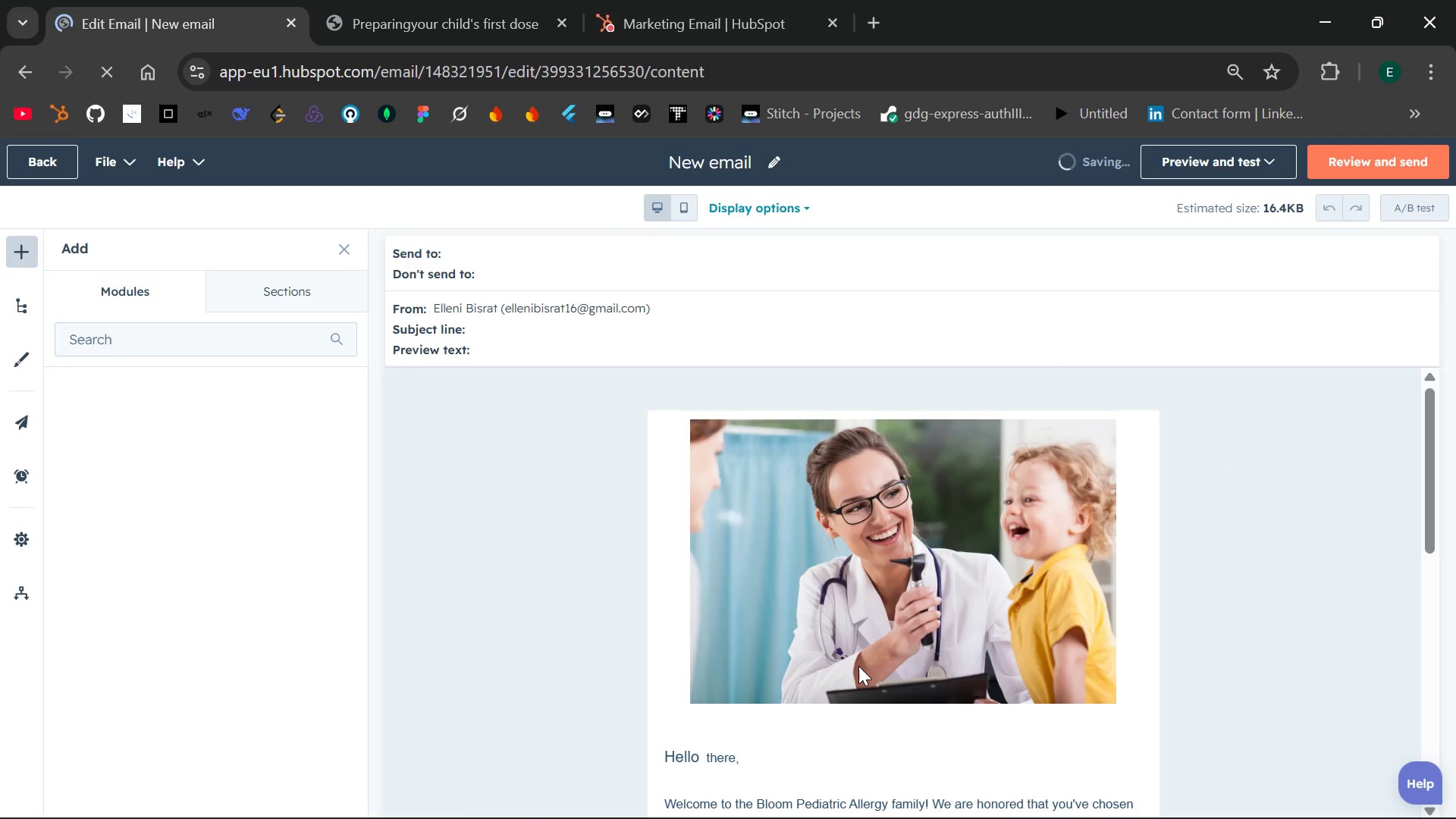 
wait(5.52)
 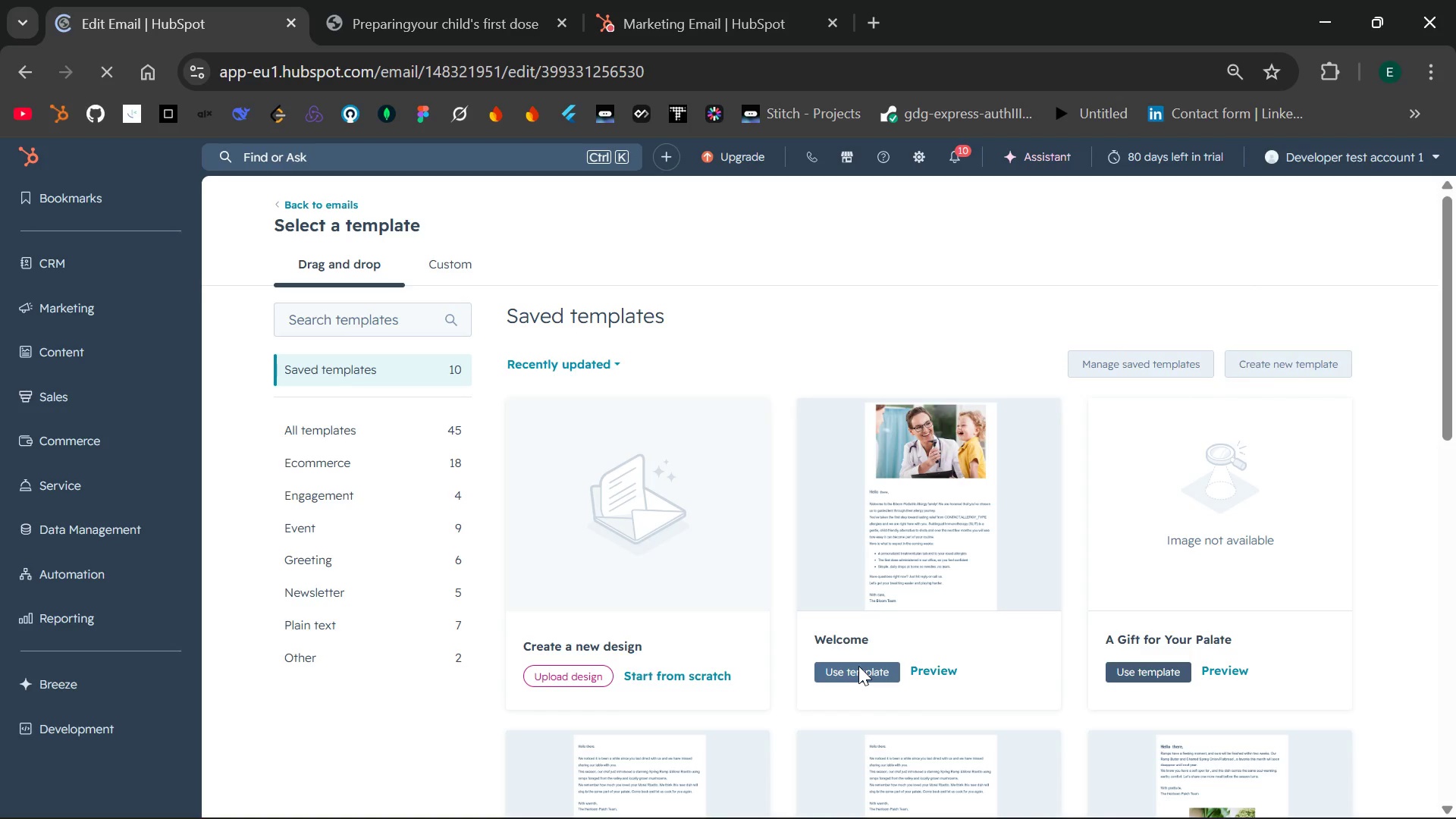 
left_click([858, 666])
 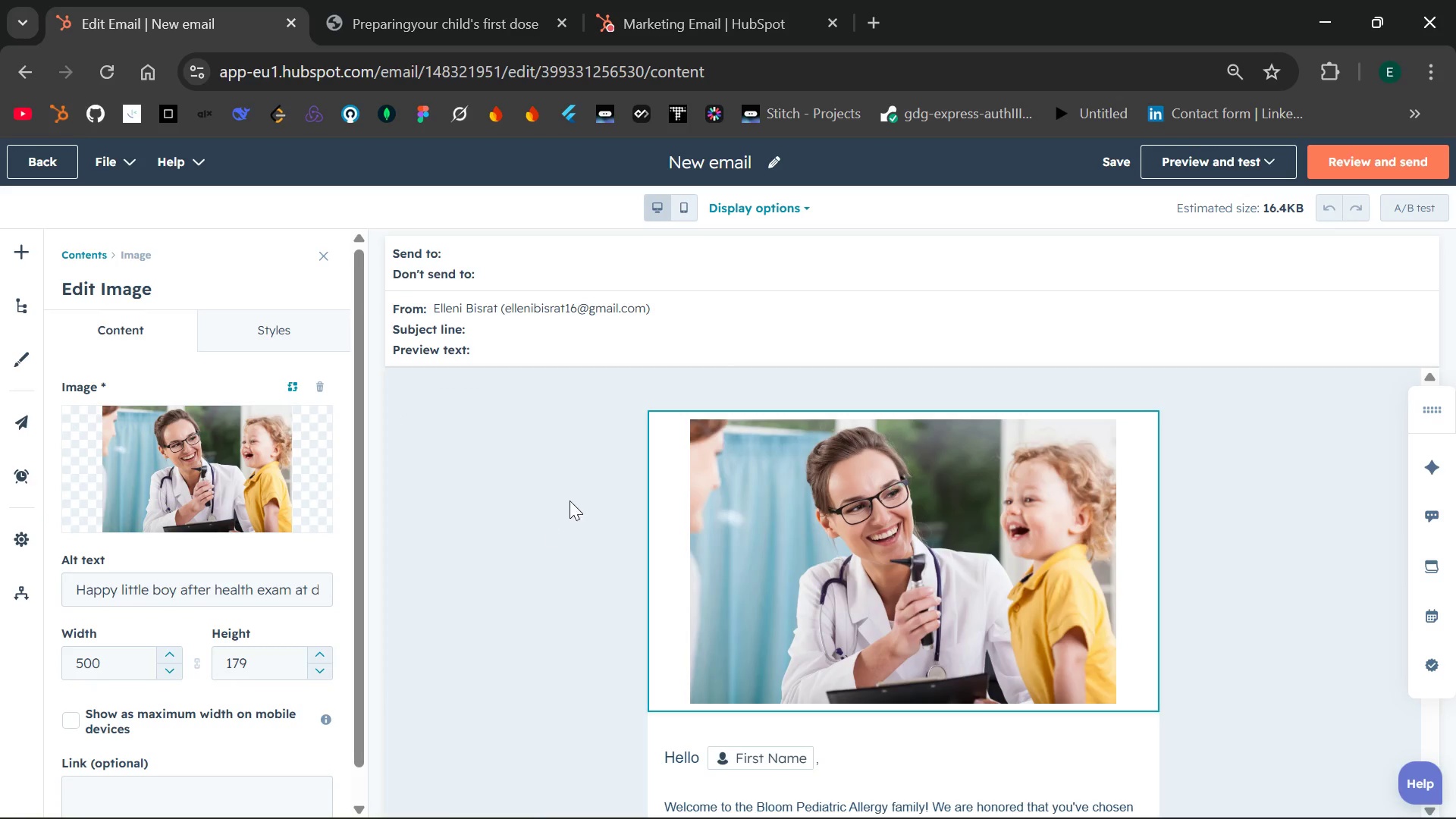 
wait(7.39)
 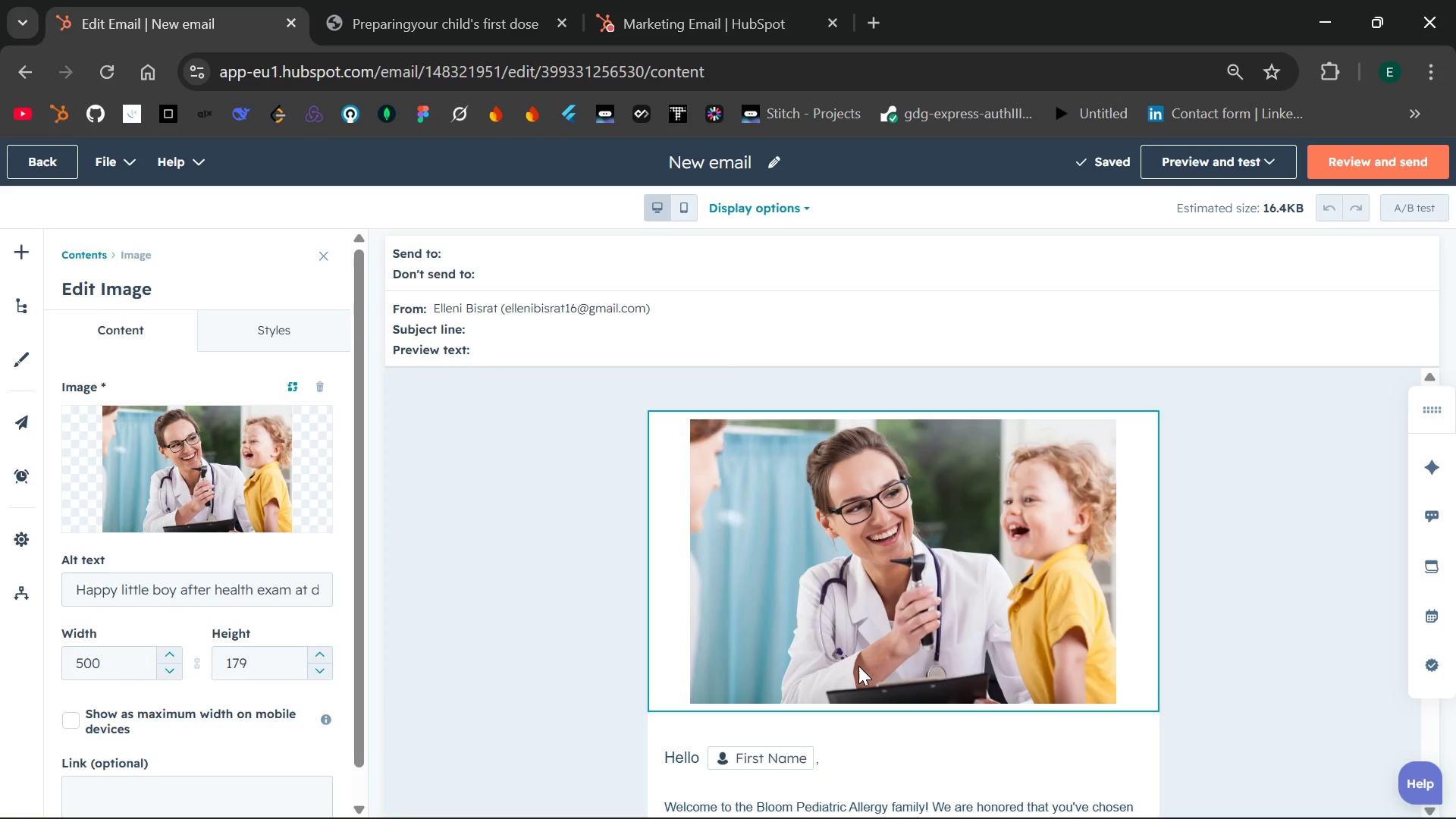 
left_click([770, 162])
 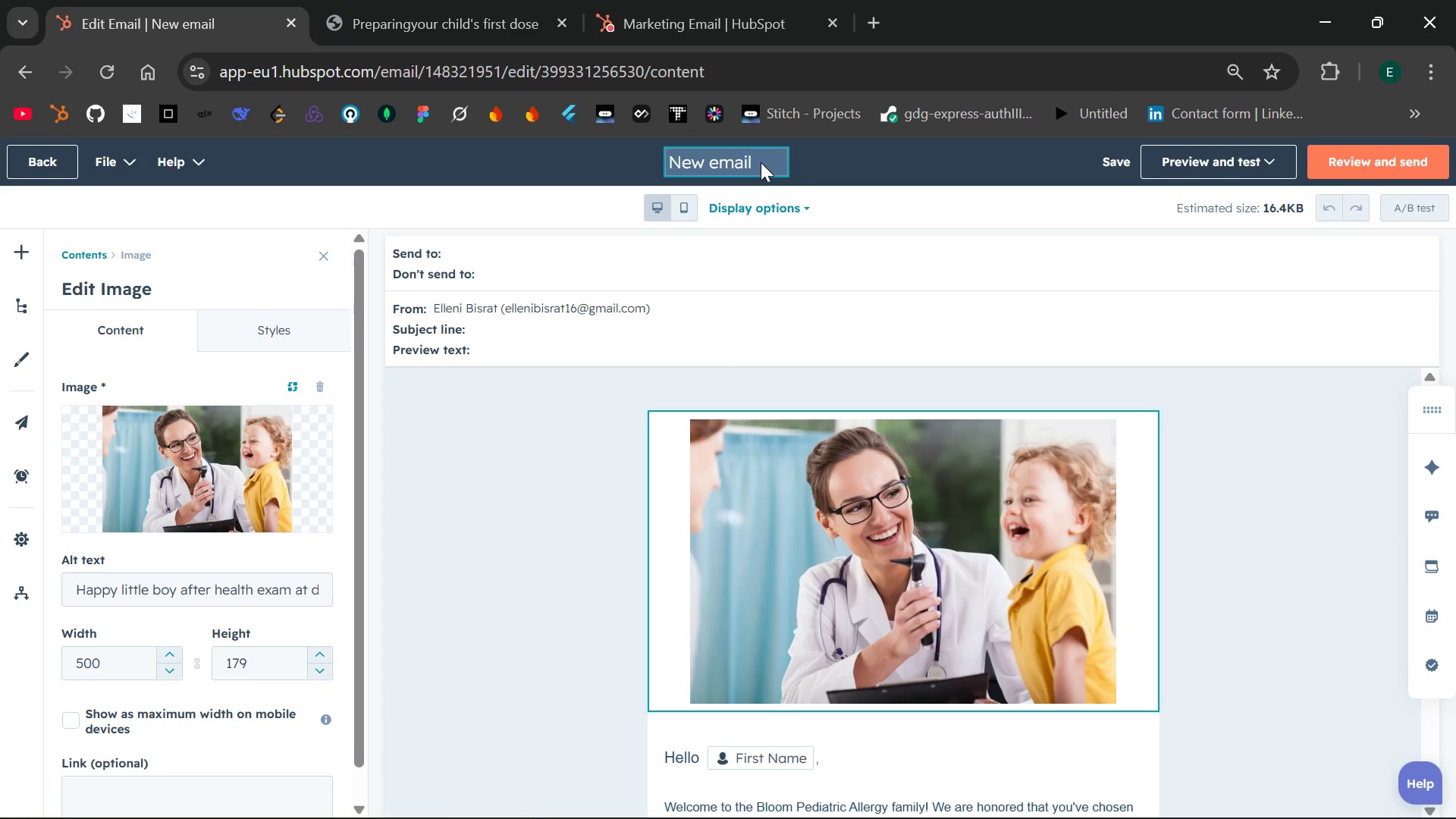 
key(Backspace)
key(Backspace)
key(Backspace)
key(Backspace)
key(Backspace)
key(Backspace)
key(Backspace)
key(Backspace)
key(Backspace)
type(ADministr)
 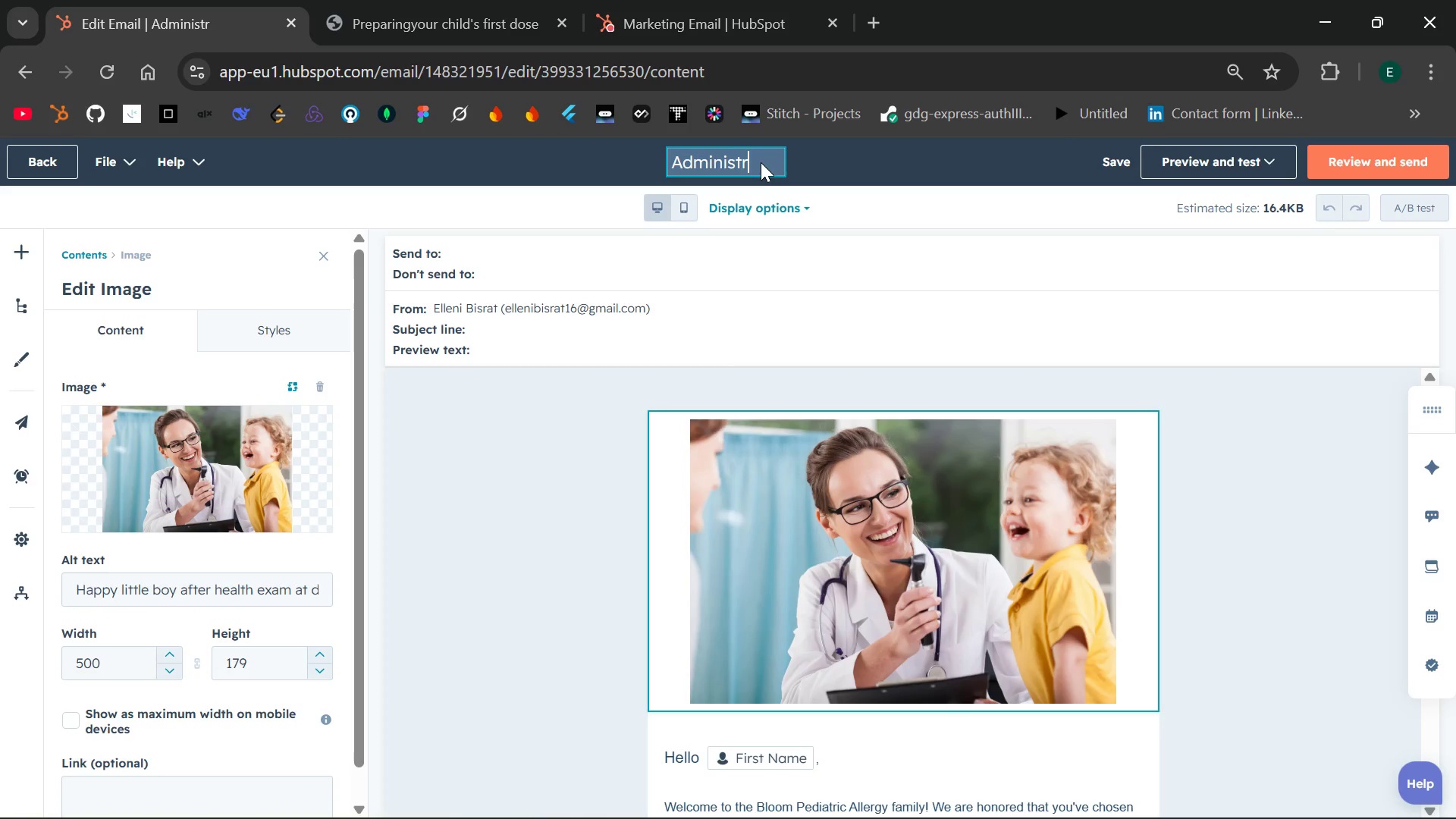 
wait(5.56)
 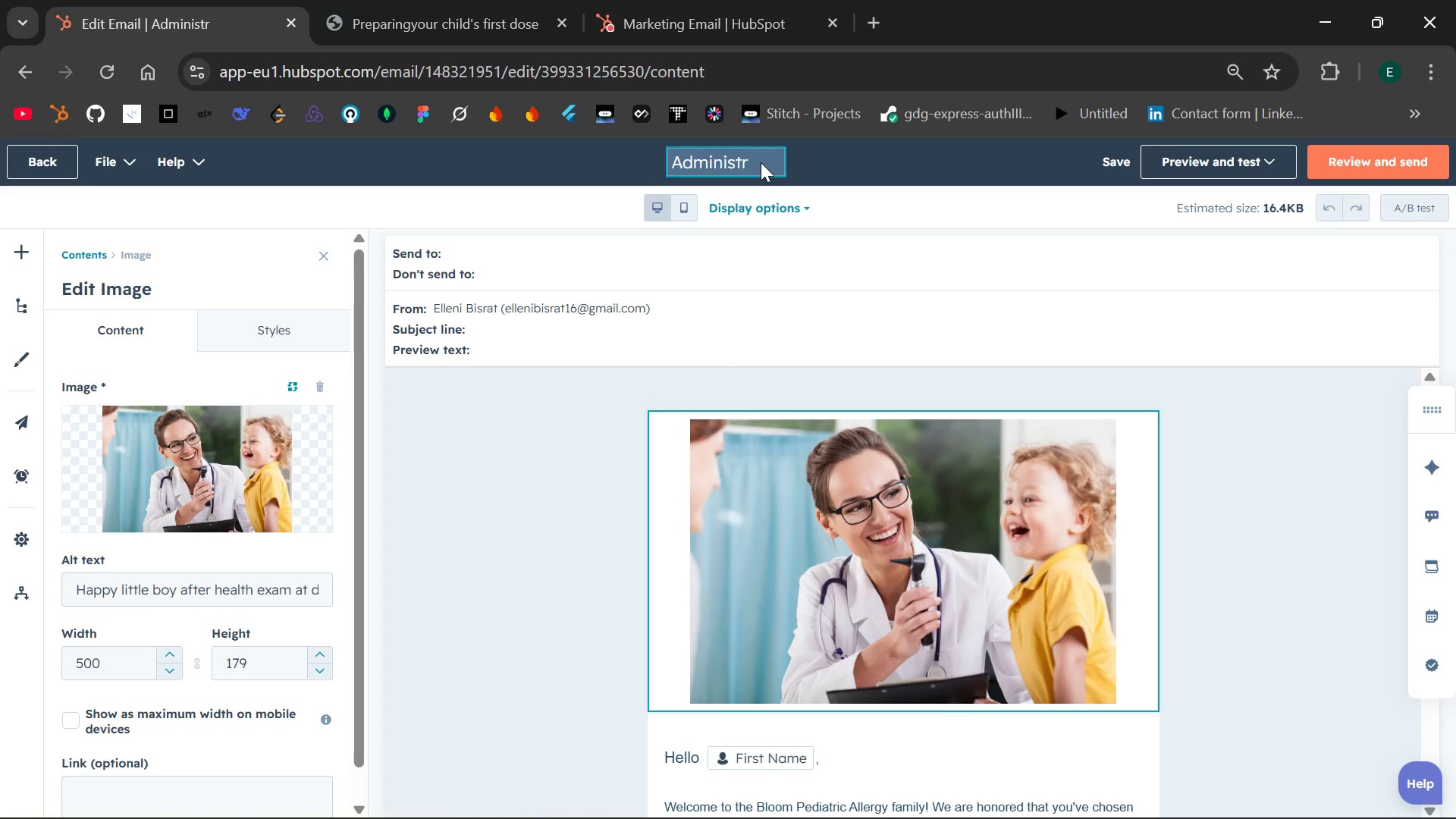 
key(Backspace)
type(ering )
 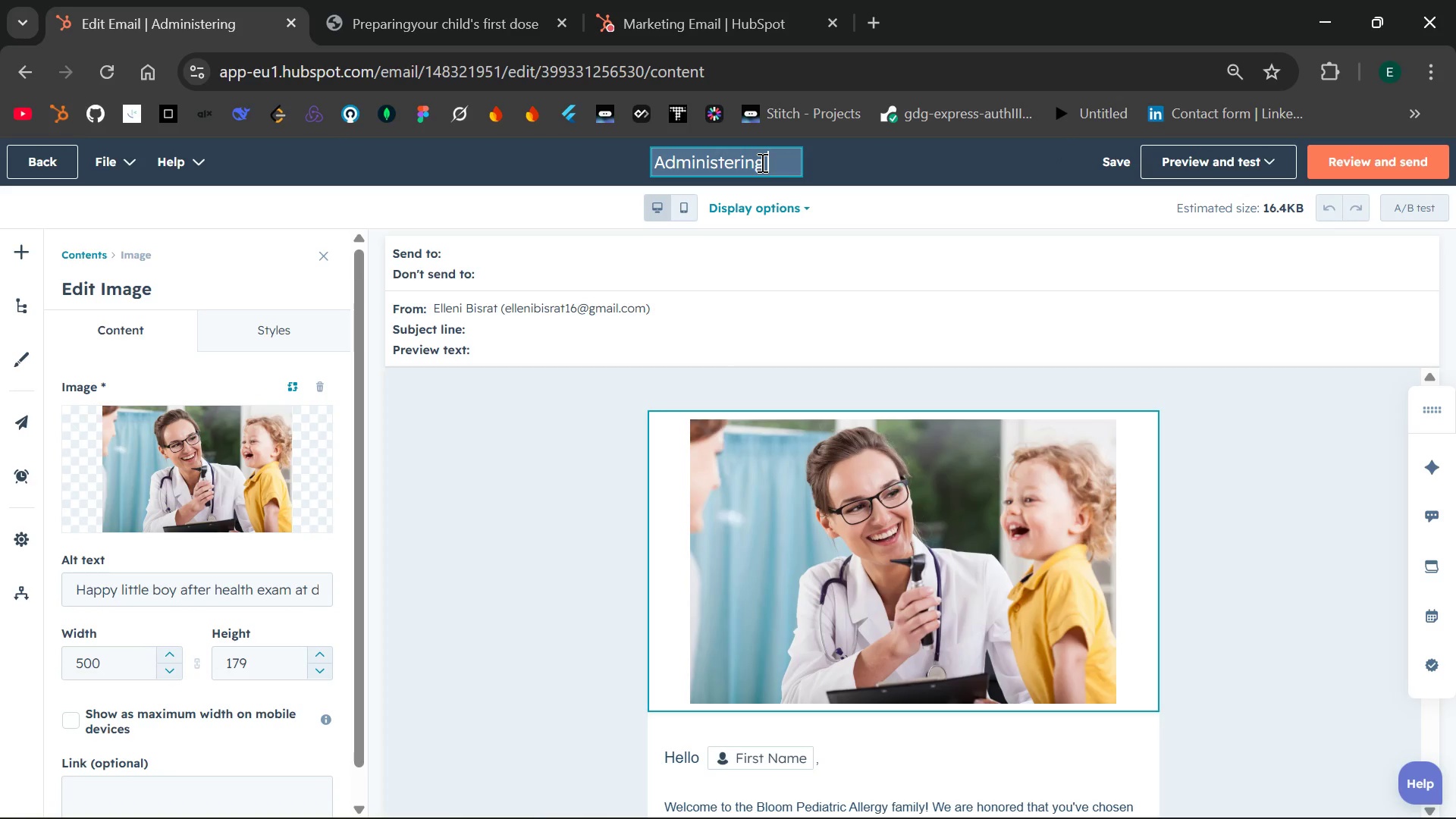 
type(DRops at HOme)
 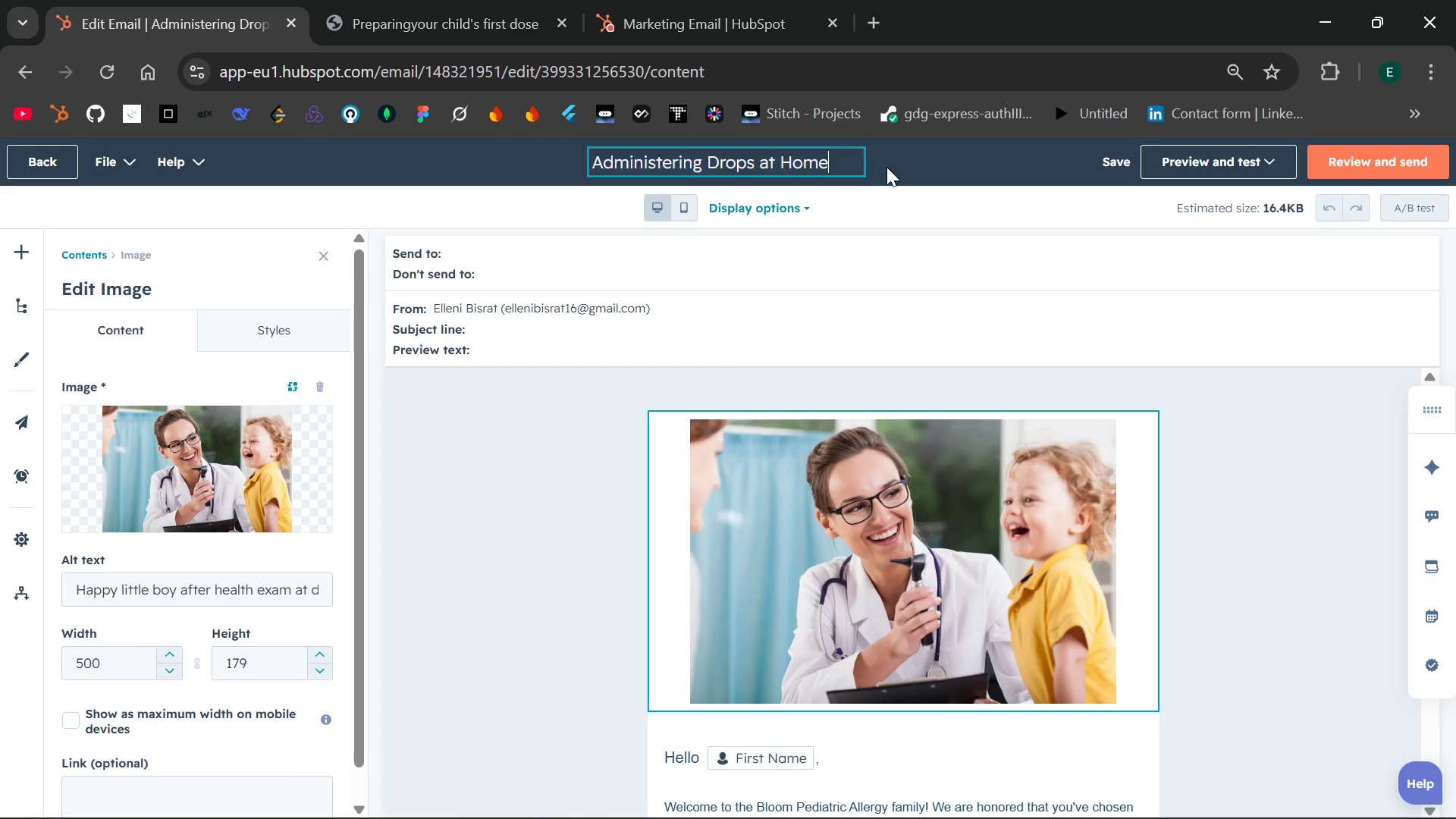 
left_click([911, 176])
 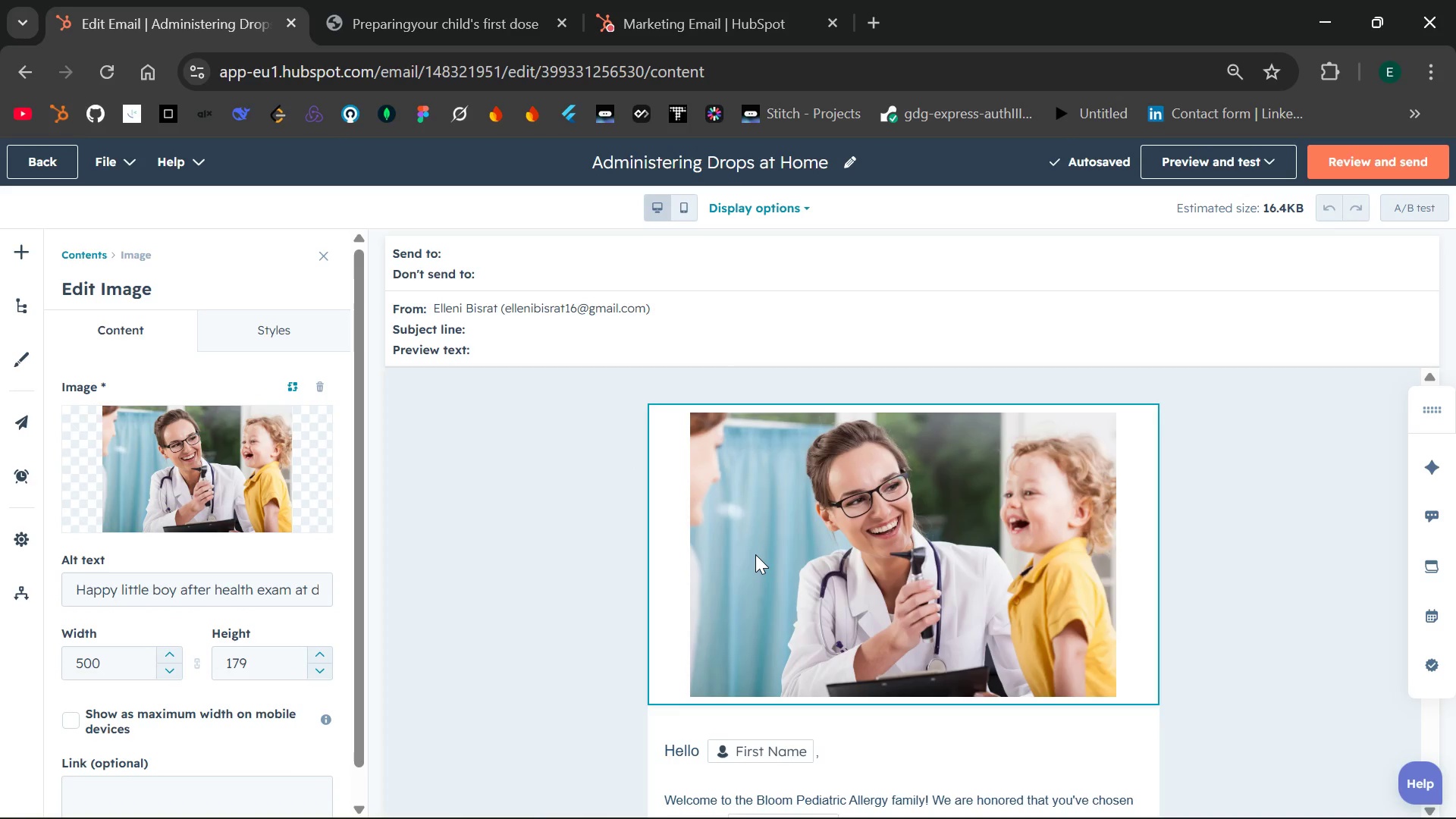 
left_click([981, 507])
 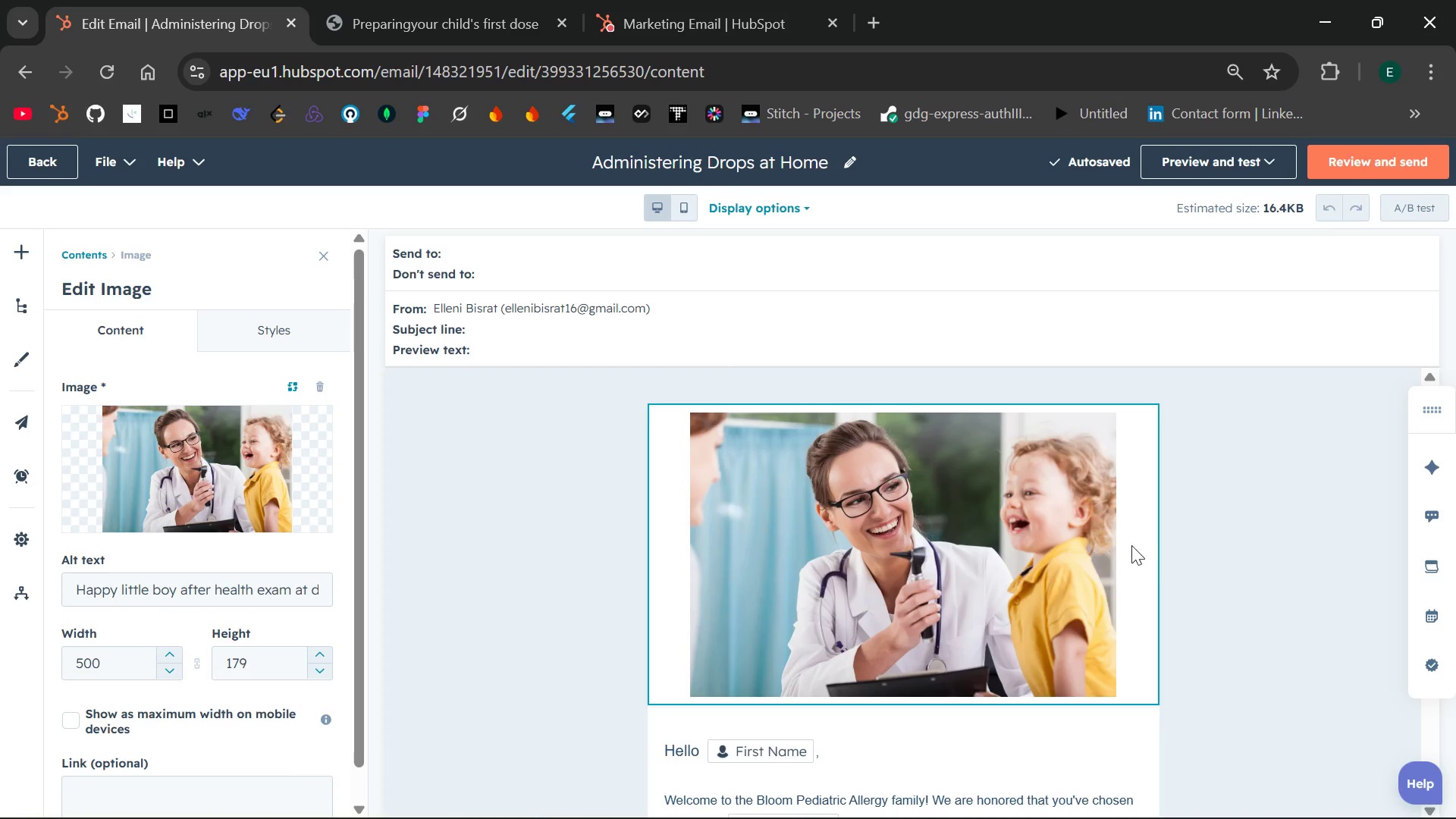 
left_click([1171, 592])
 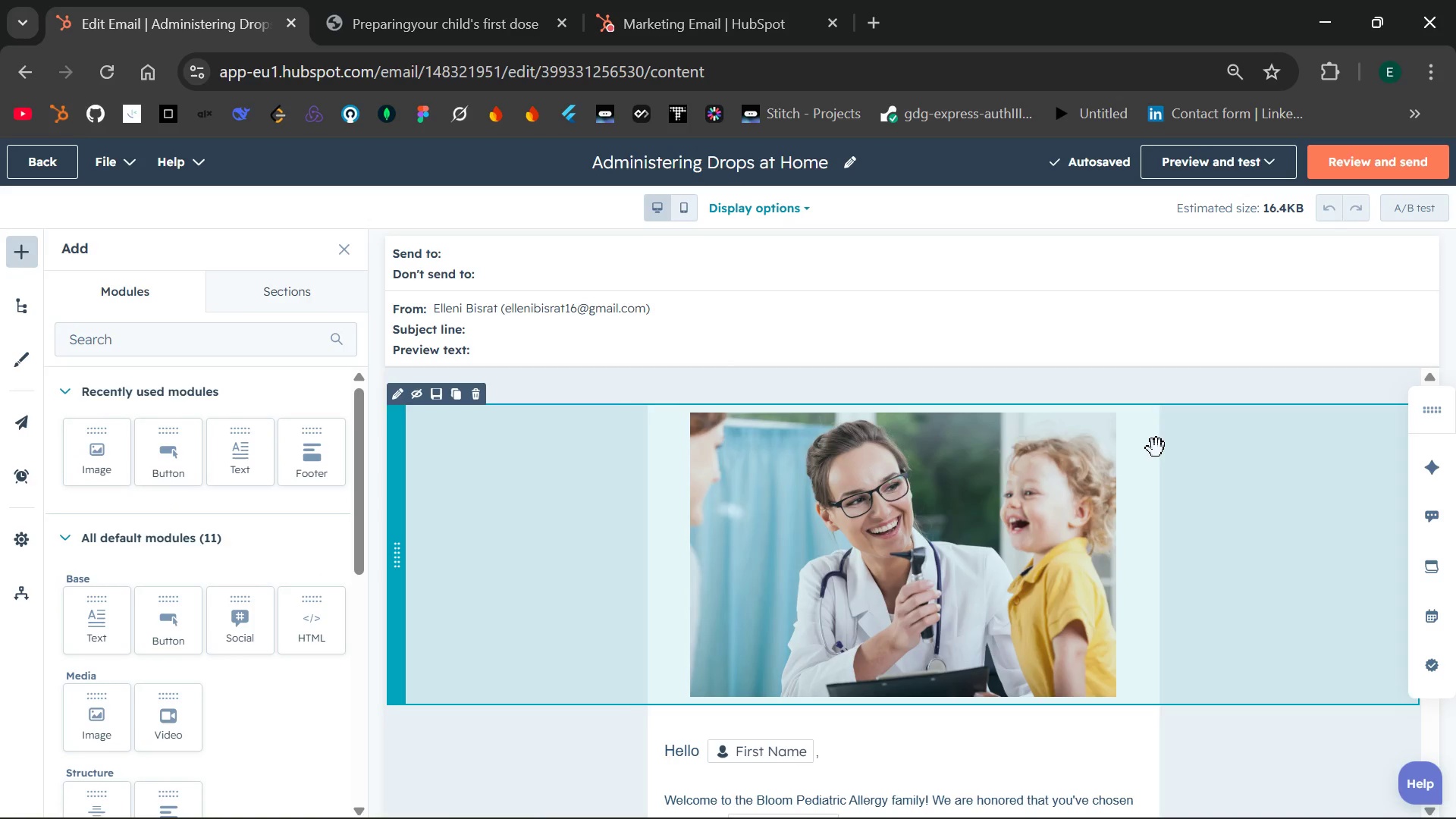 
mouse_move([1136, 393])
 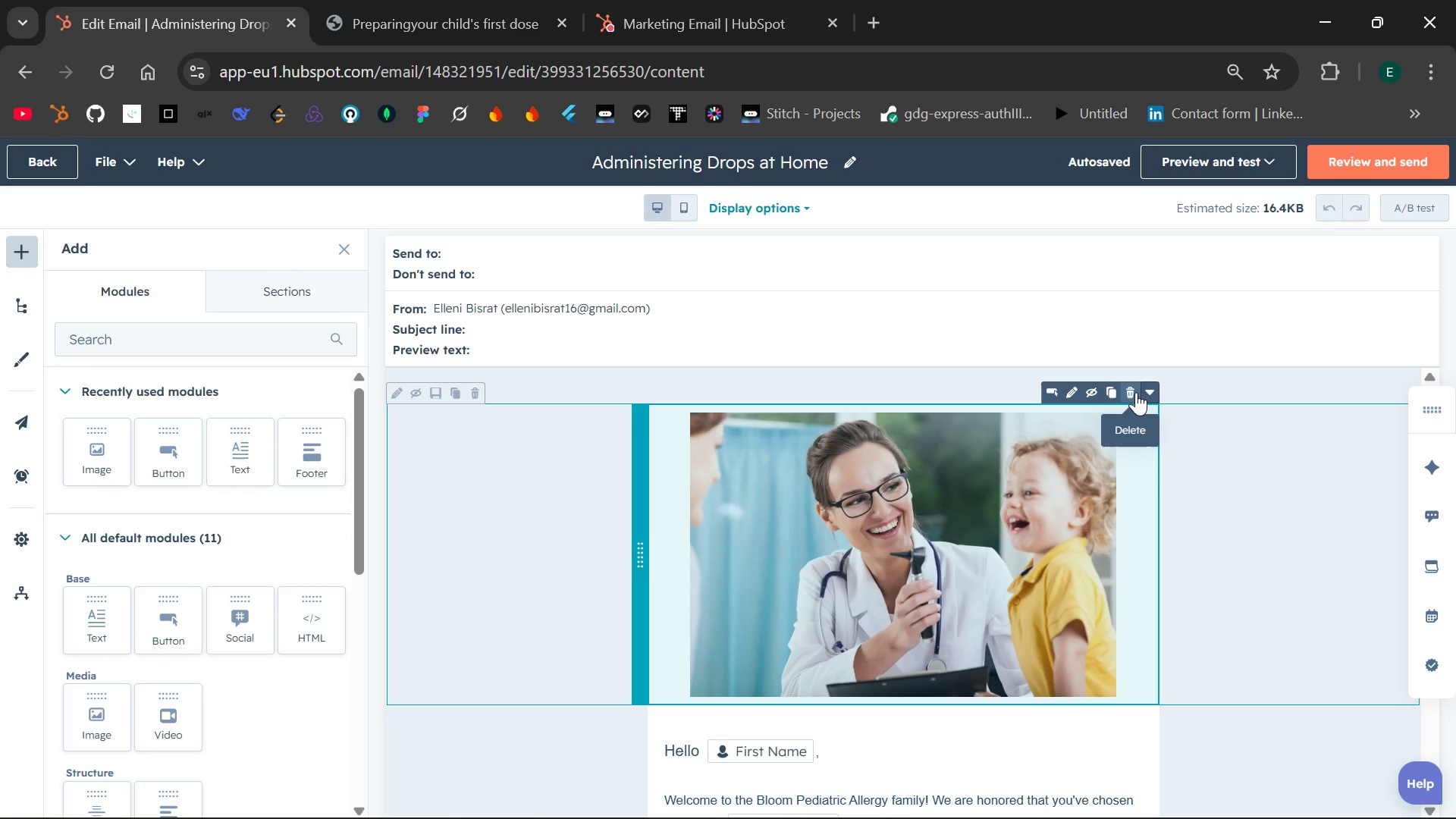 
left_click([1136, 392])
 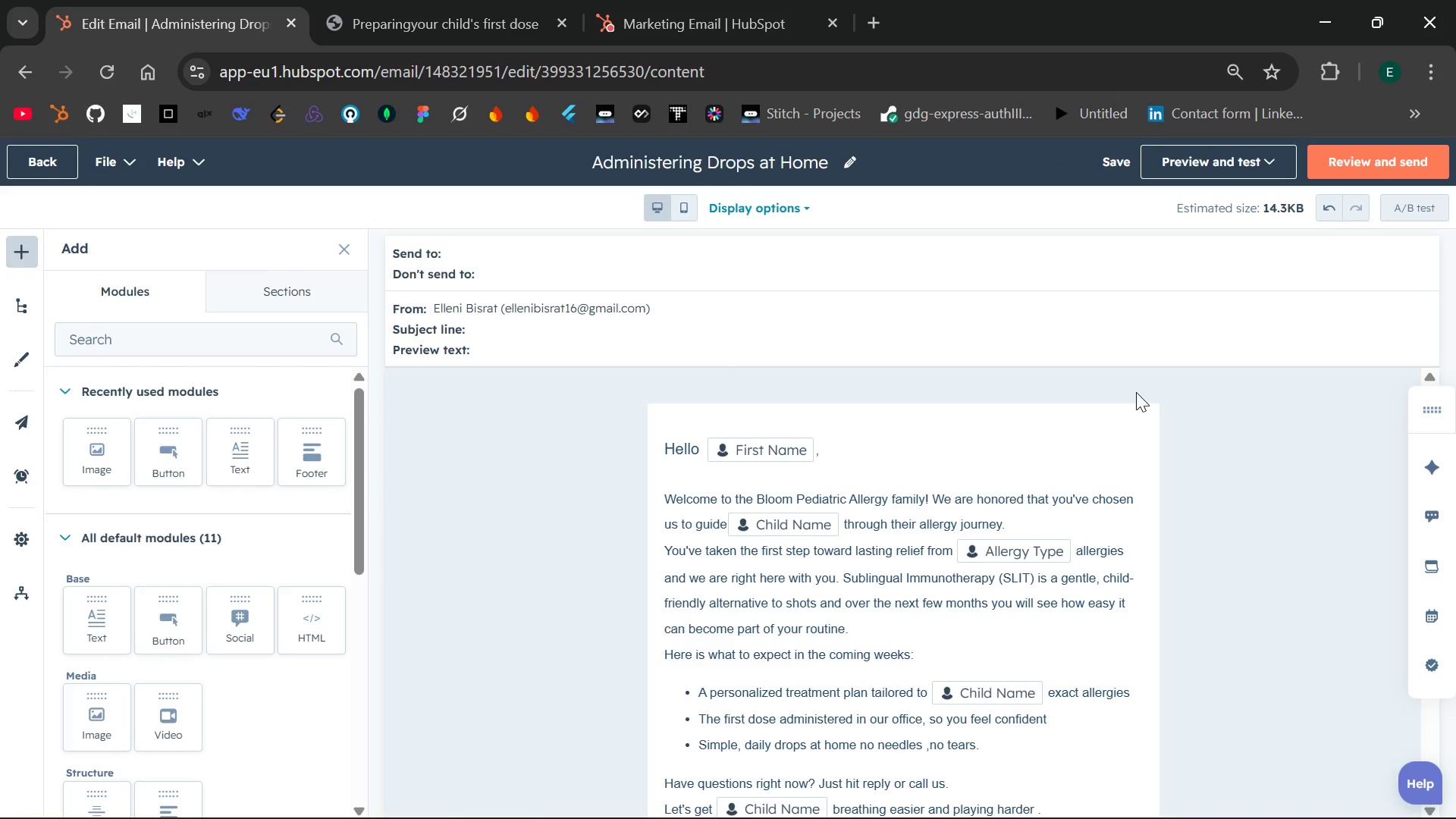 
mouse_move([1068, 503])
 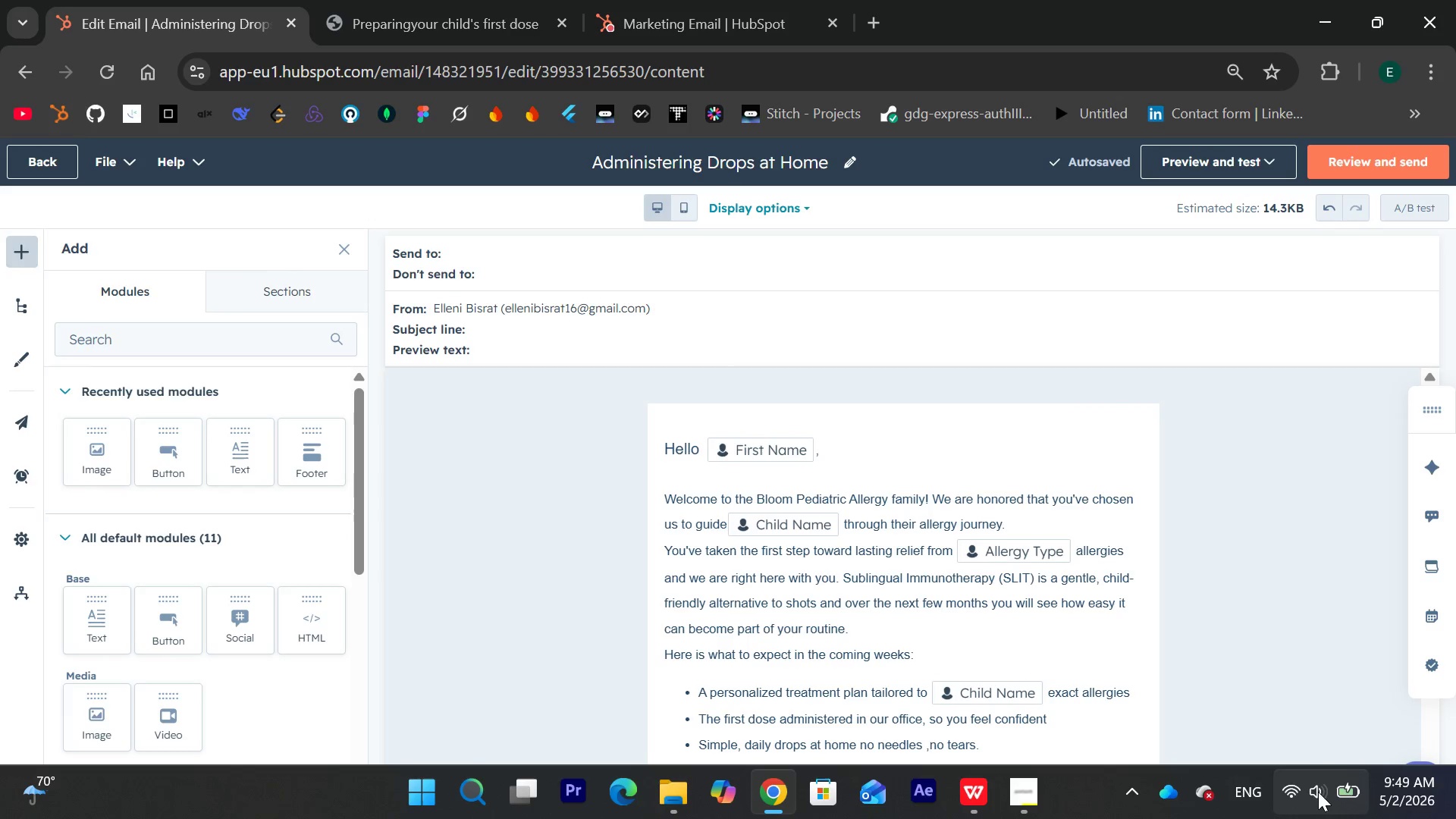 
mouse_move([1314, 771])
 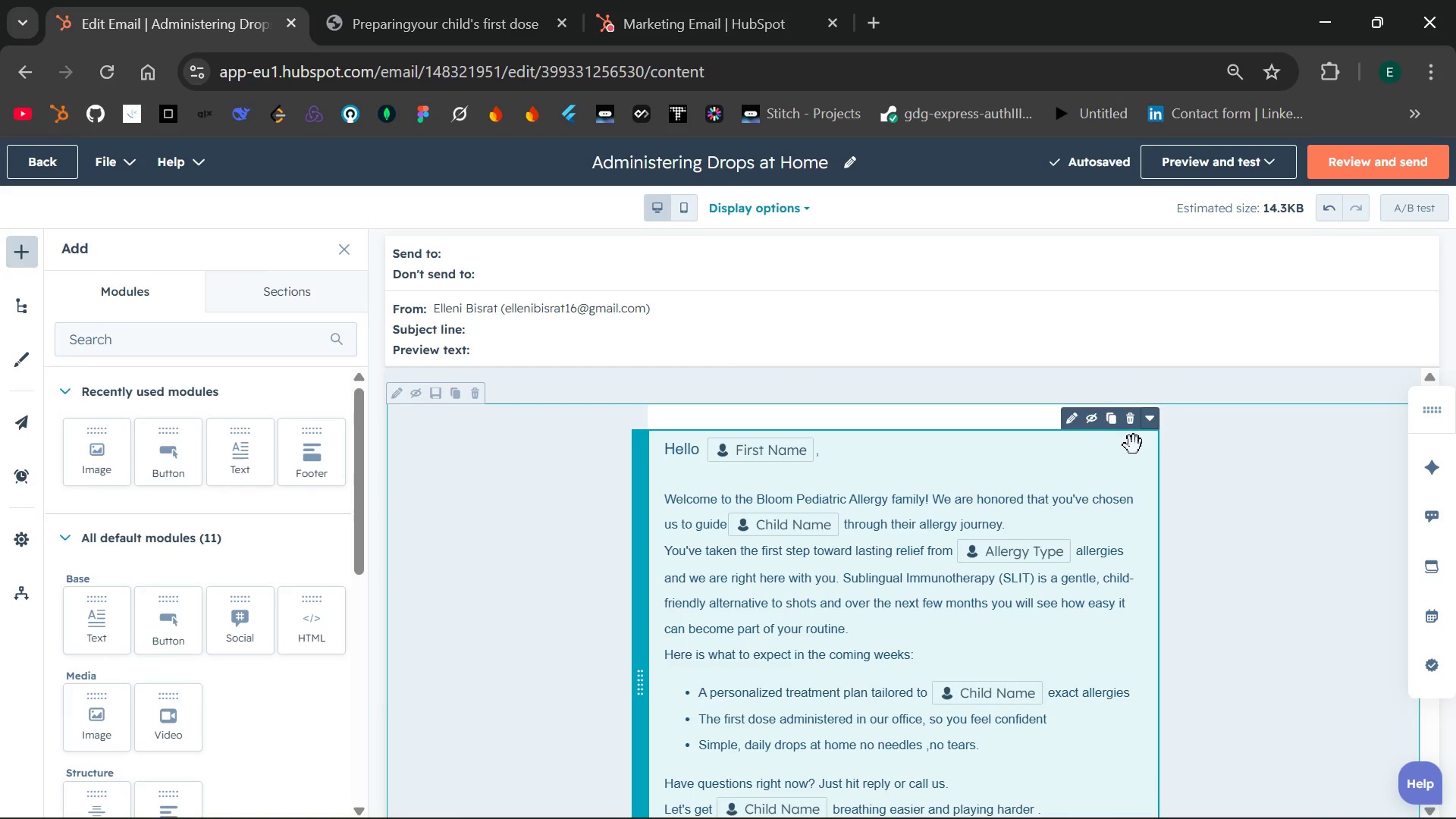 
mouse_move([1116, 444])
 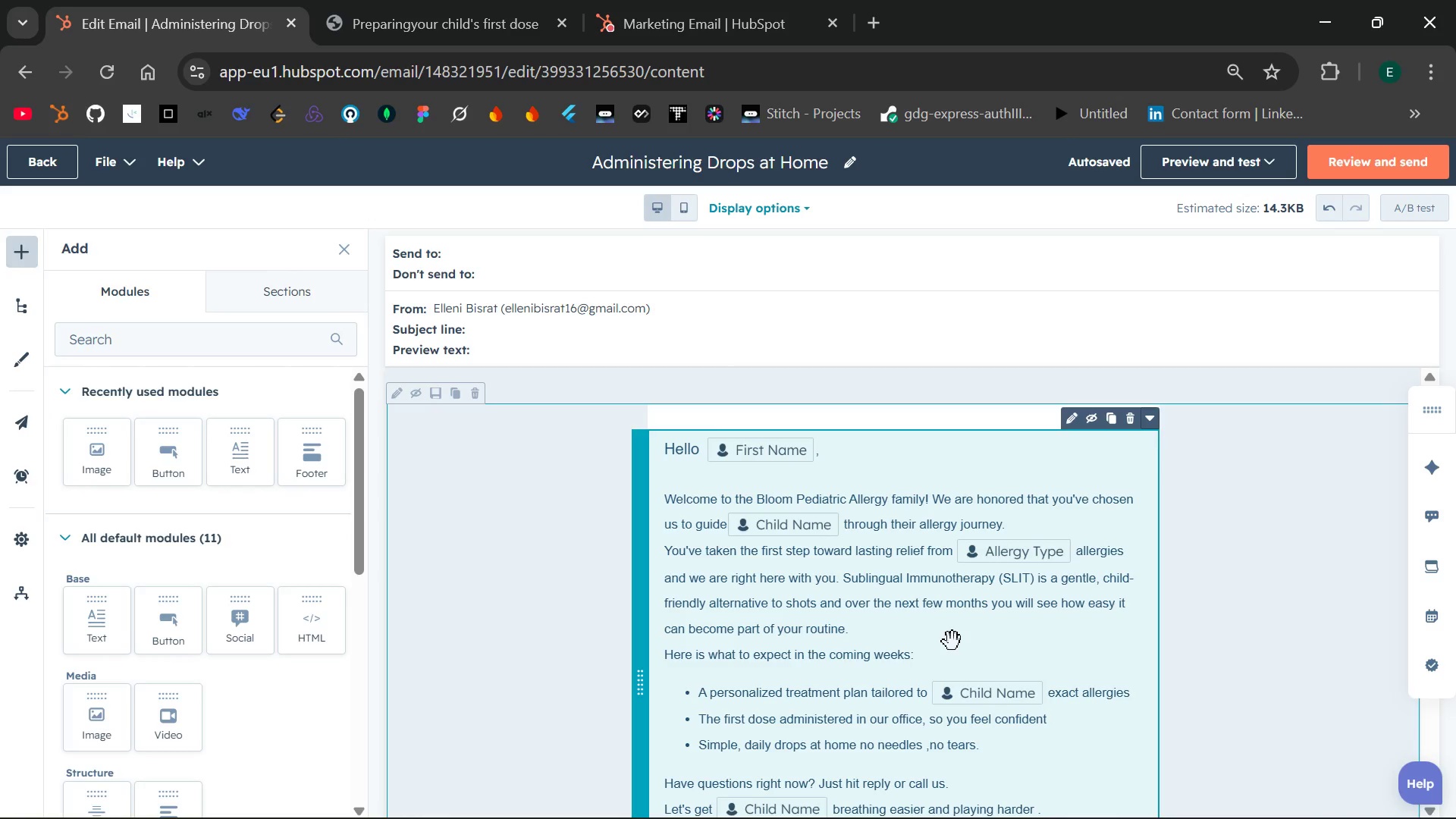 
double_click([952, 642])
 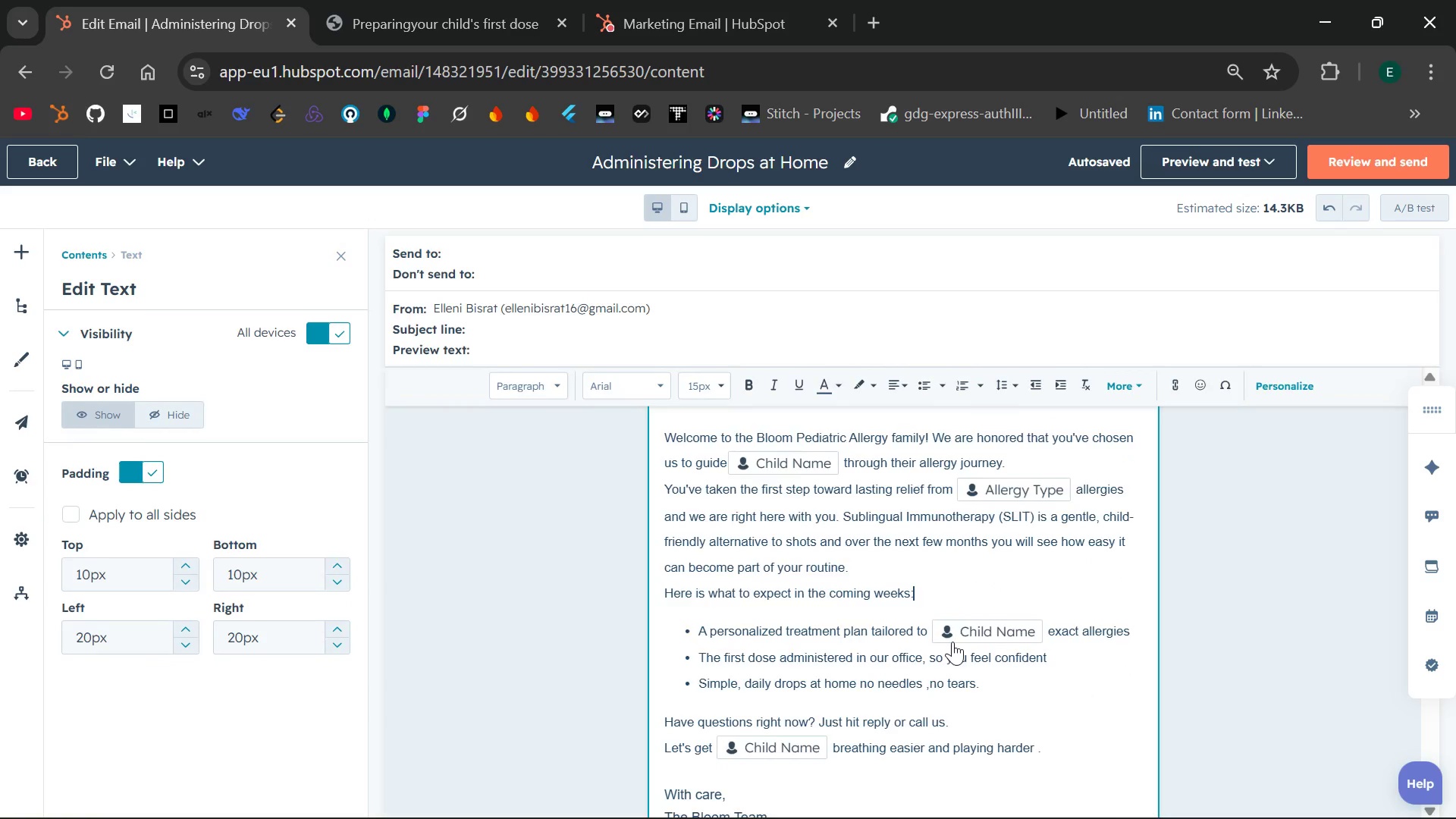 
key(Control+A)
 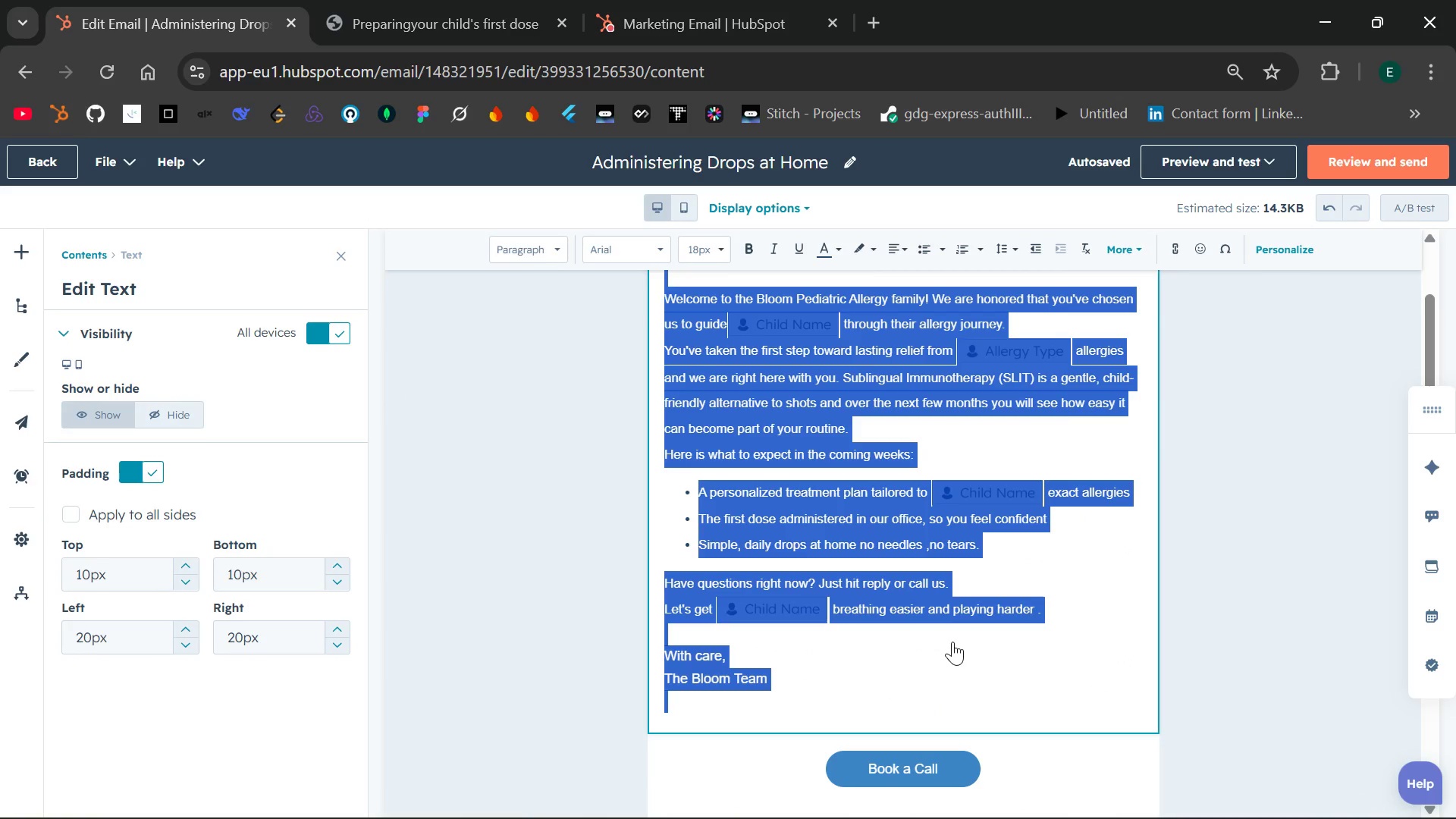 
key(Backspace)
 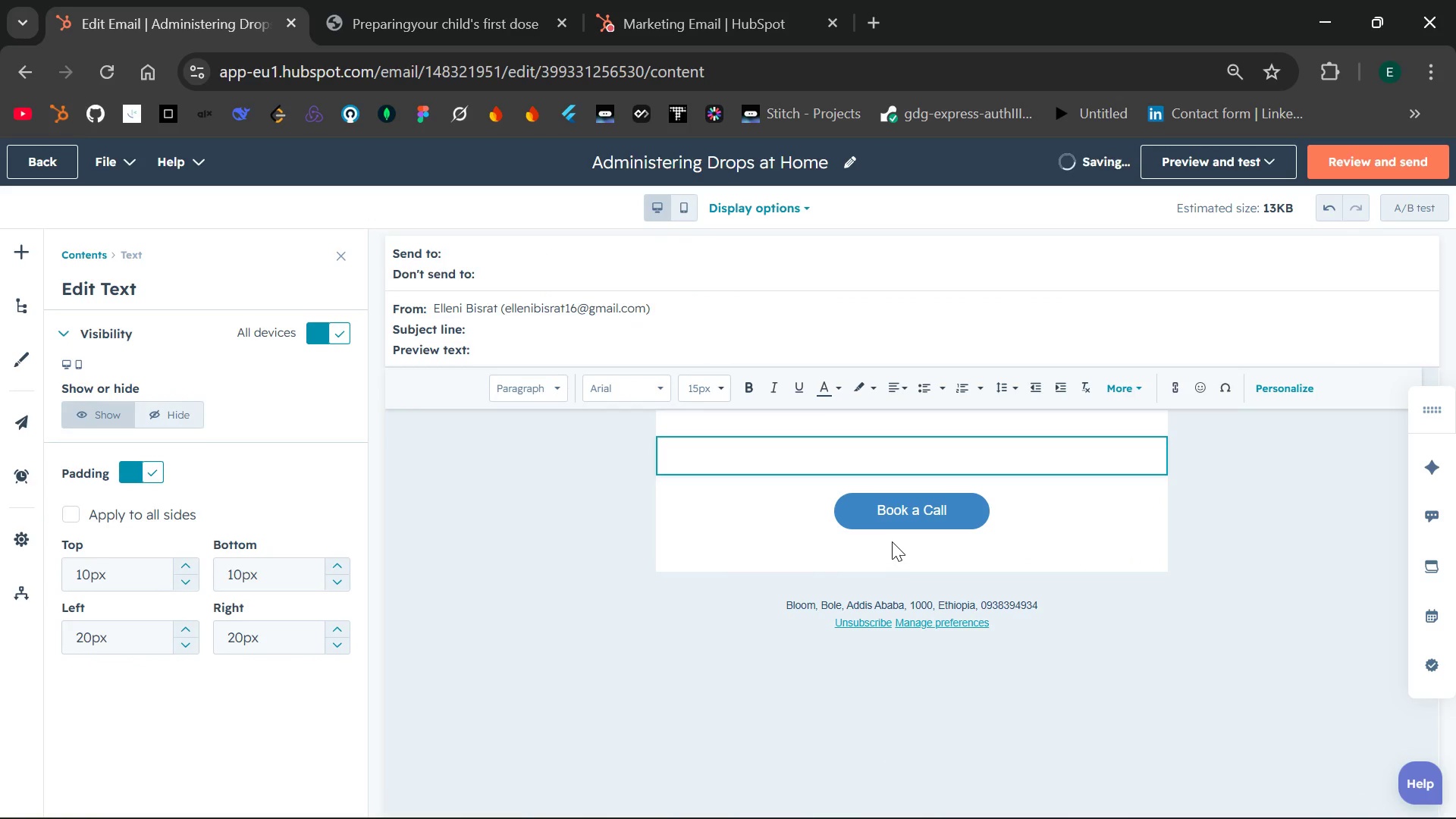 
left_click([861, 514])
 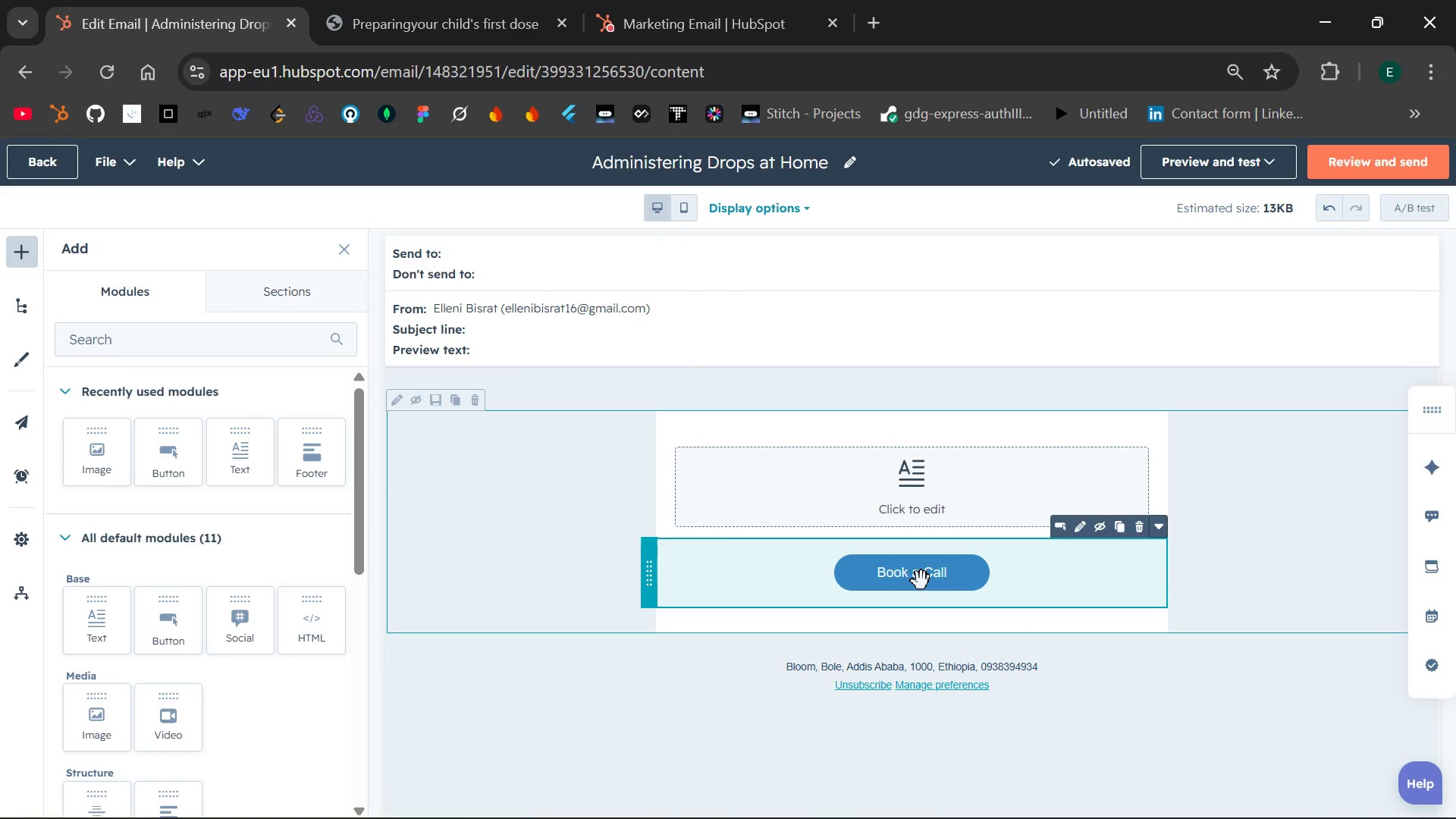 
left_click([921, 581])
 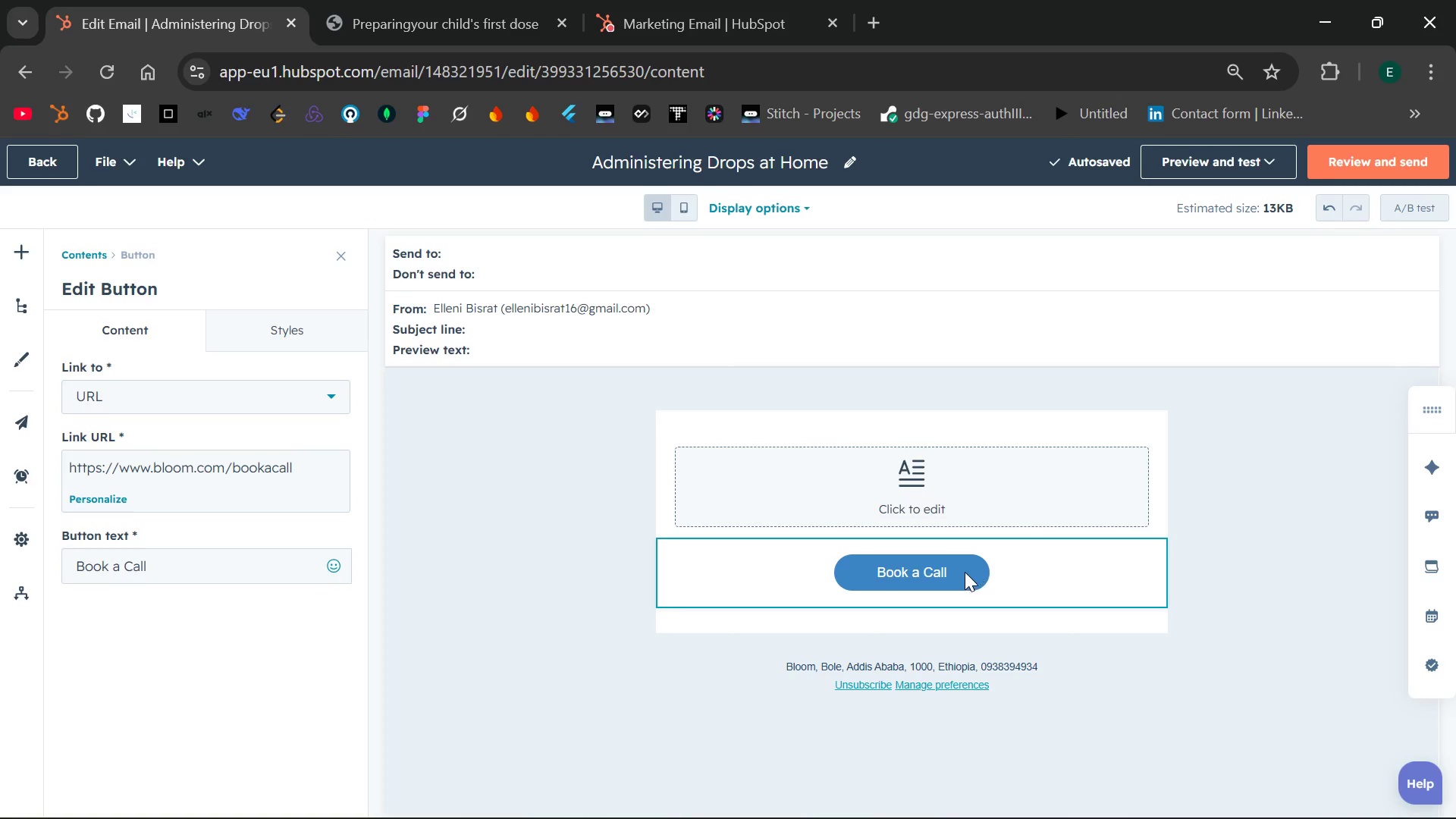 
double_click([965, 572])
 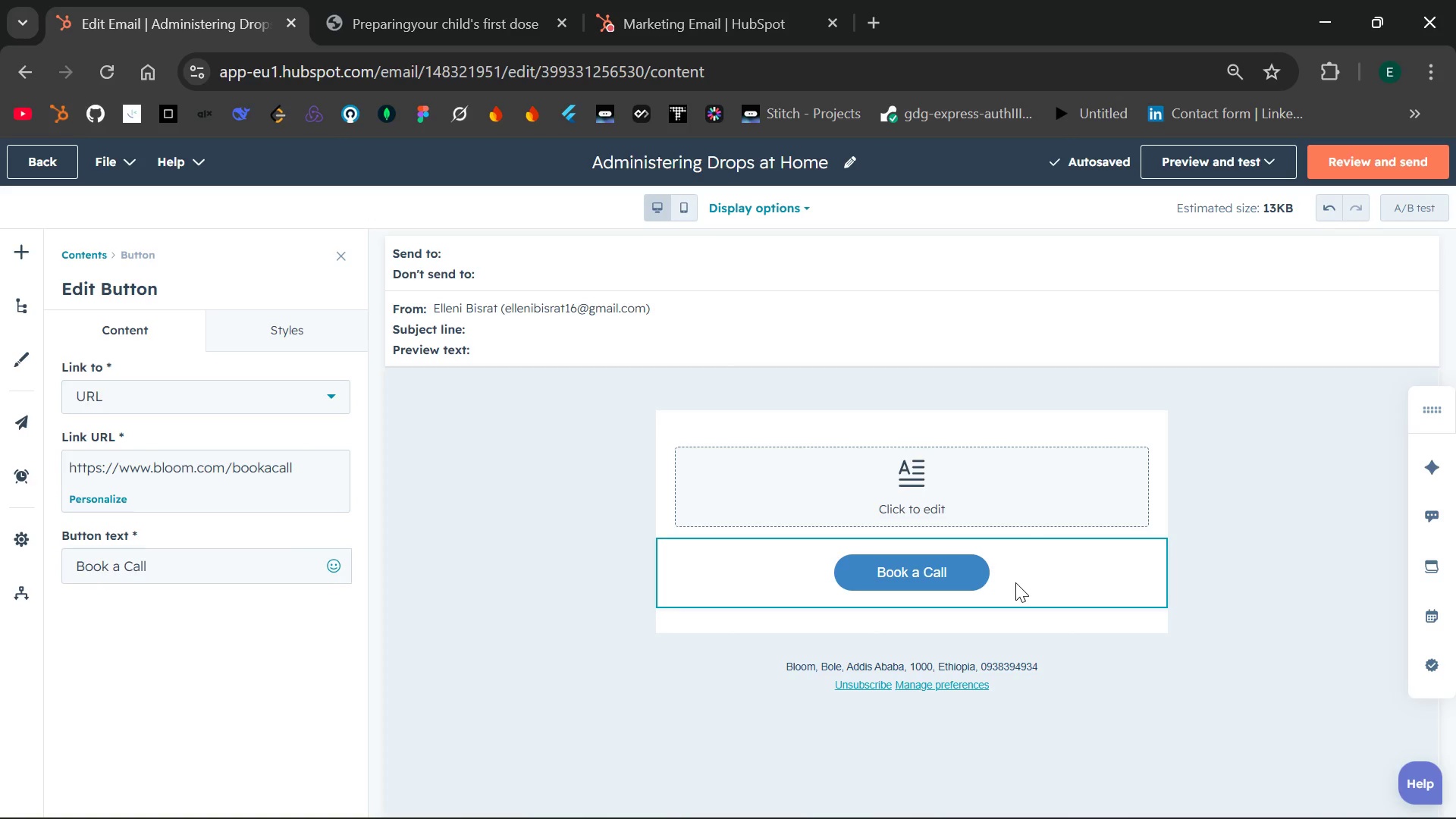 
left_click([1015, 582])
 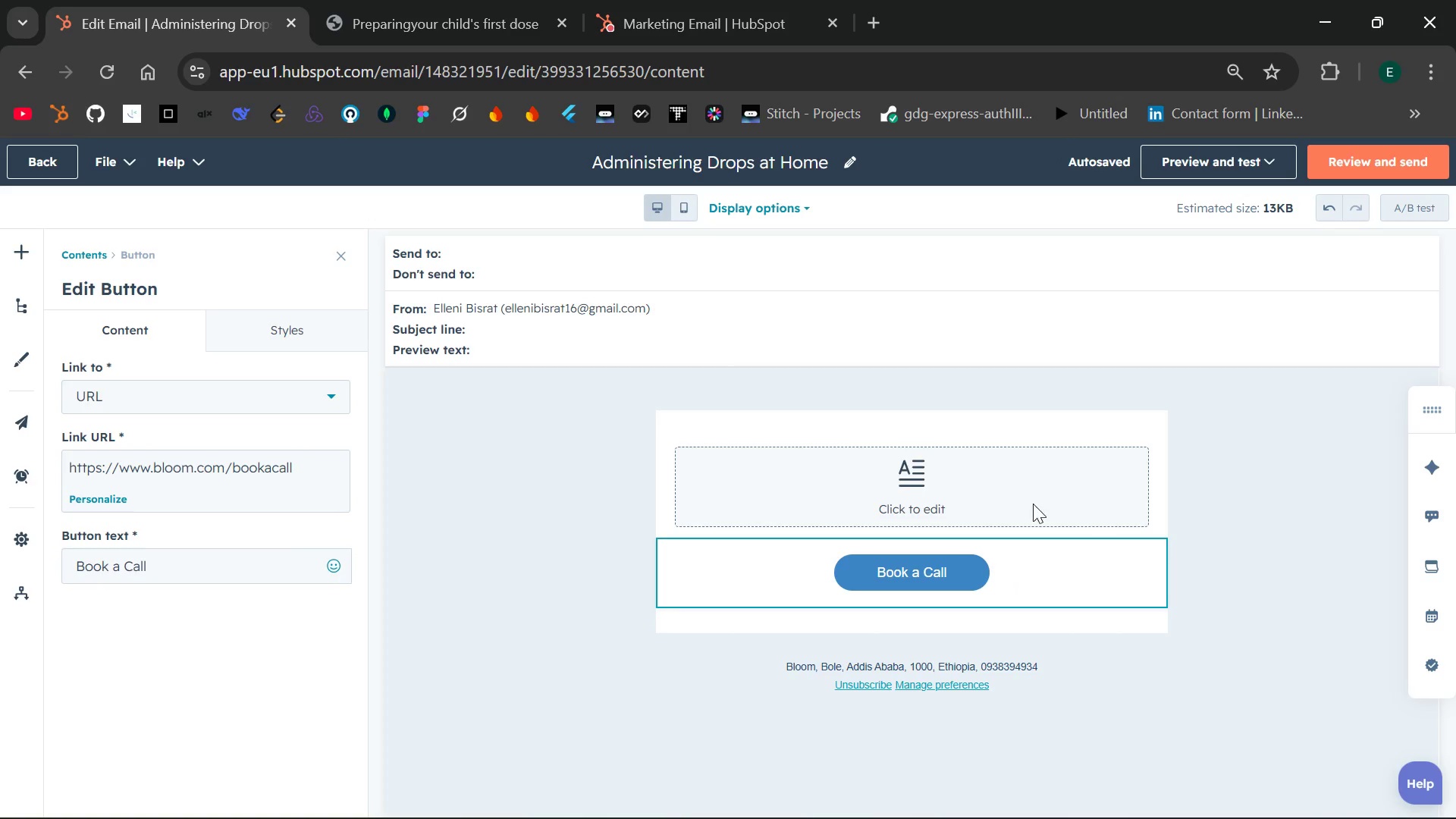 
left_click([1033, 500])
 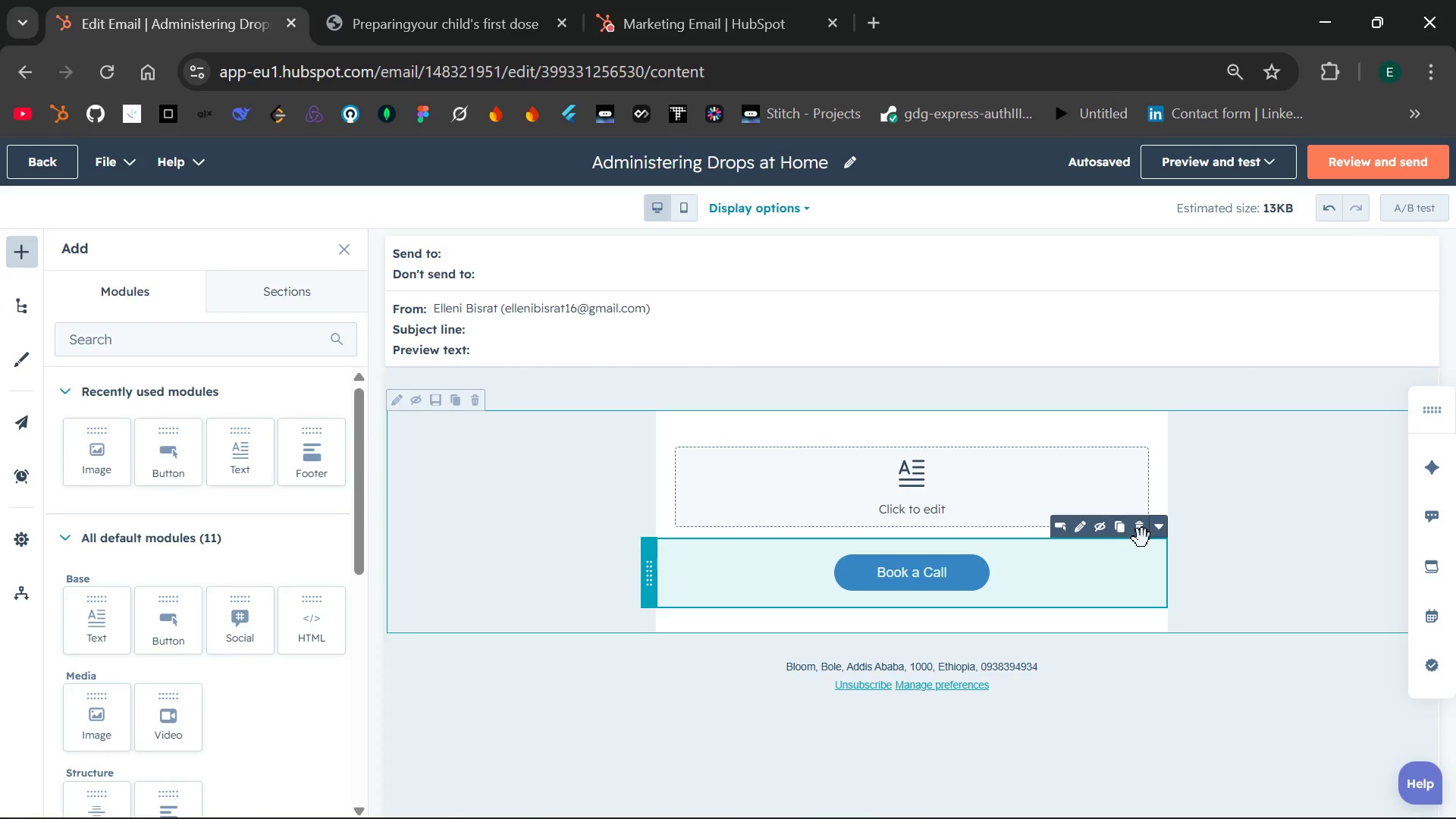 
left_click([1145, 537])
 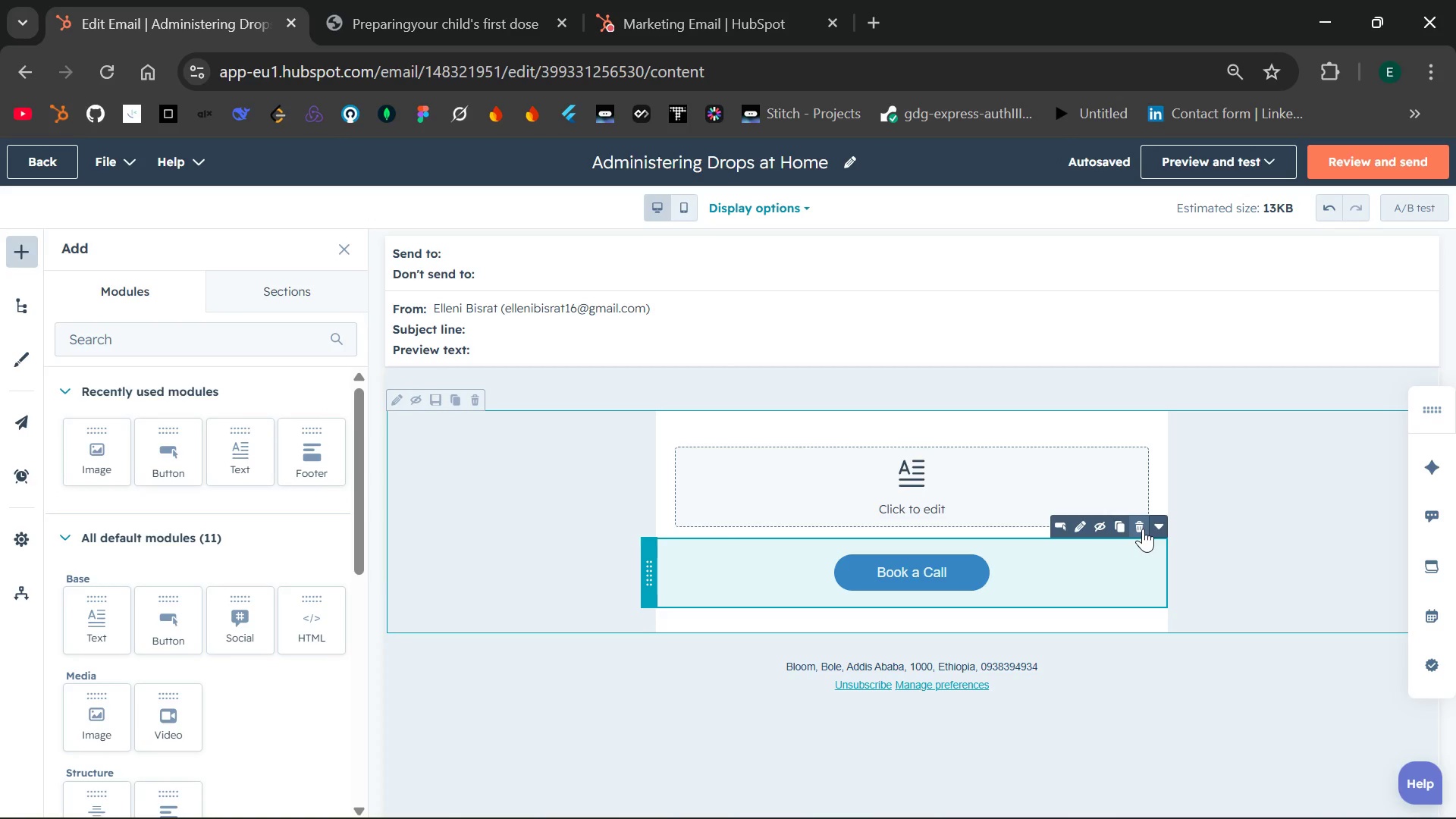 
left_click([1143, 529])
 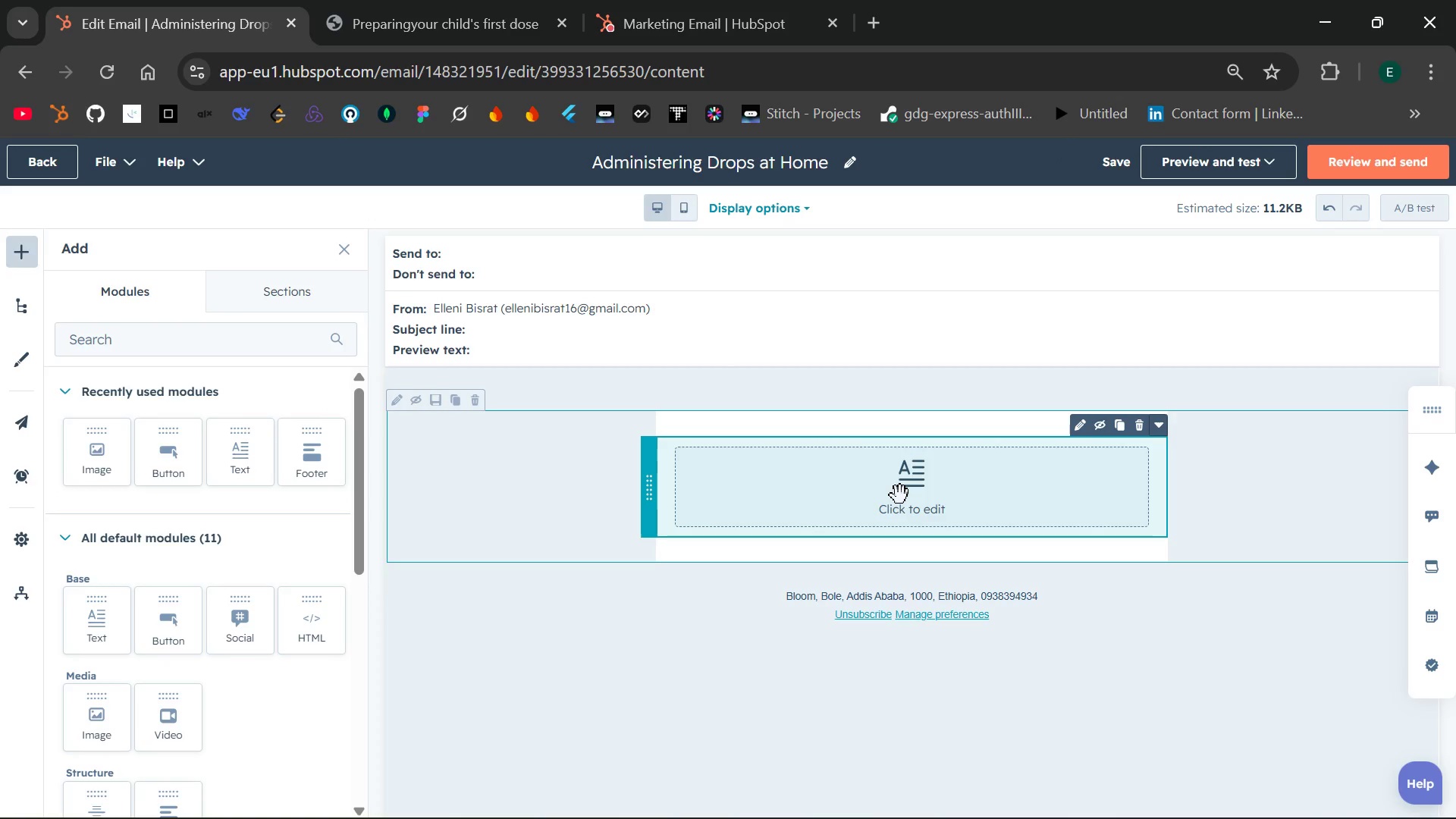 
double_click([900, 495])
 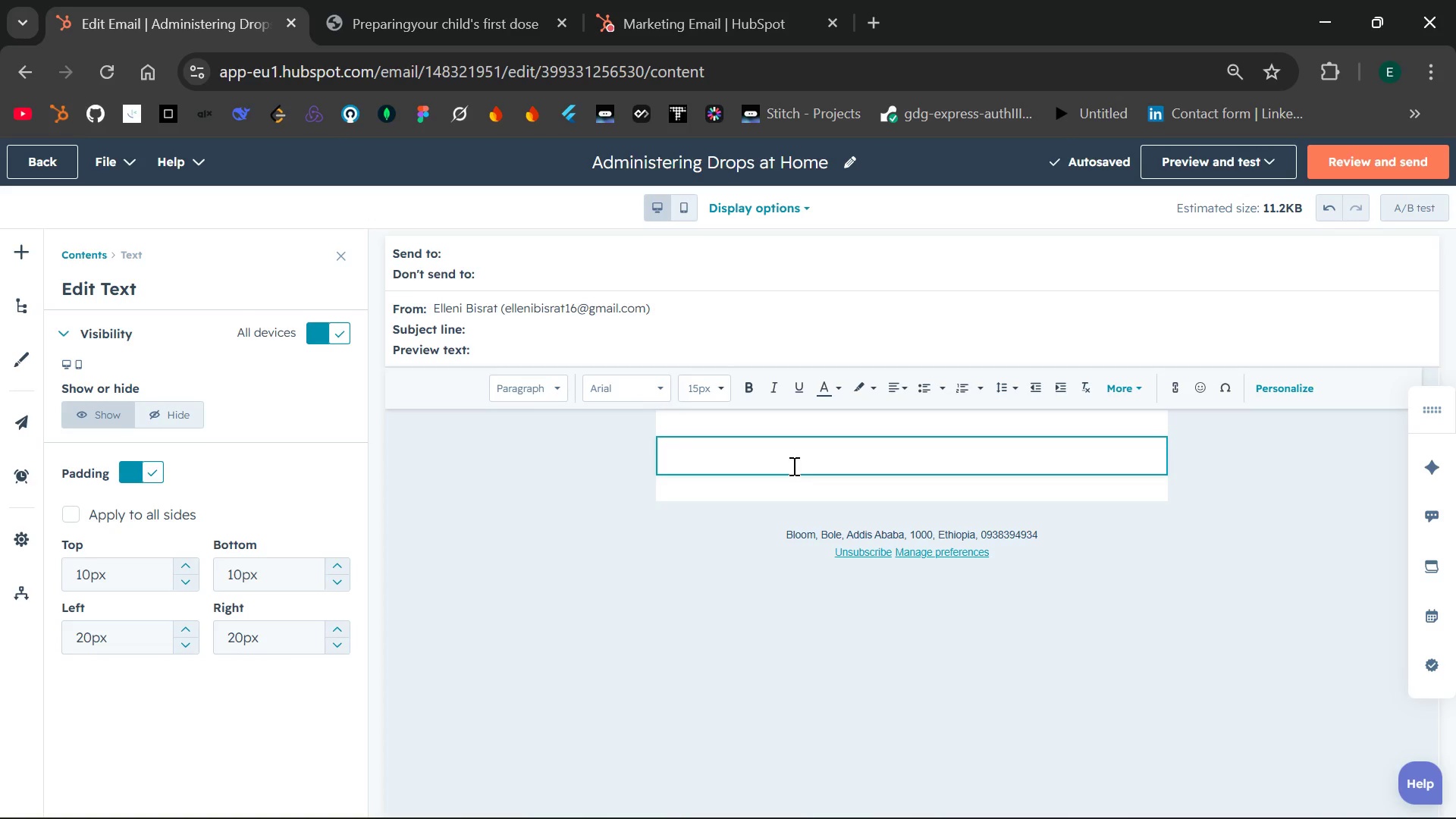 
wait(6.7)
 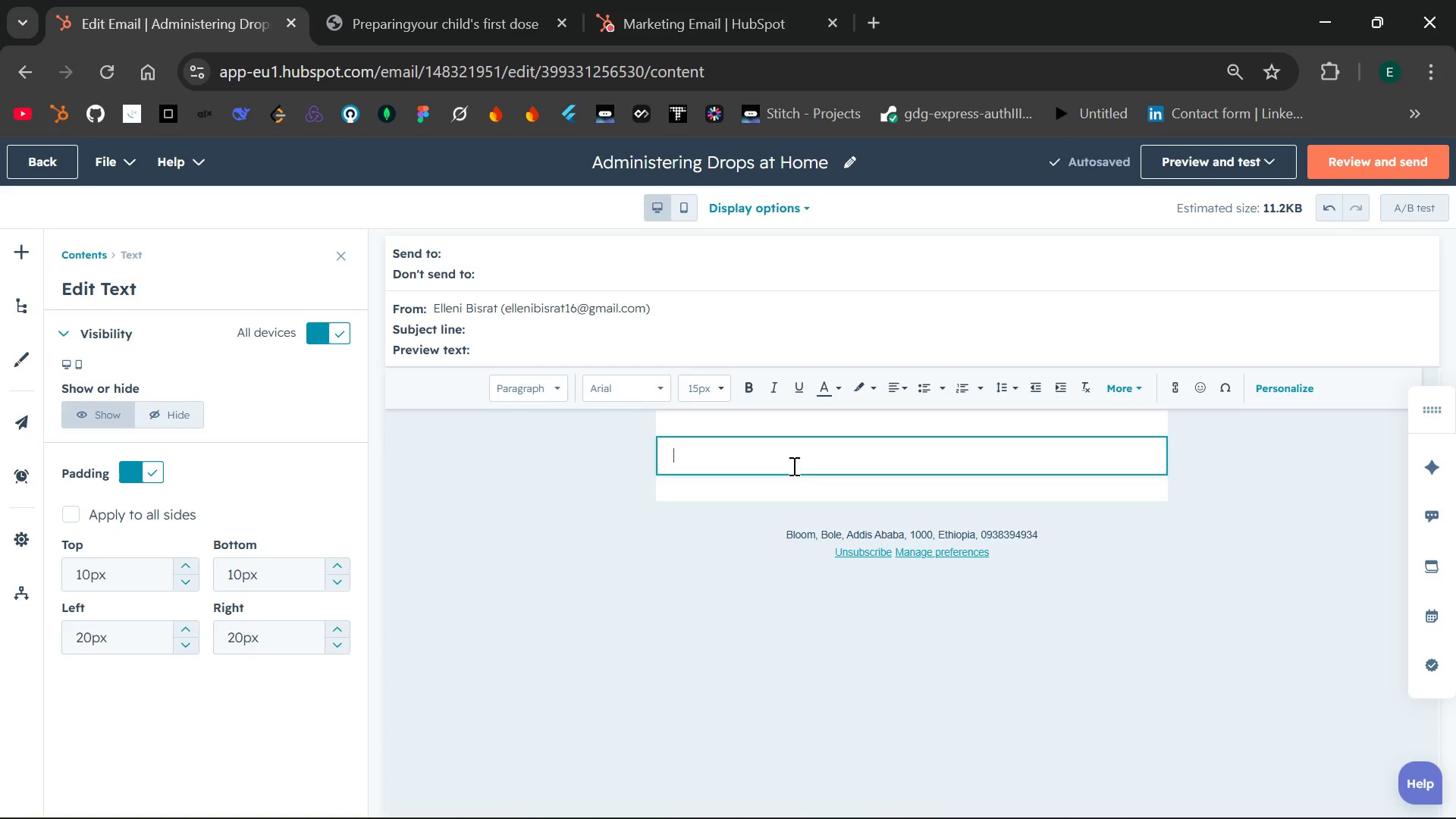 
left_click([500, 309])
 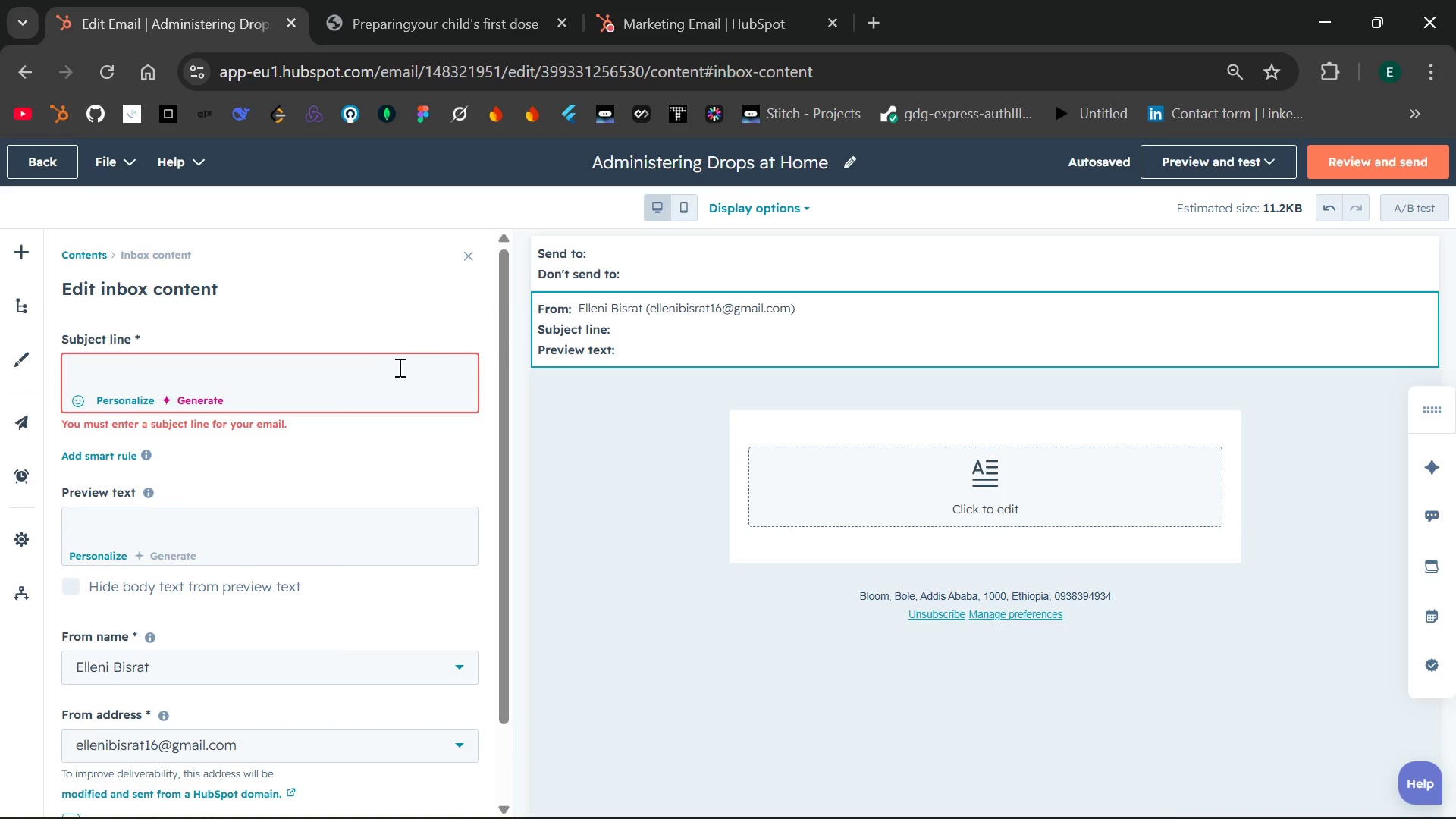 
left_click([364, 375])
 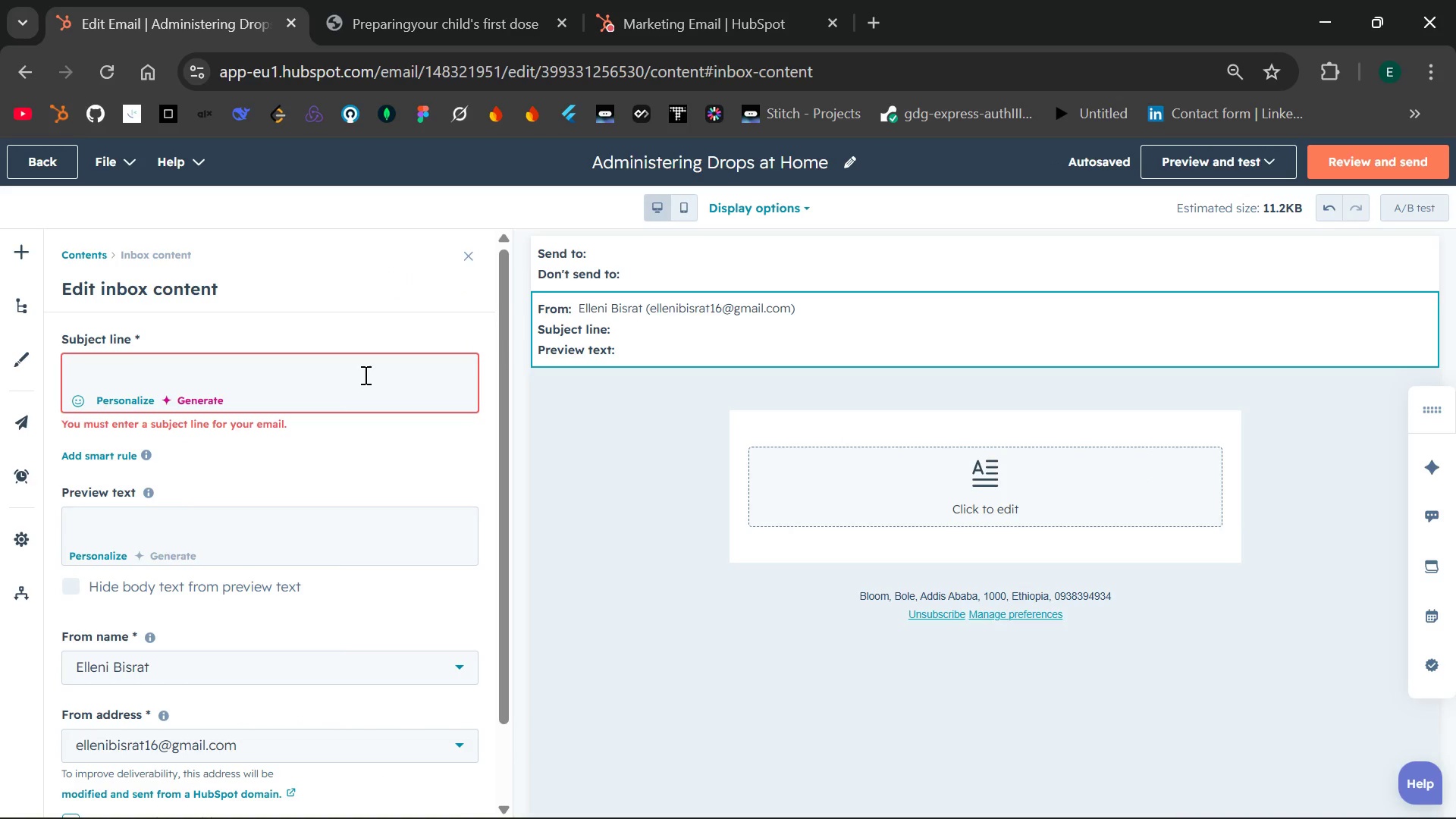 
type(Adminitering )
 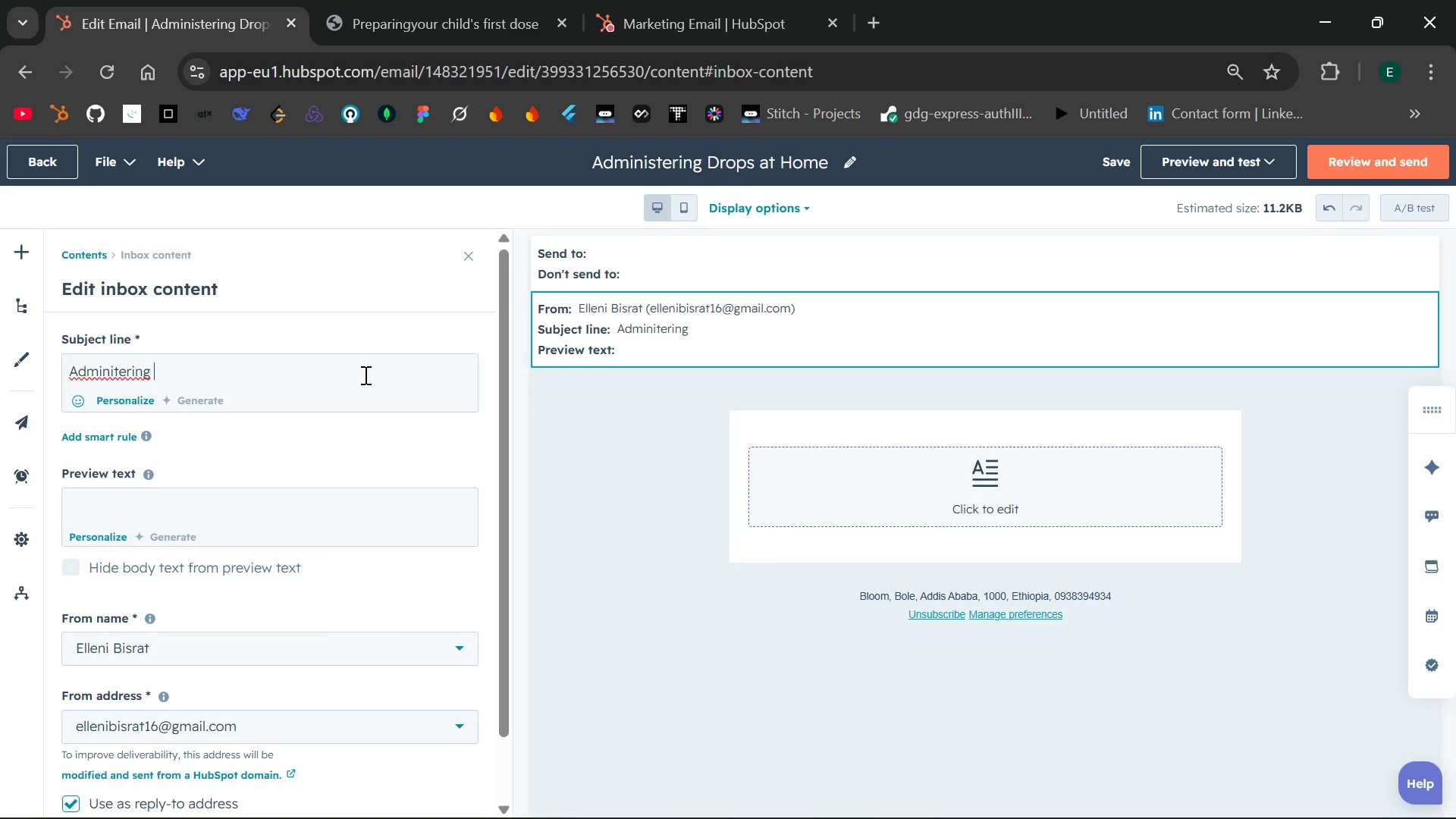 
hold_key(key=ShiftLeft, duration=0.89)
 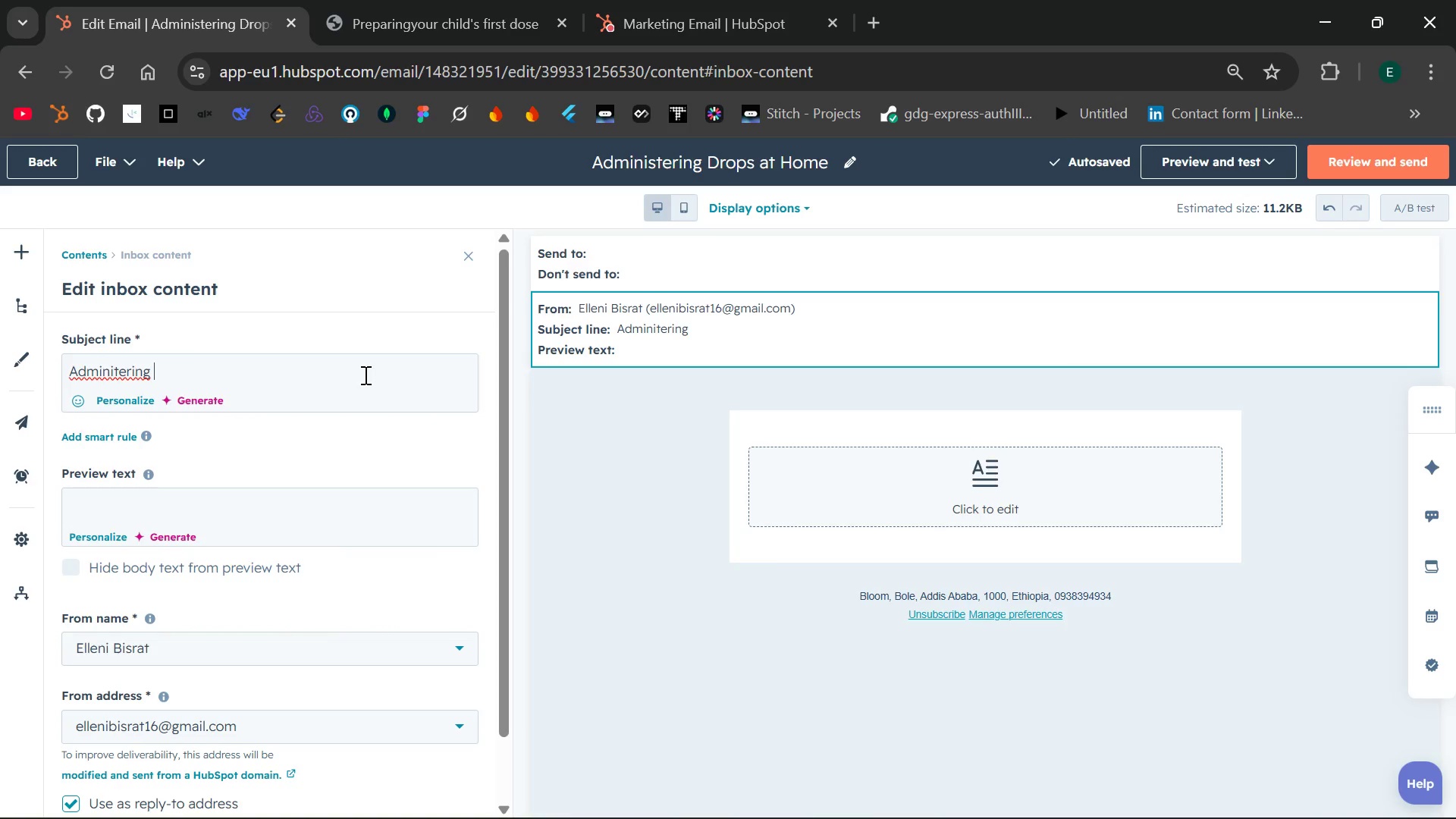 
key(Backspace)
key(Backspace)
key(Backspace)
key(Backspace)
key(Backspace)
key(Backspace)
key(Backspace)
key(Backspace)
key(Backspace)
key(Backspace)
key(Backspace)
type(ministering {{ contact.child)
 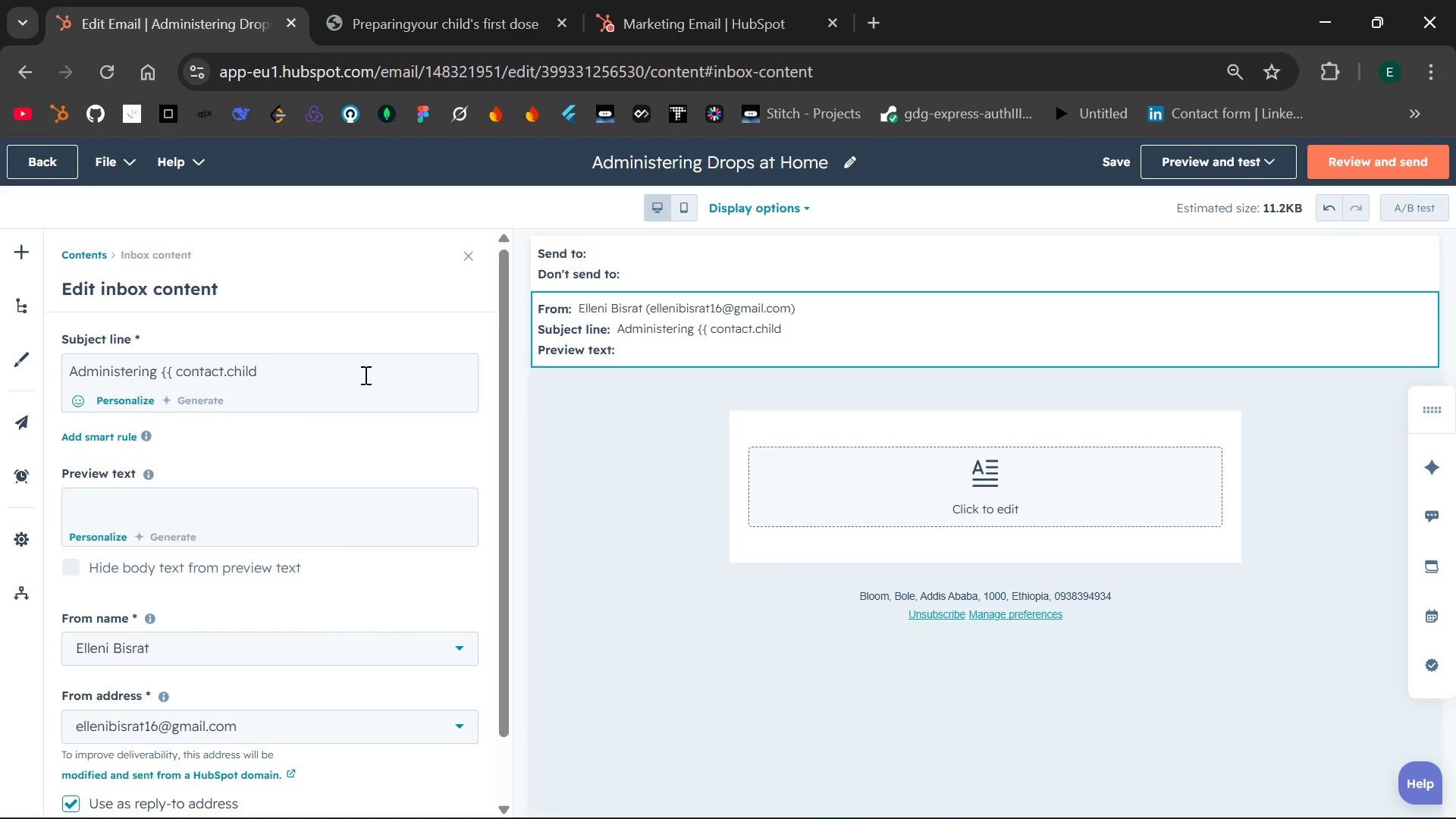 
type(.firstname)
 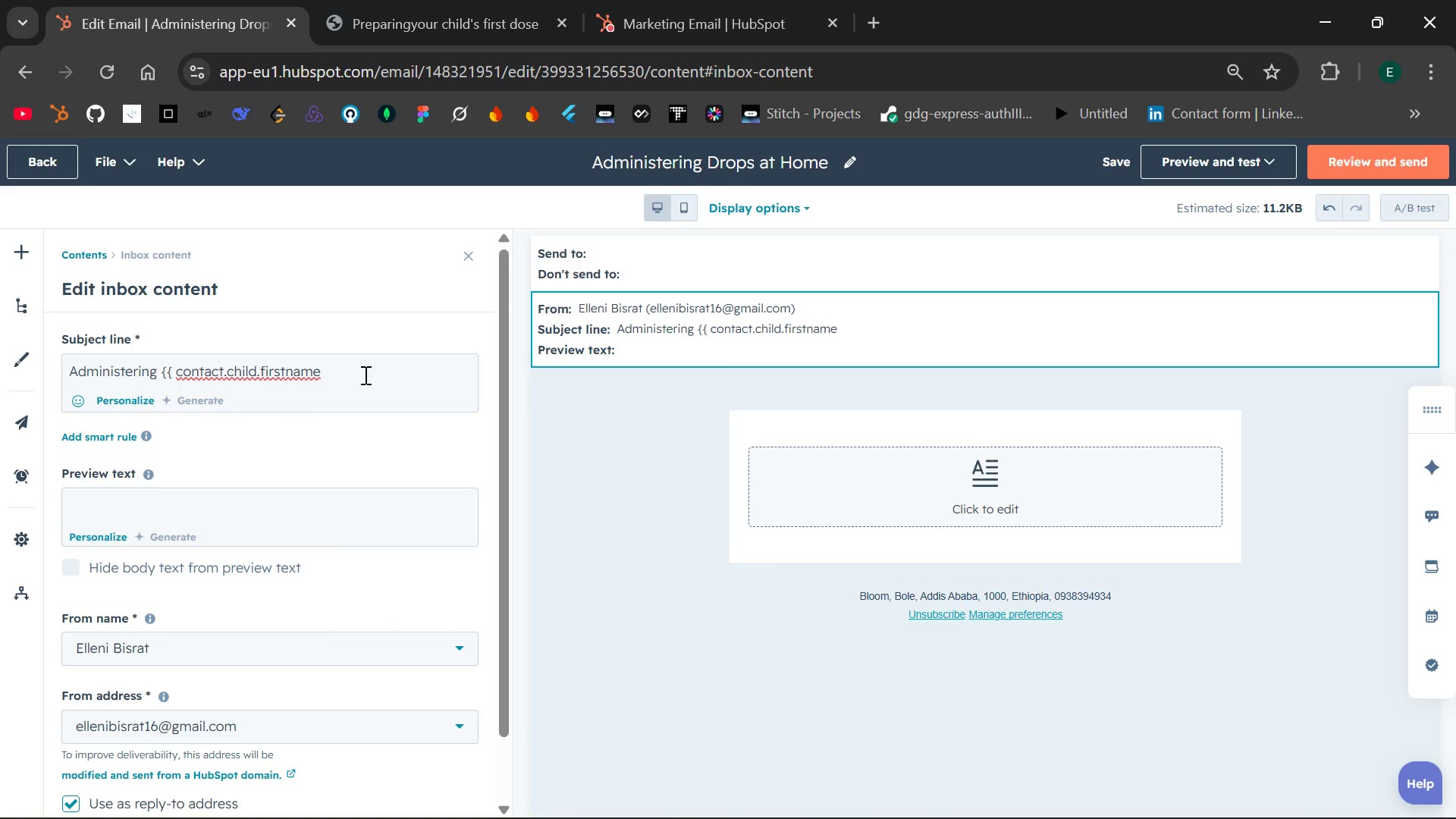 
type( }} drops at home)
 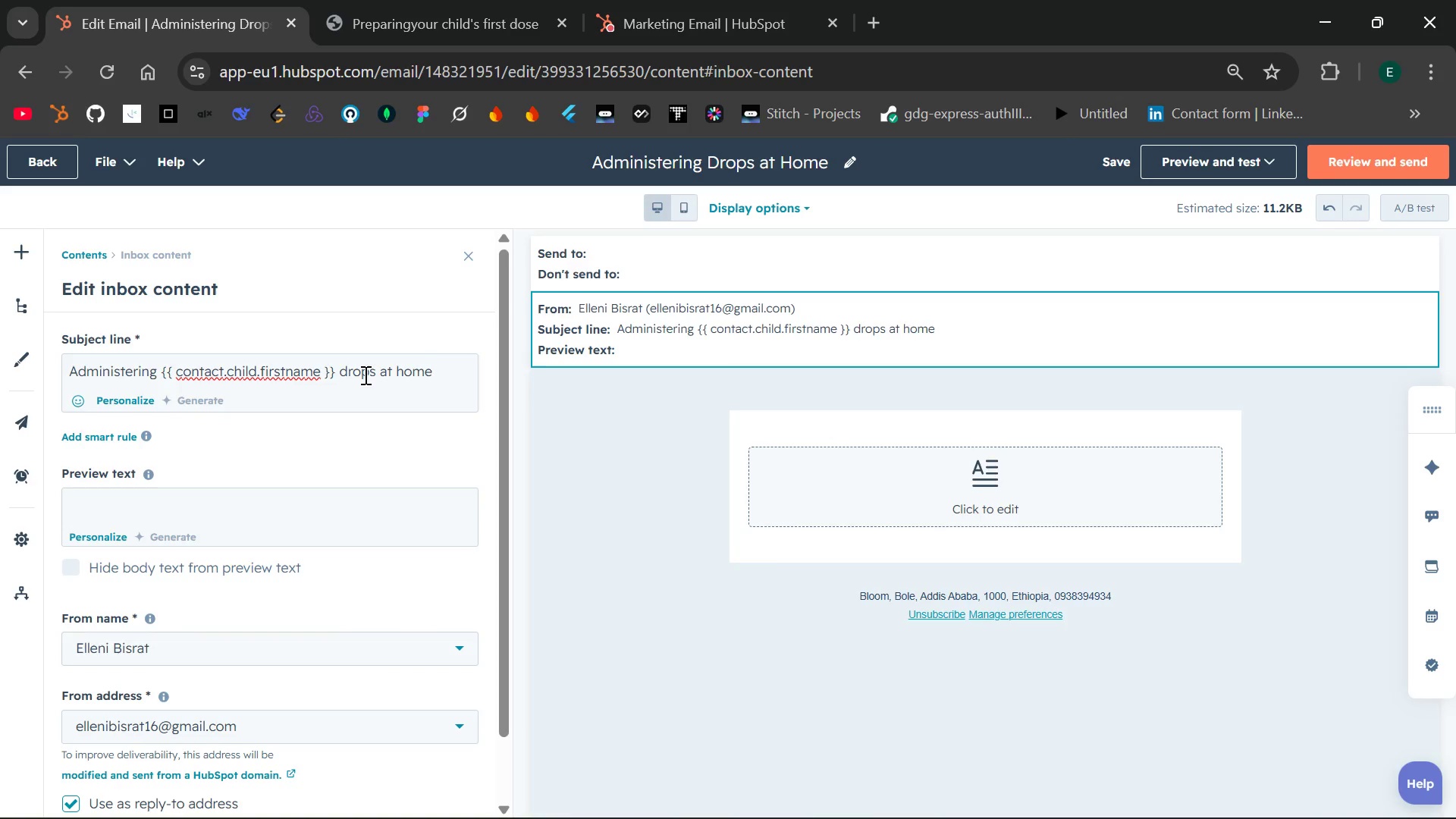 
wait(6.81)
 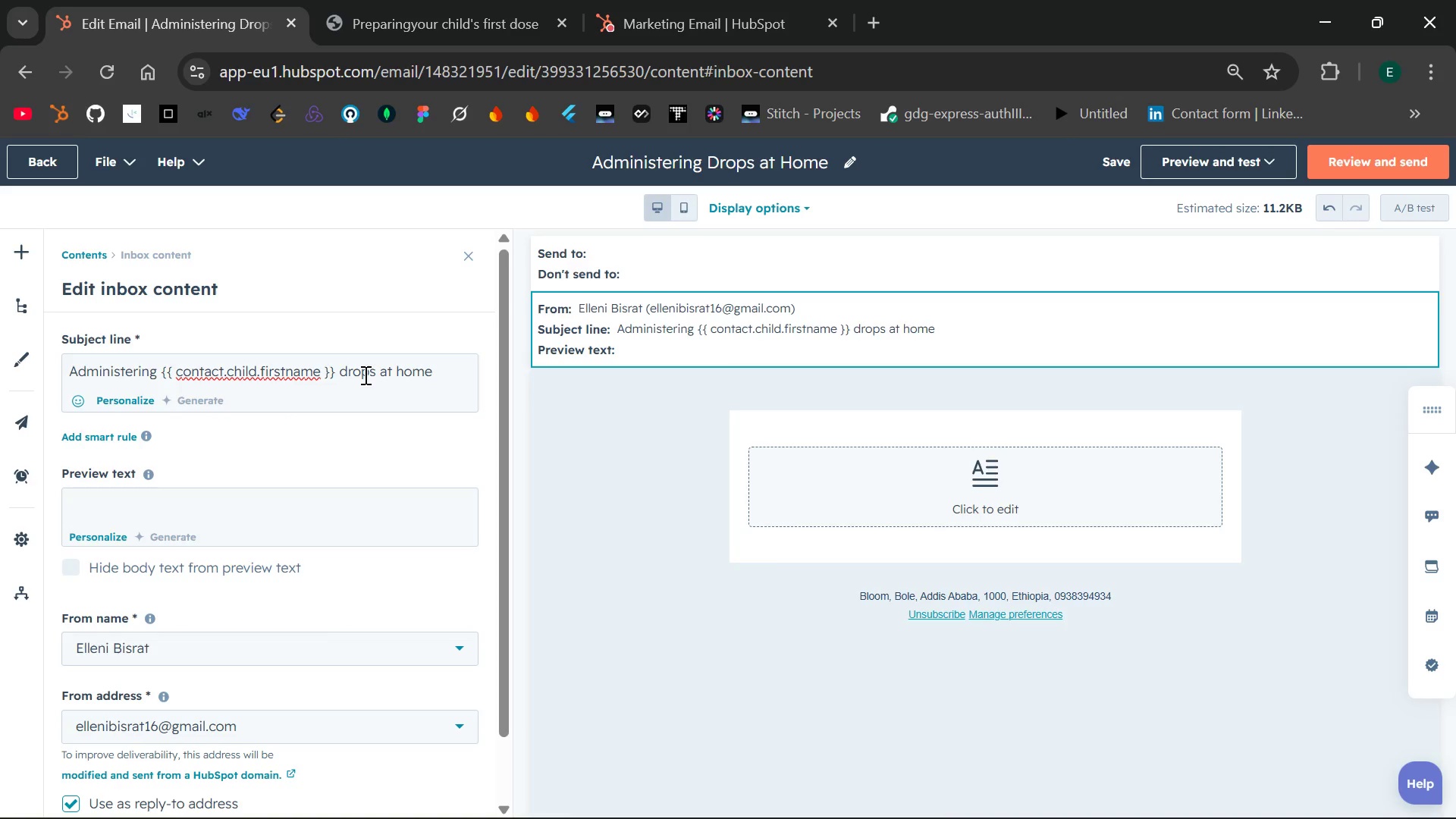 
type(, theroutine)
 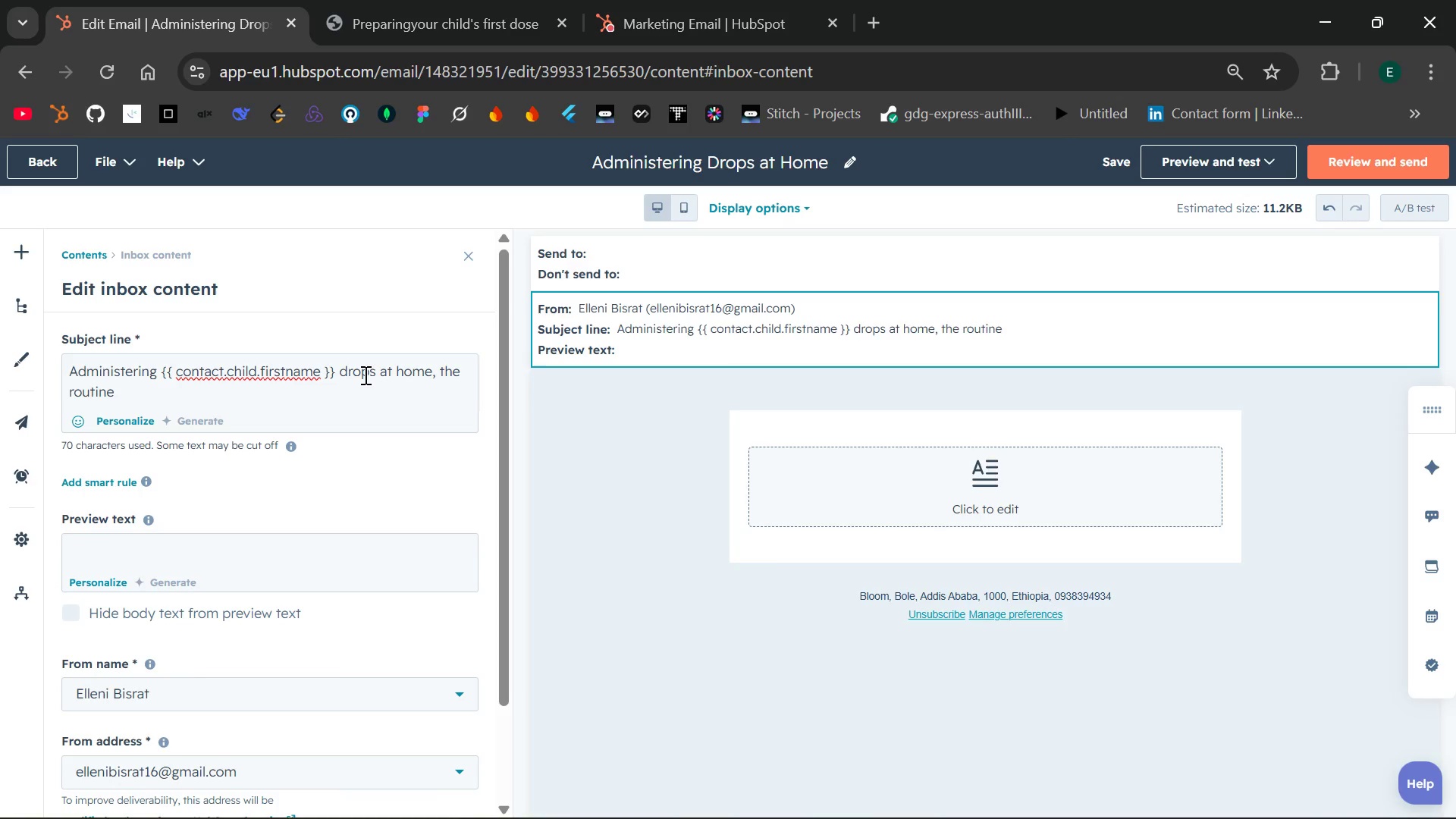 
hold_key(key=Space, duration=11.47)
 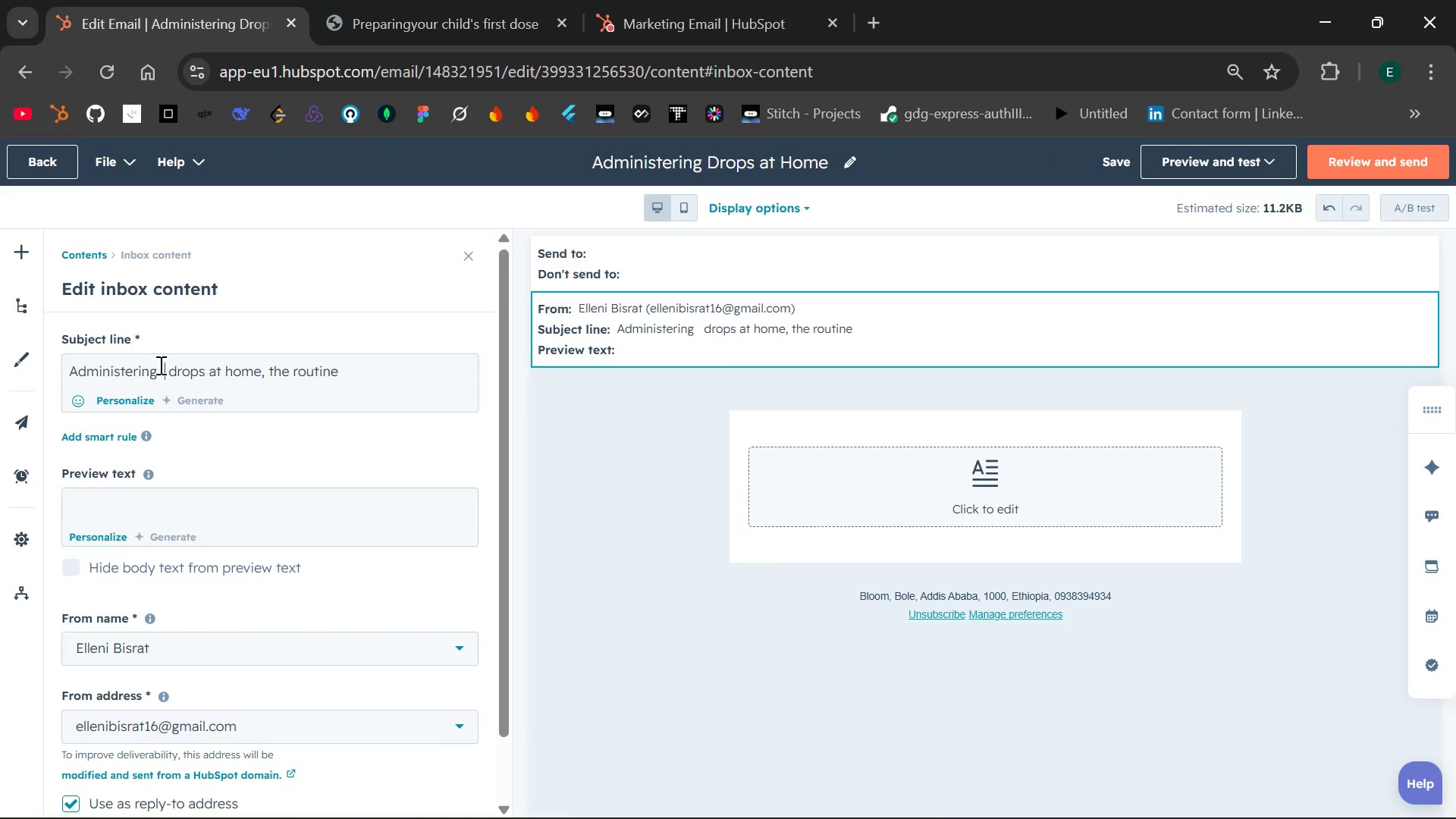 
left_click([331, 373])
 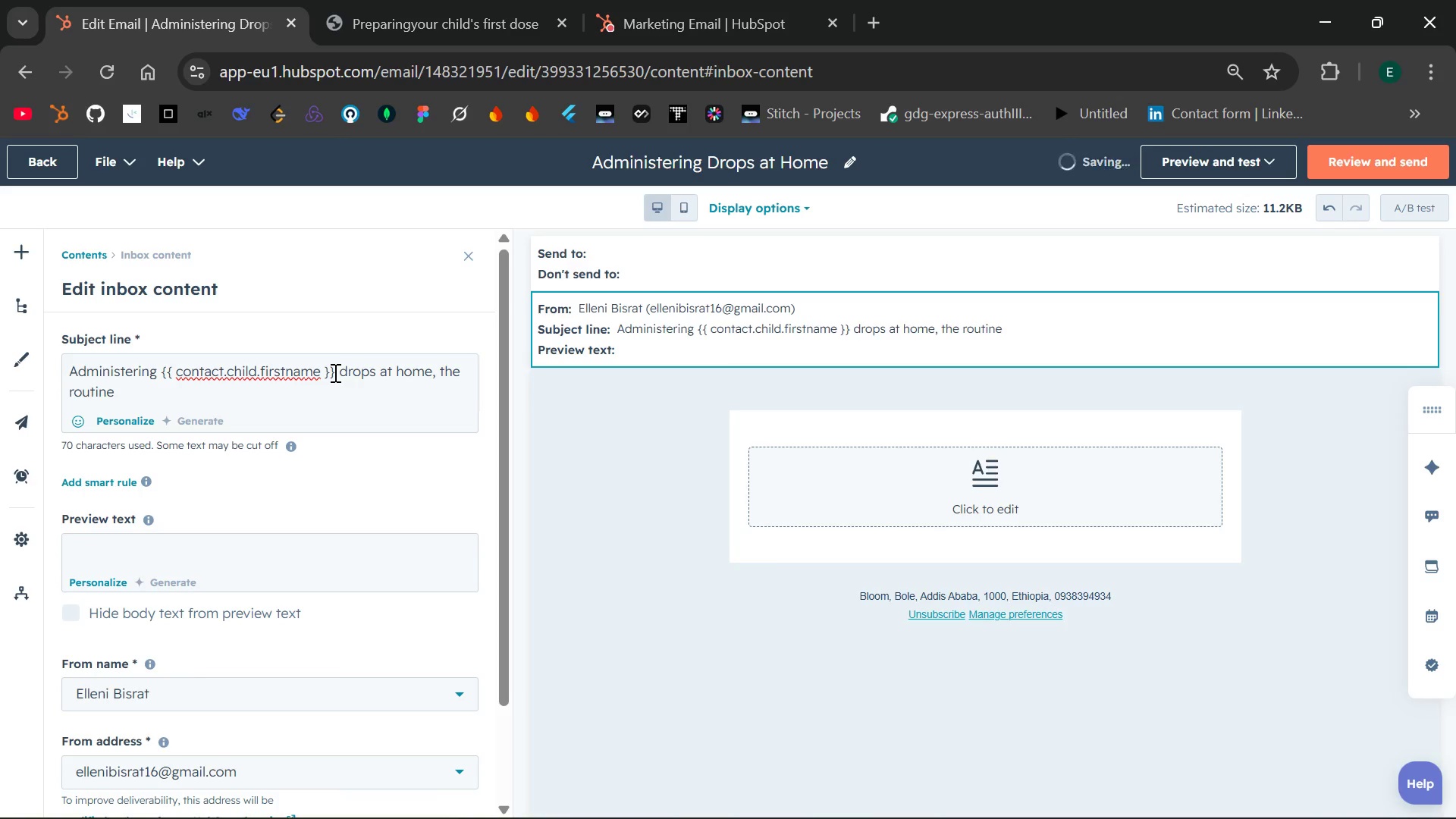 
left_click_drag(start_coordinate=[334, 372], to_coordinate=[159, 365])
 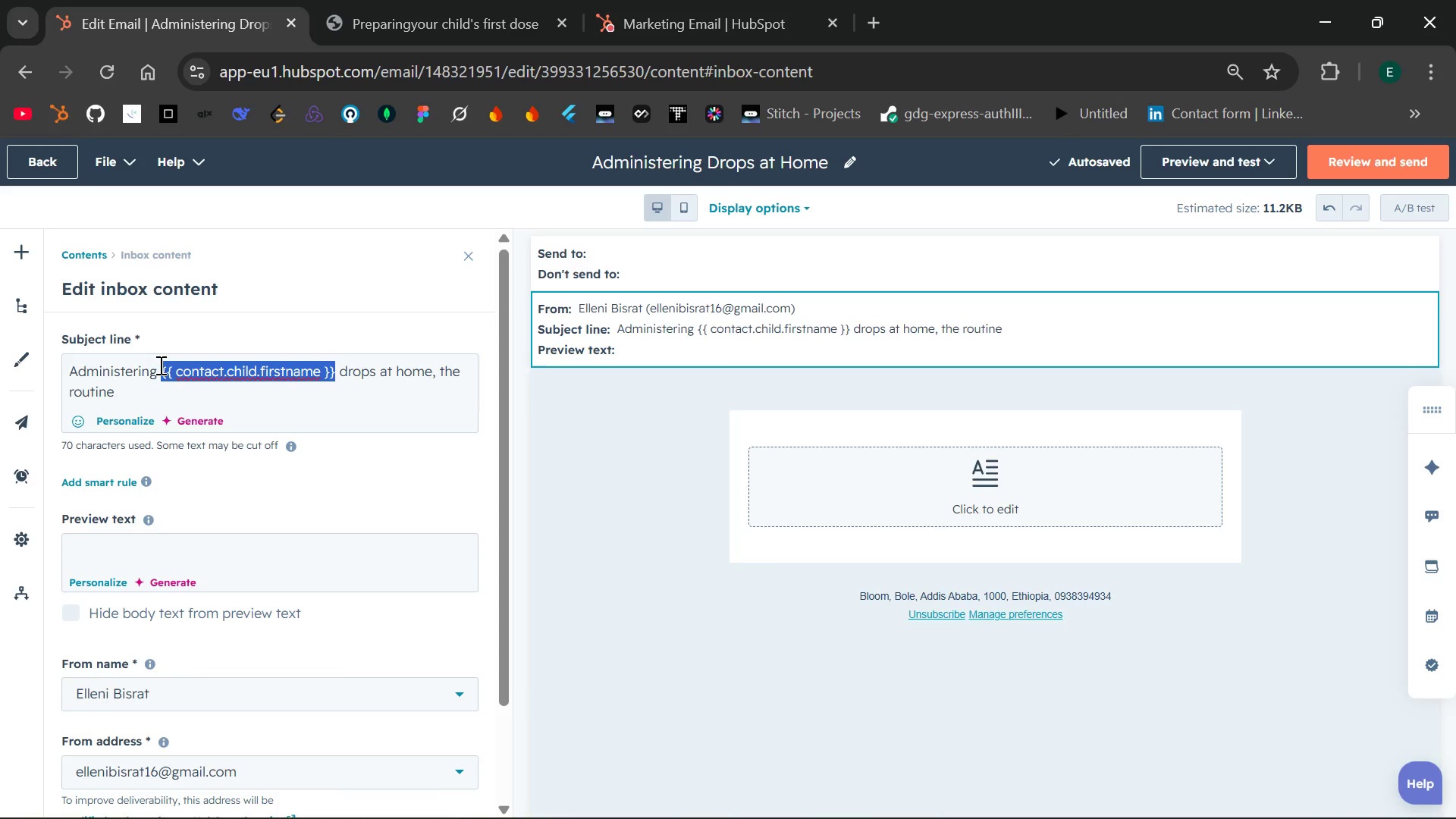 
key(Control+X)
 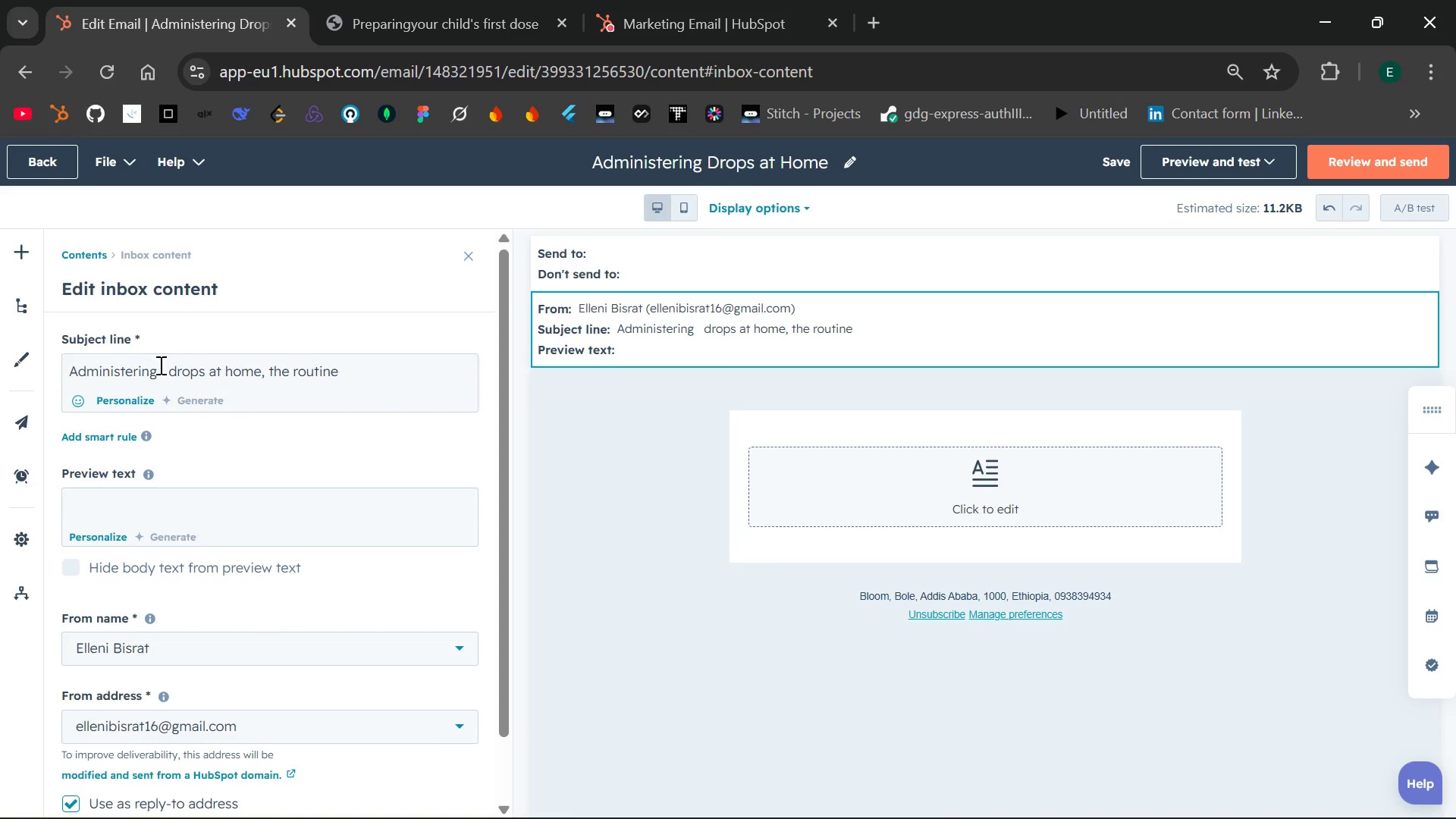 
key(ArrowLeft)
 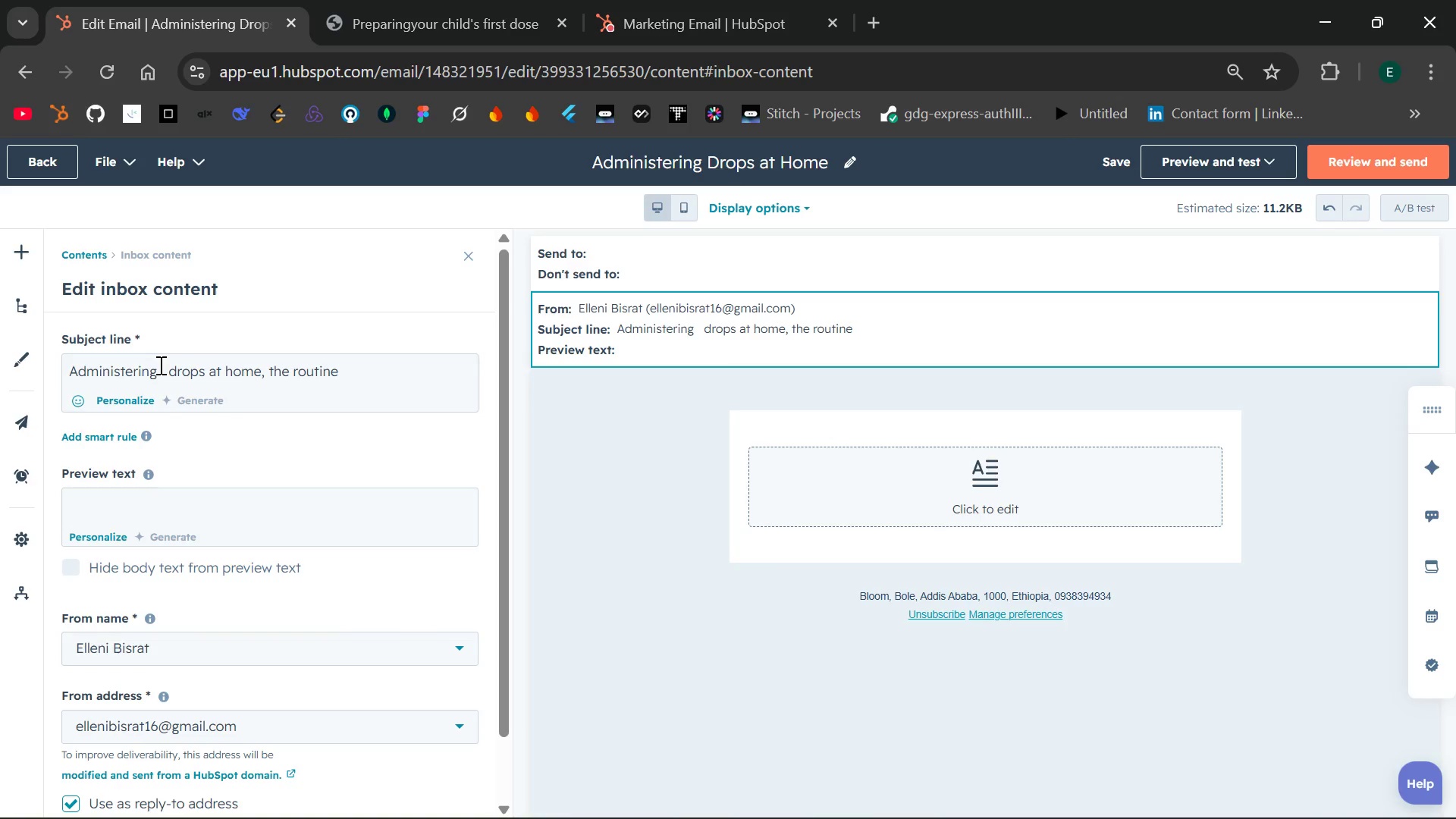 
key(Space)
 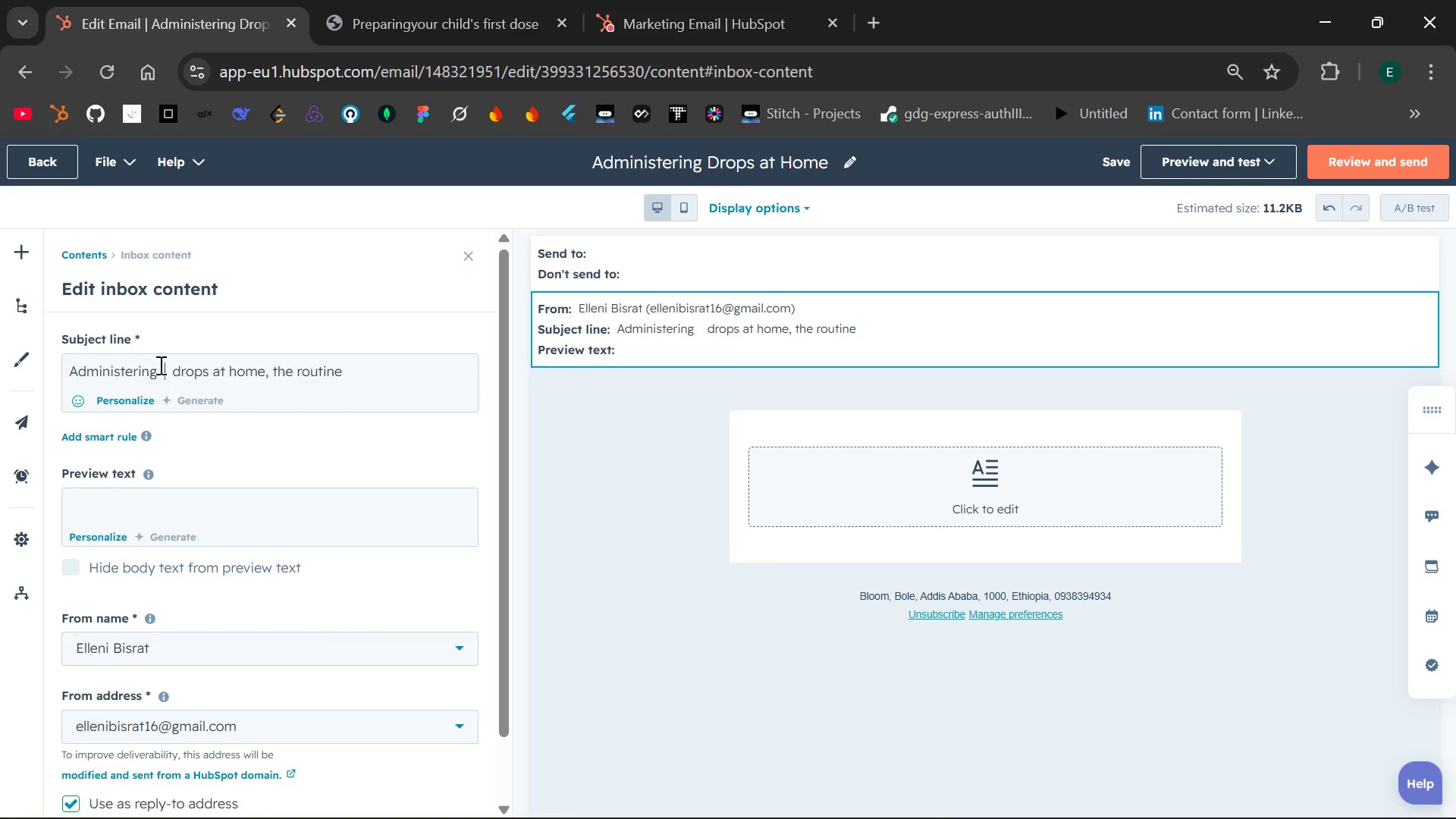 
key(Control+V)
 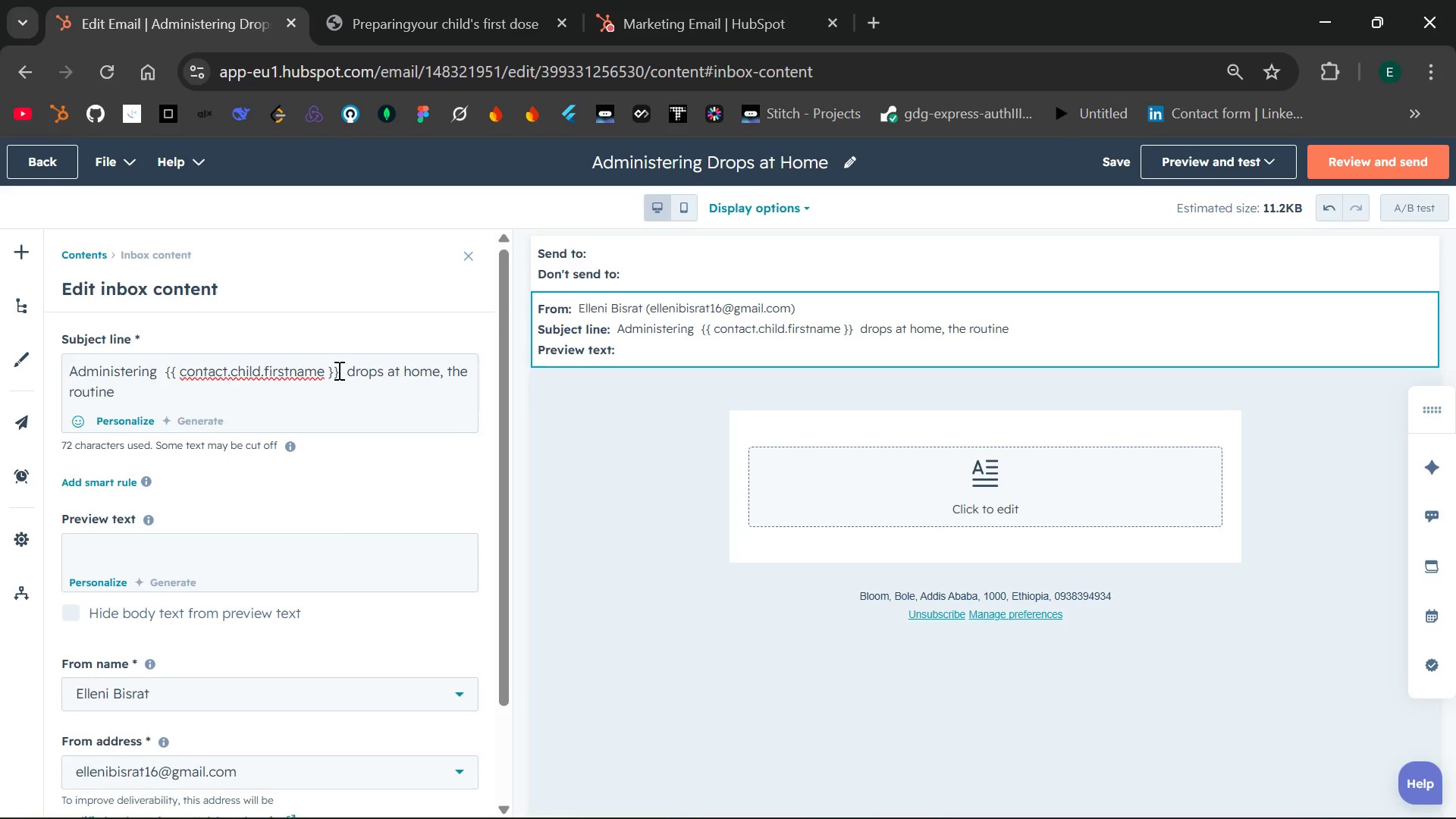 
key(Quote)
 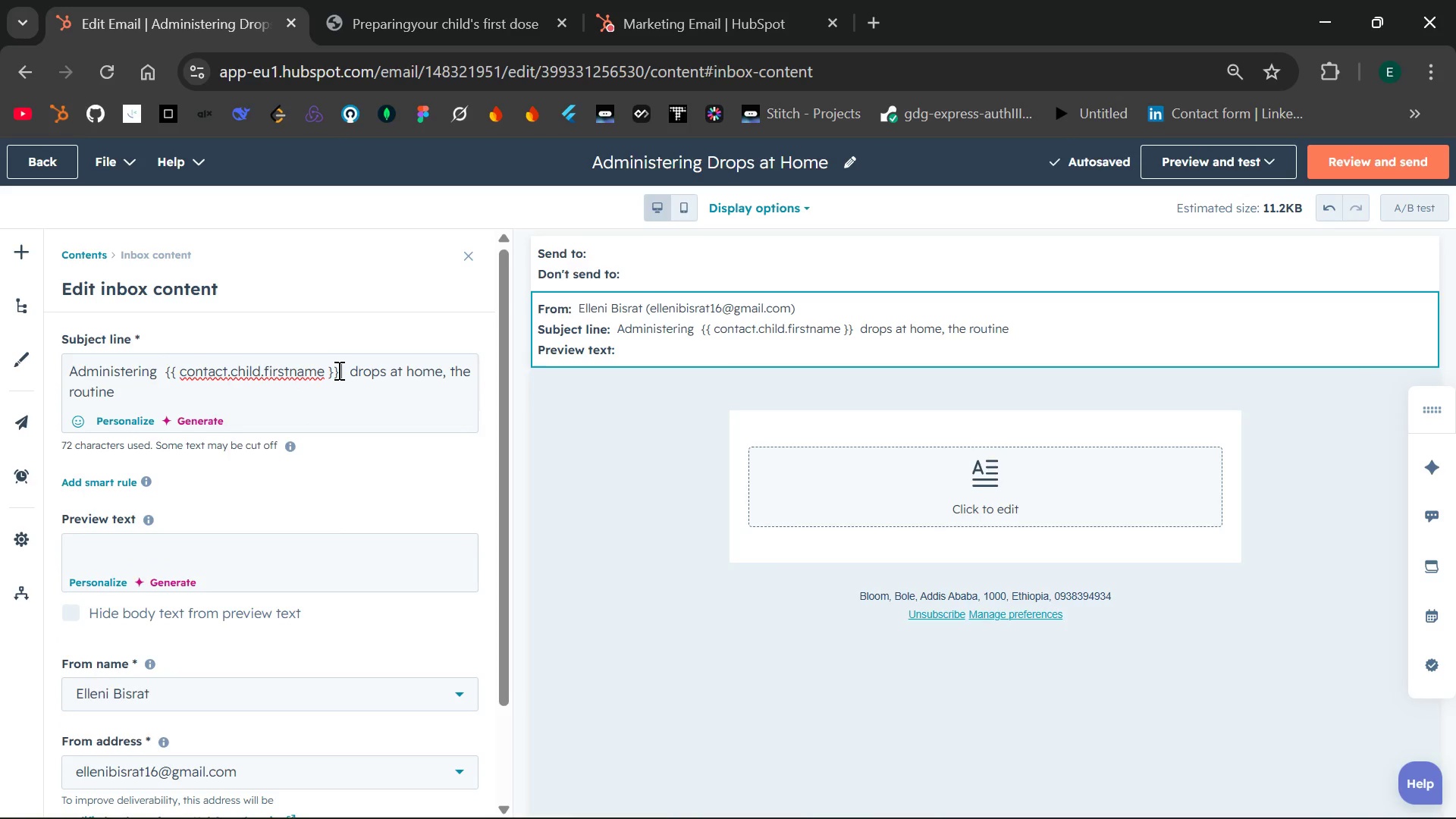 
key(S)
 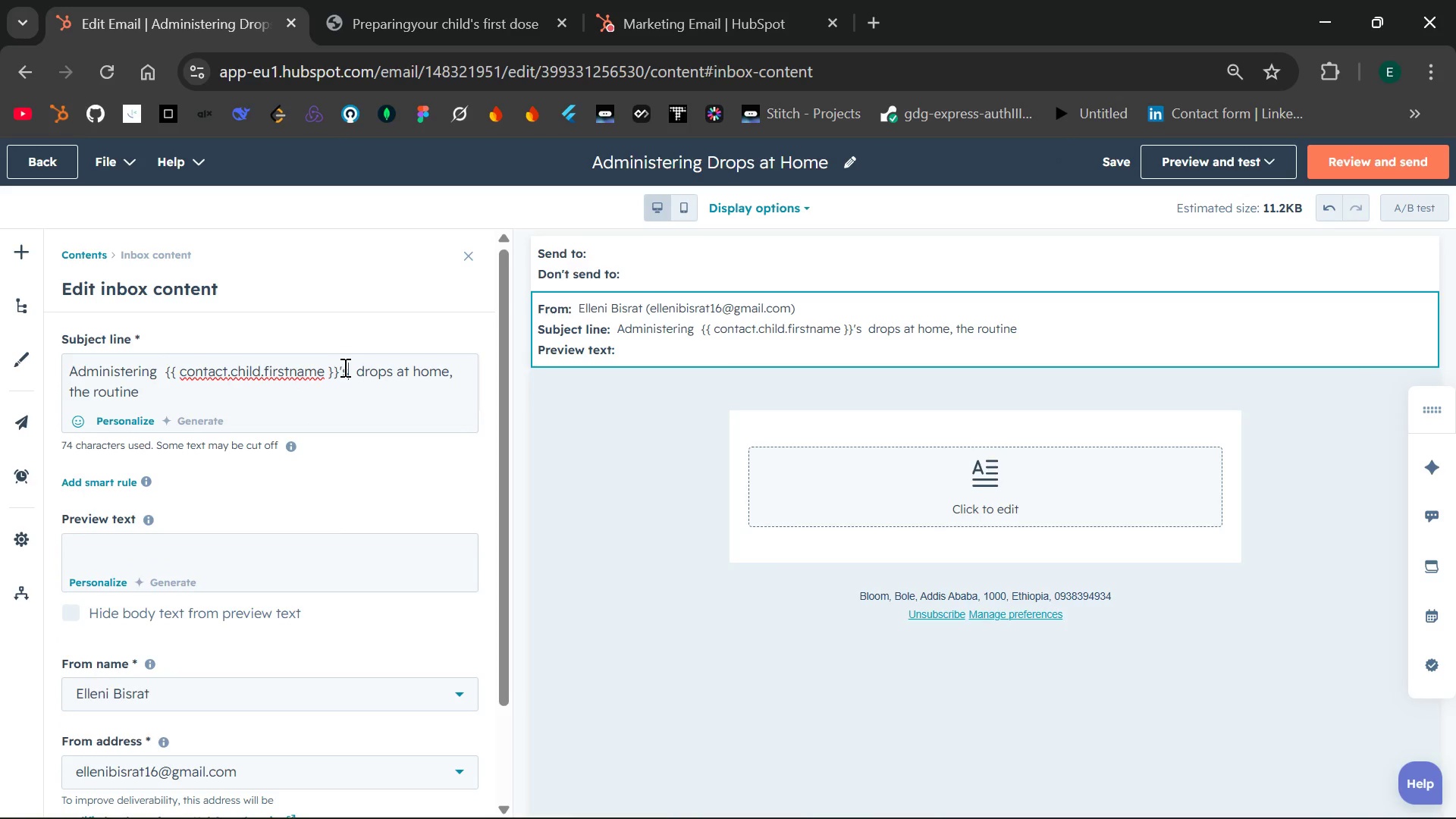 
left_click_drag(start_coordinate=[347, 369], to_coordinate=[165, 366])
 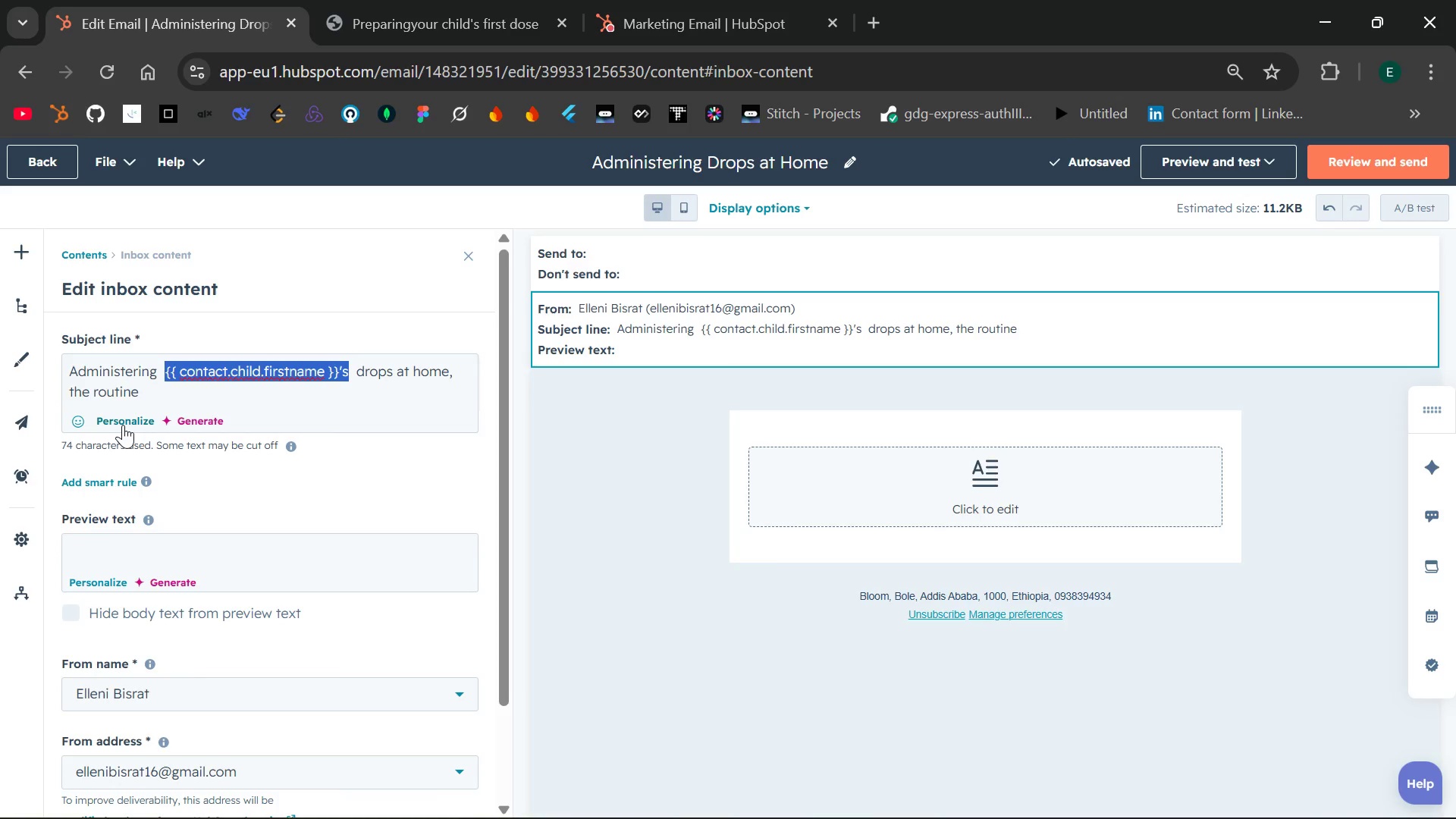 
left_click([121, 423])
 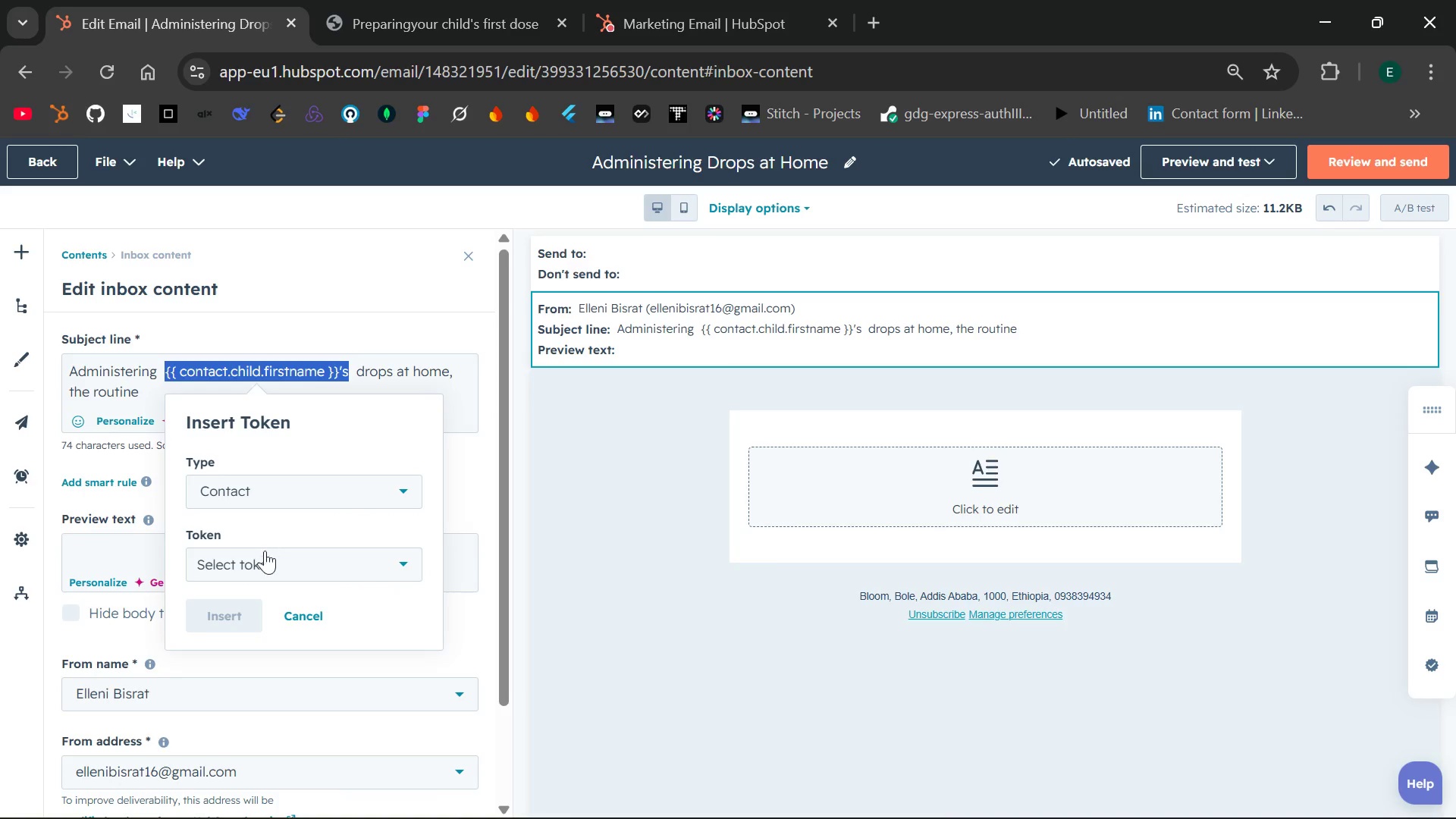 
left_click([272, 564])
 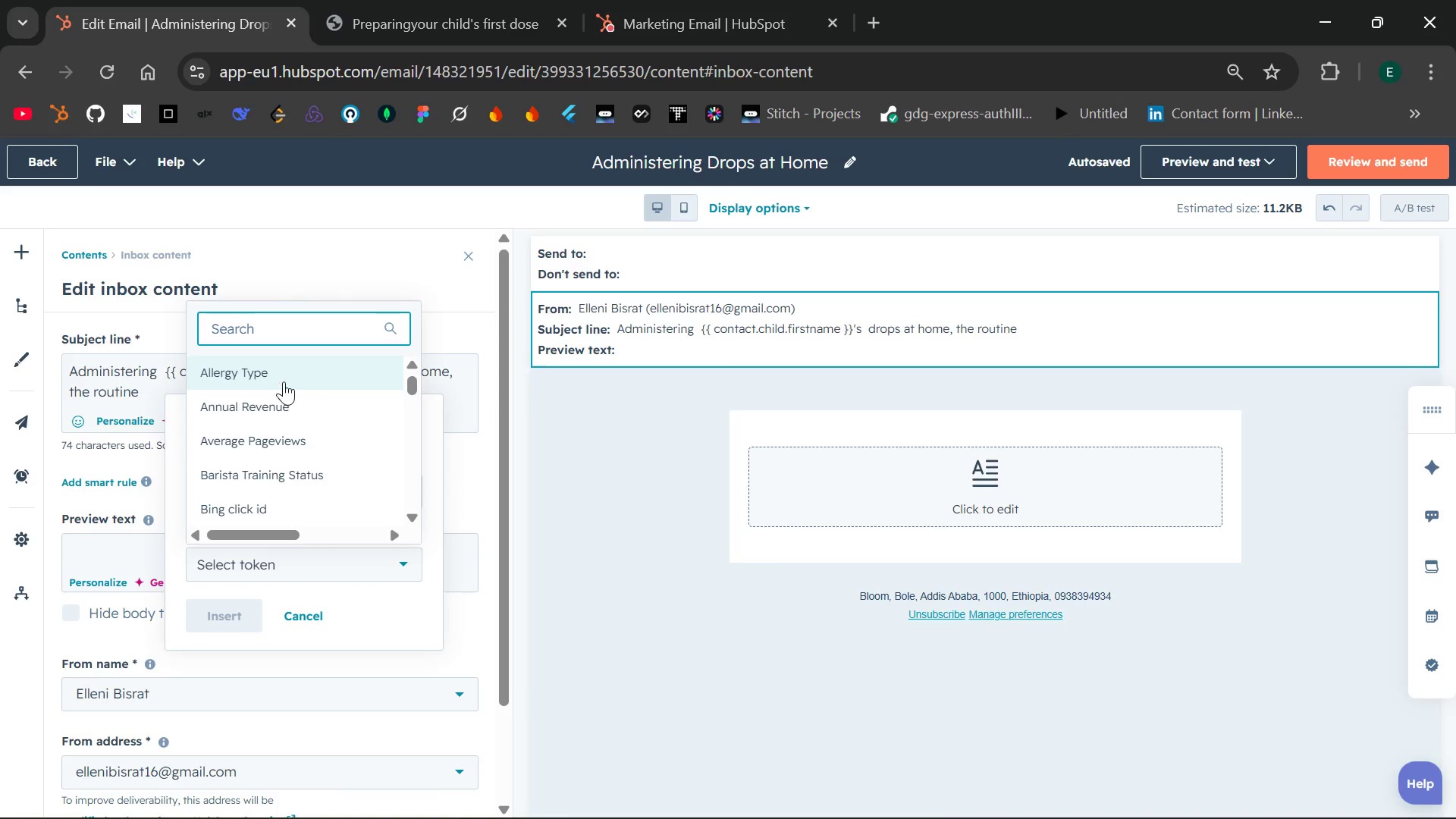 
wait(6.28)
 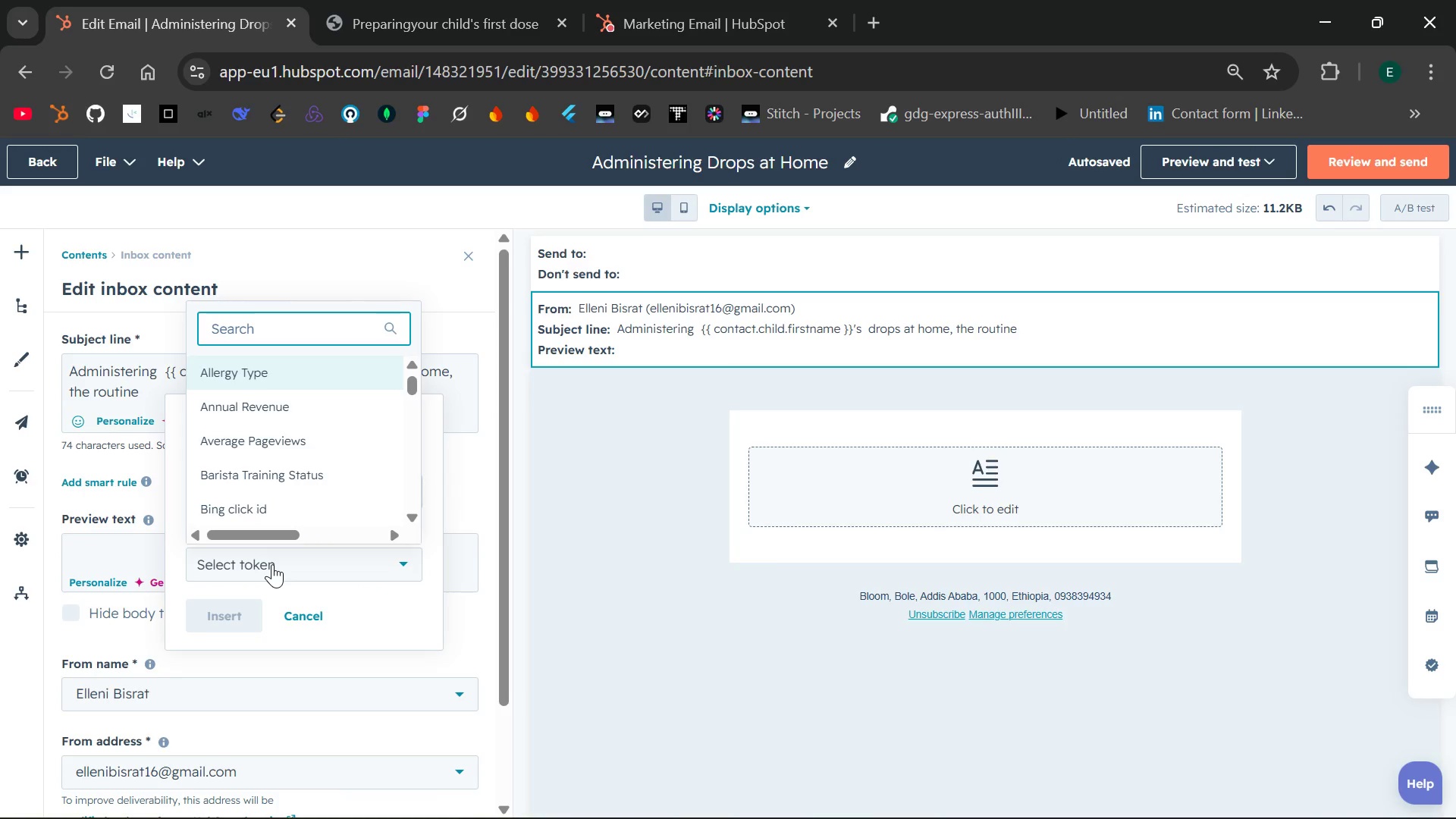 
type(child na)
 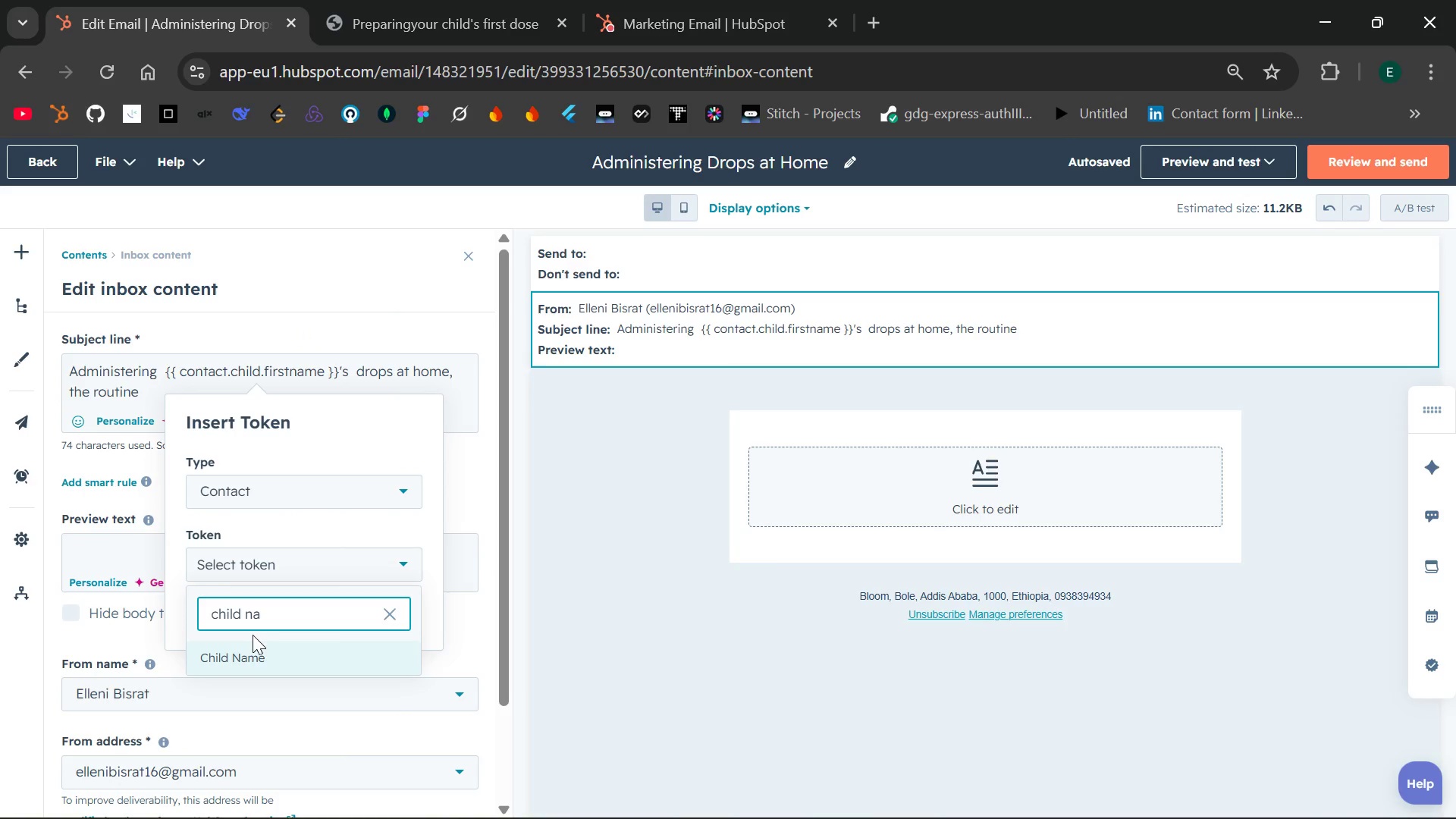 
left_click([249, 652])
 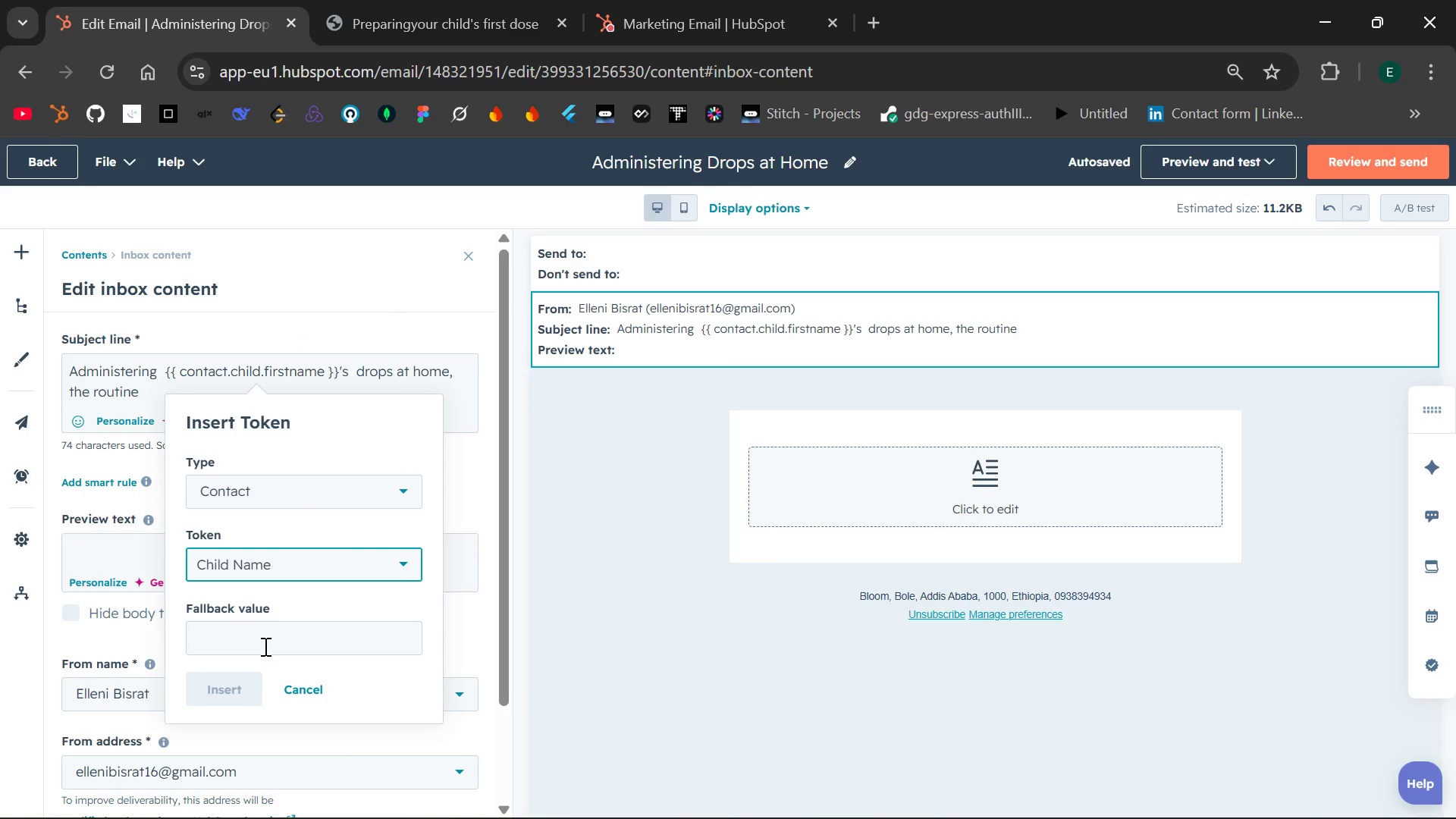 
left_click([268, 645])
 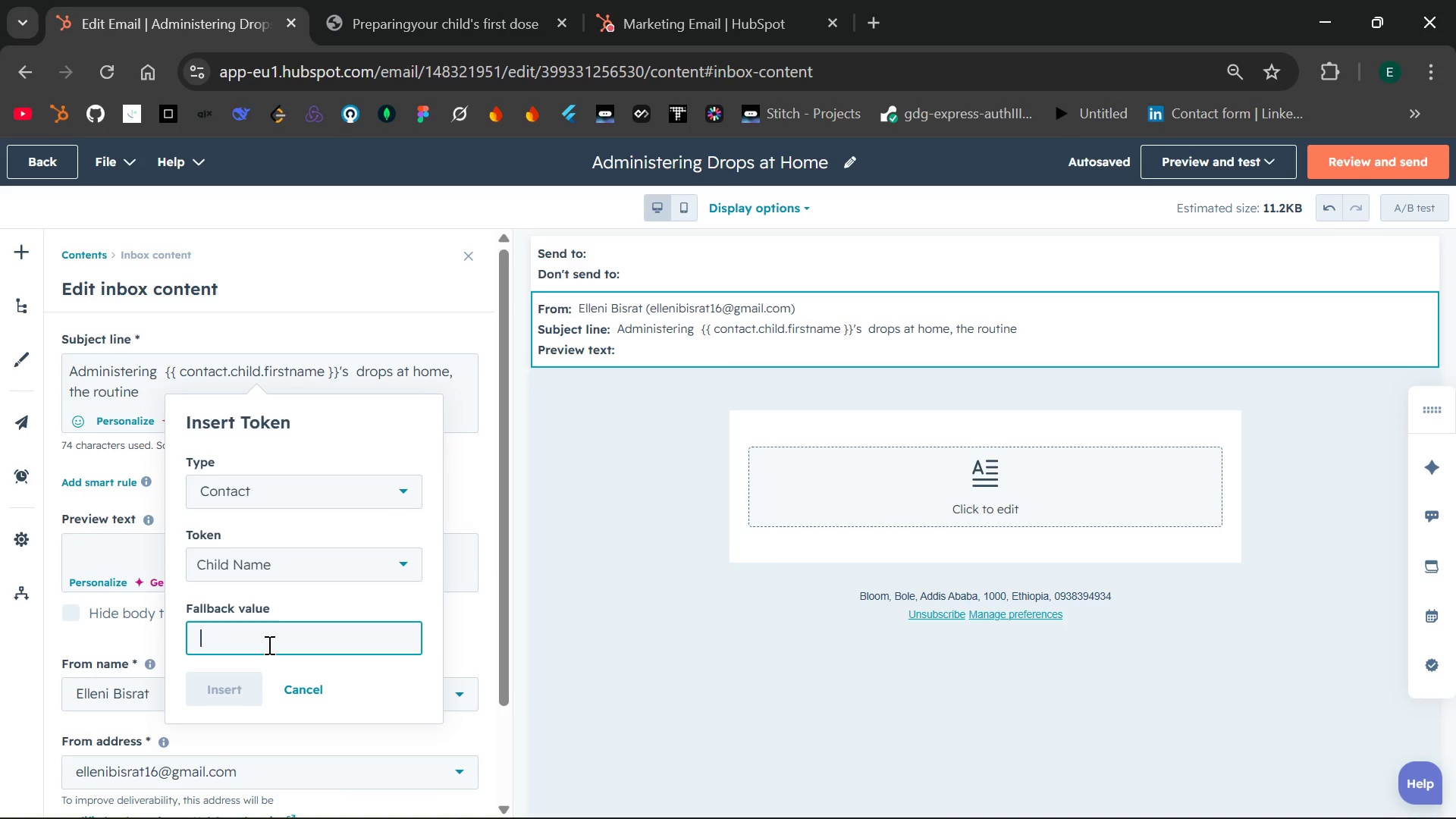 
wait(5.88)
 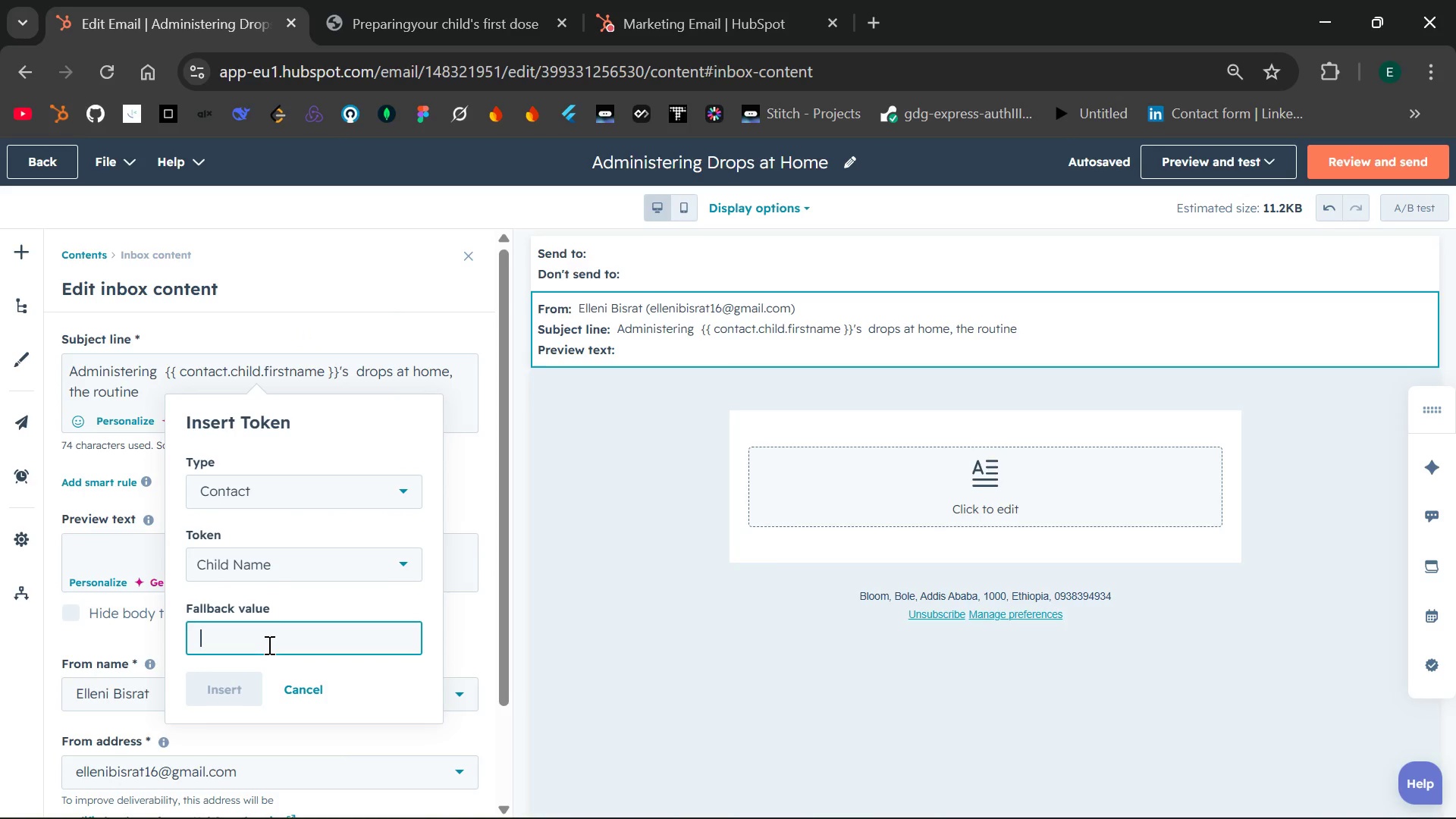 
type(your child's)
 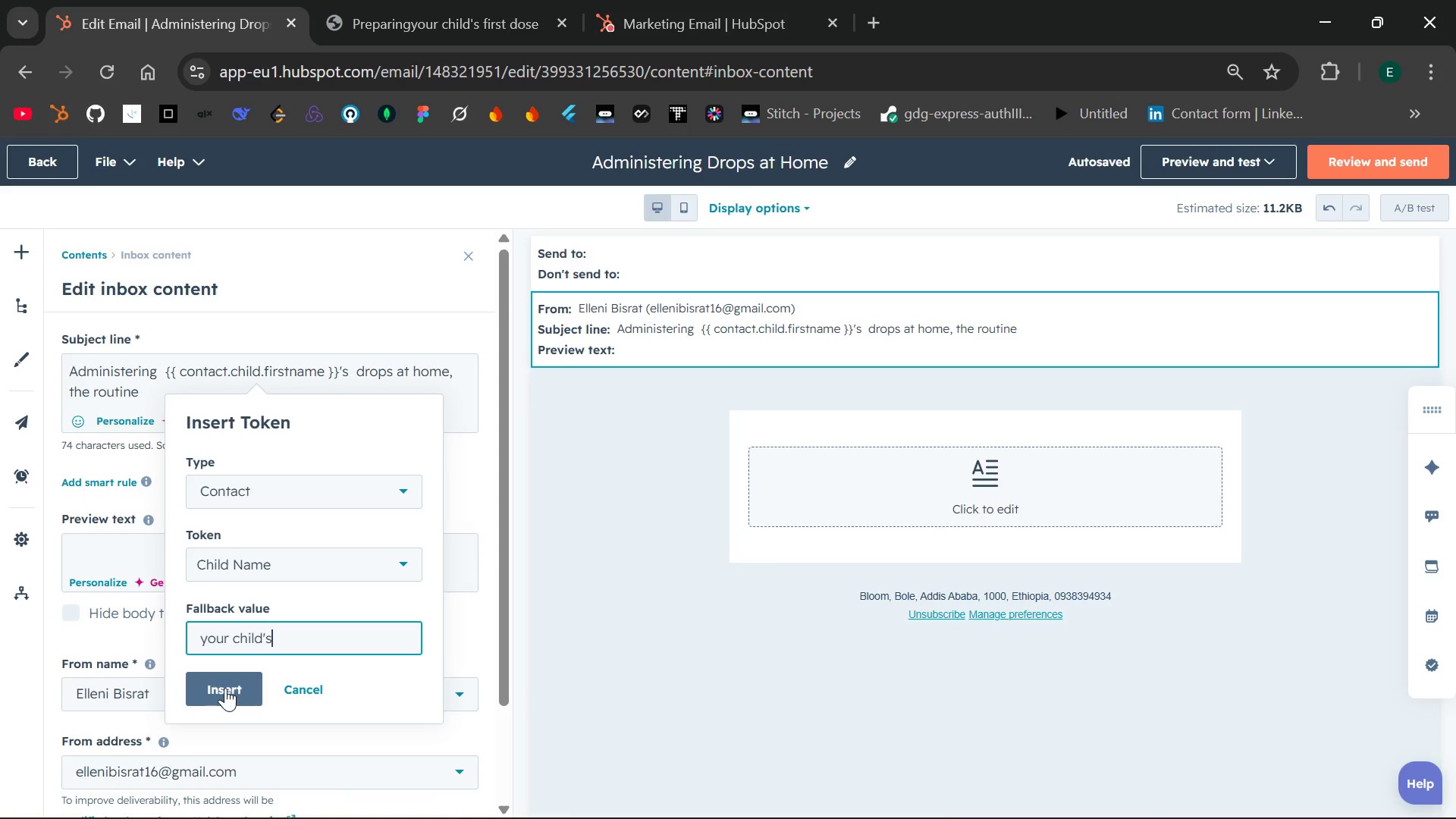 
left_click([224, 687])
 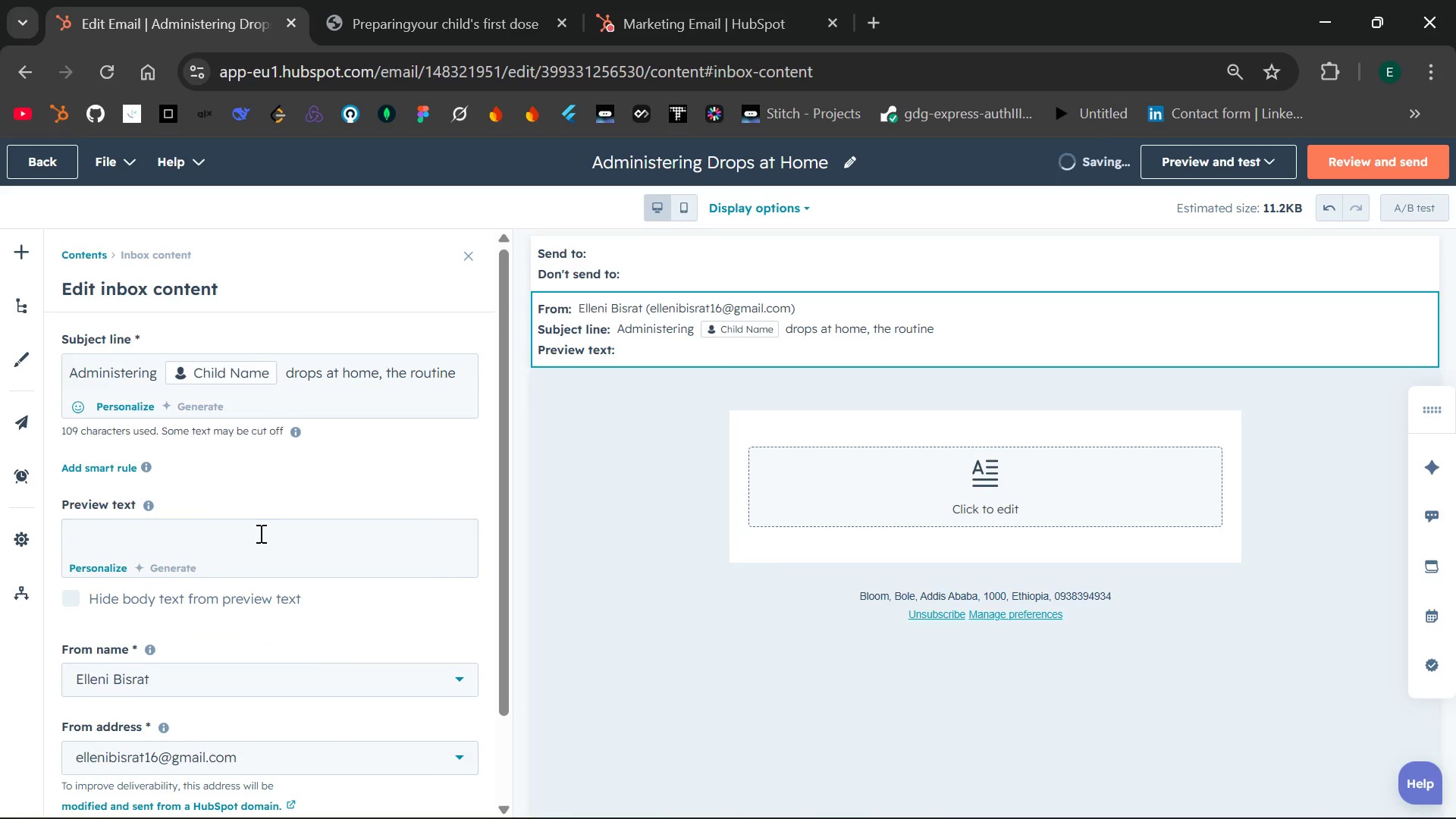 
left_click([281, 536])
 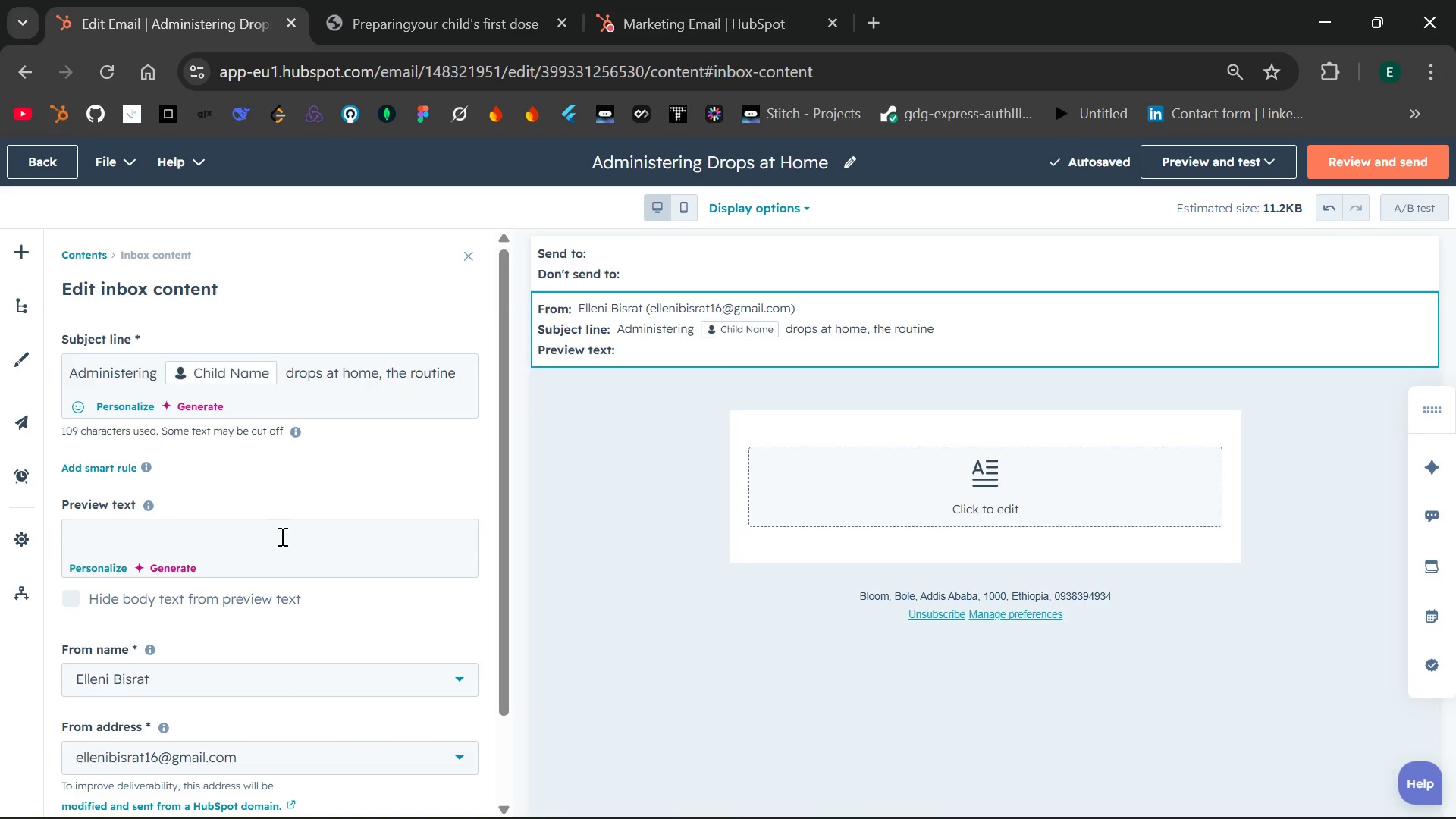 
type(A simple daily habit that makes a big difference.)
 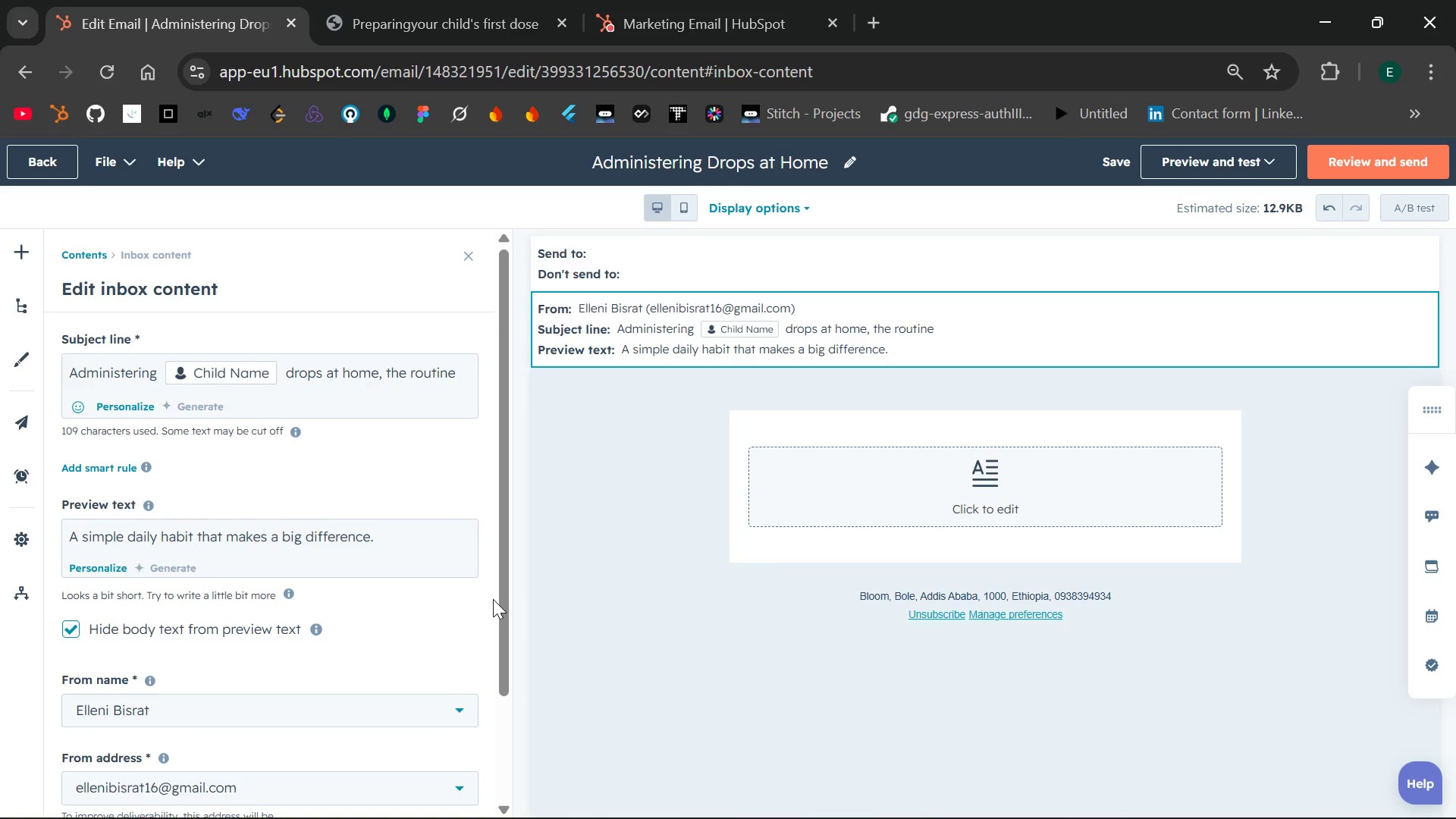 
left_click([593, 516])
 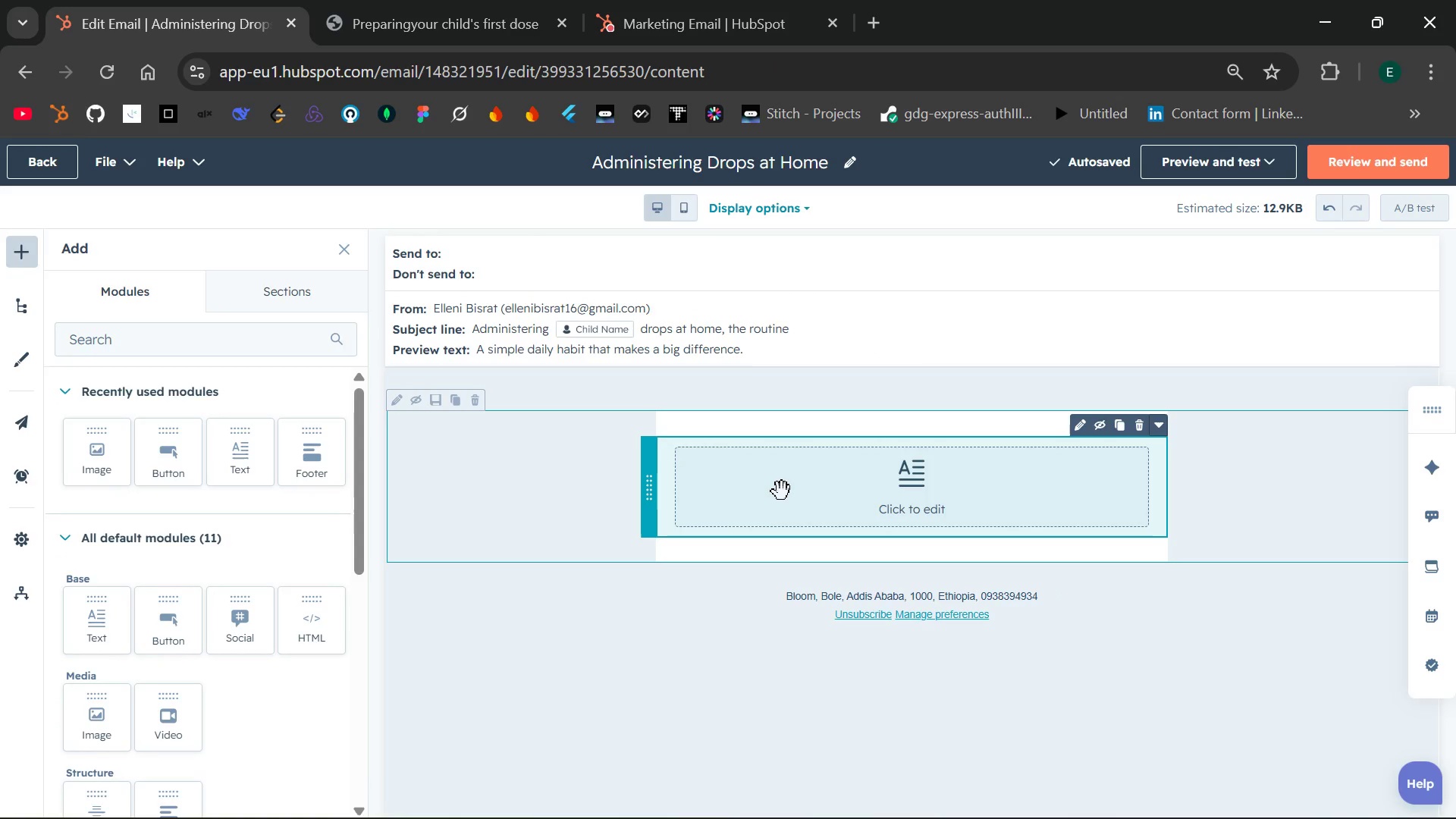 
double_click([782, 491])
 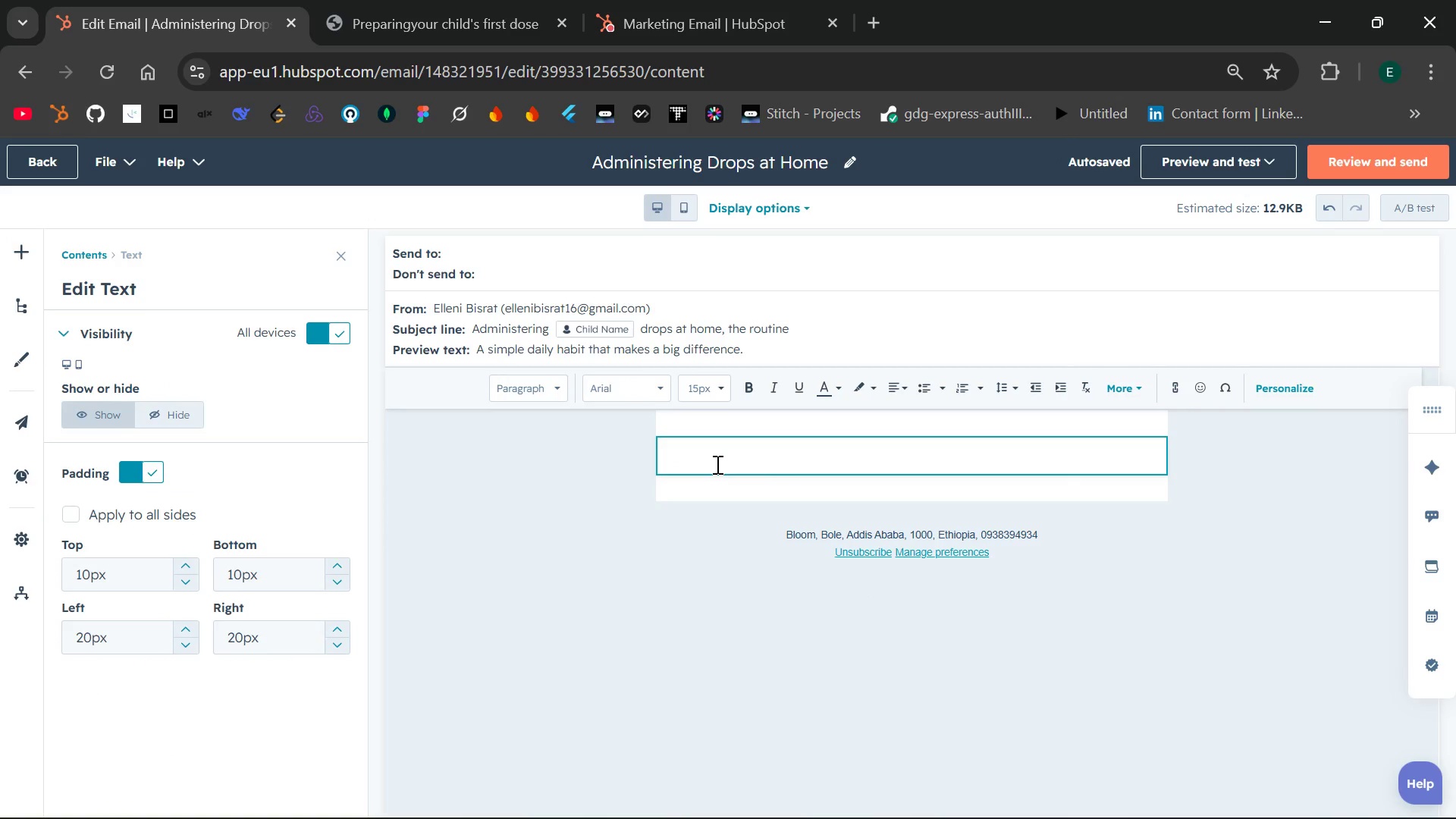 
wait(5.62)
 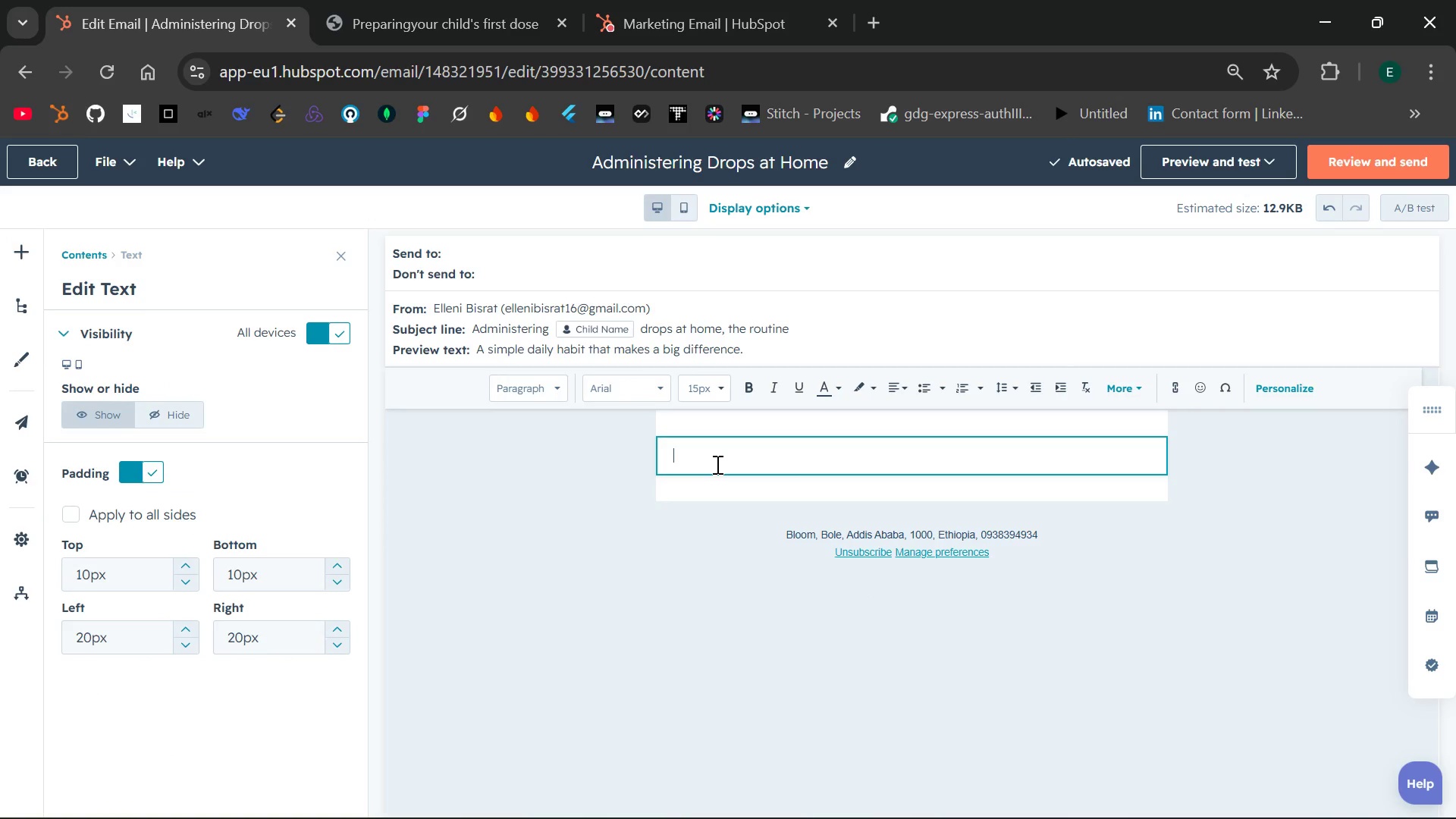 
type(Hi {{ contact.firstname }},)
key(Backspace)
type( ,)
 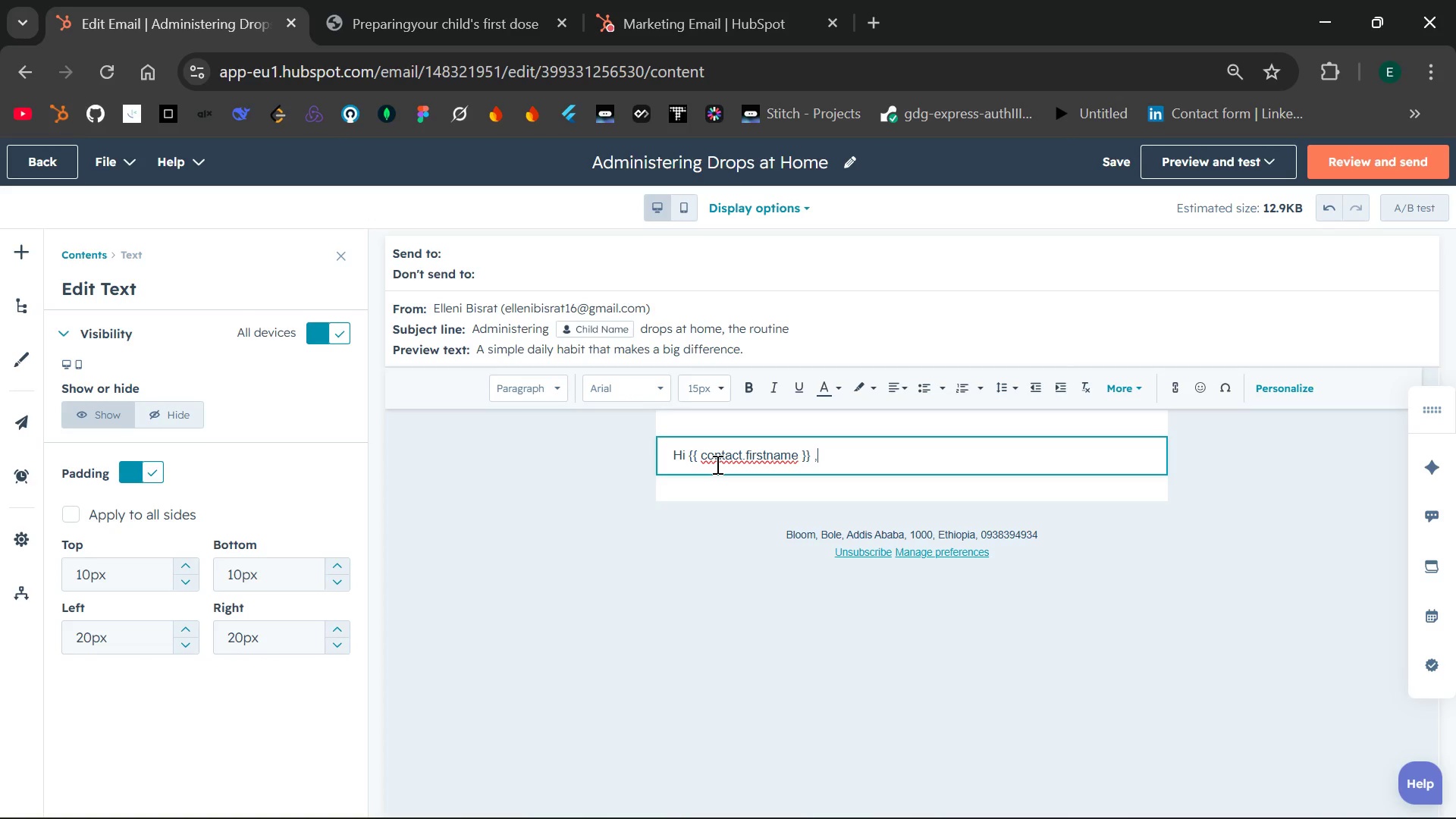 
left_click_drag(start_coordinate=[811, 456], to_coordinate=[686, 455])
 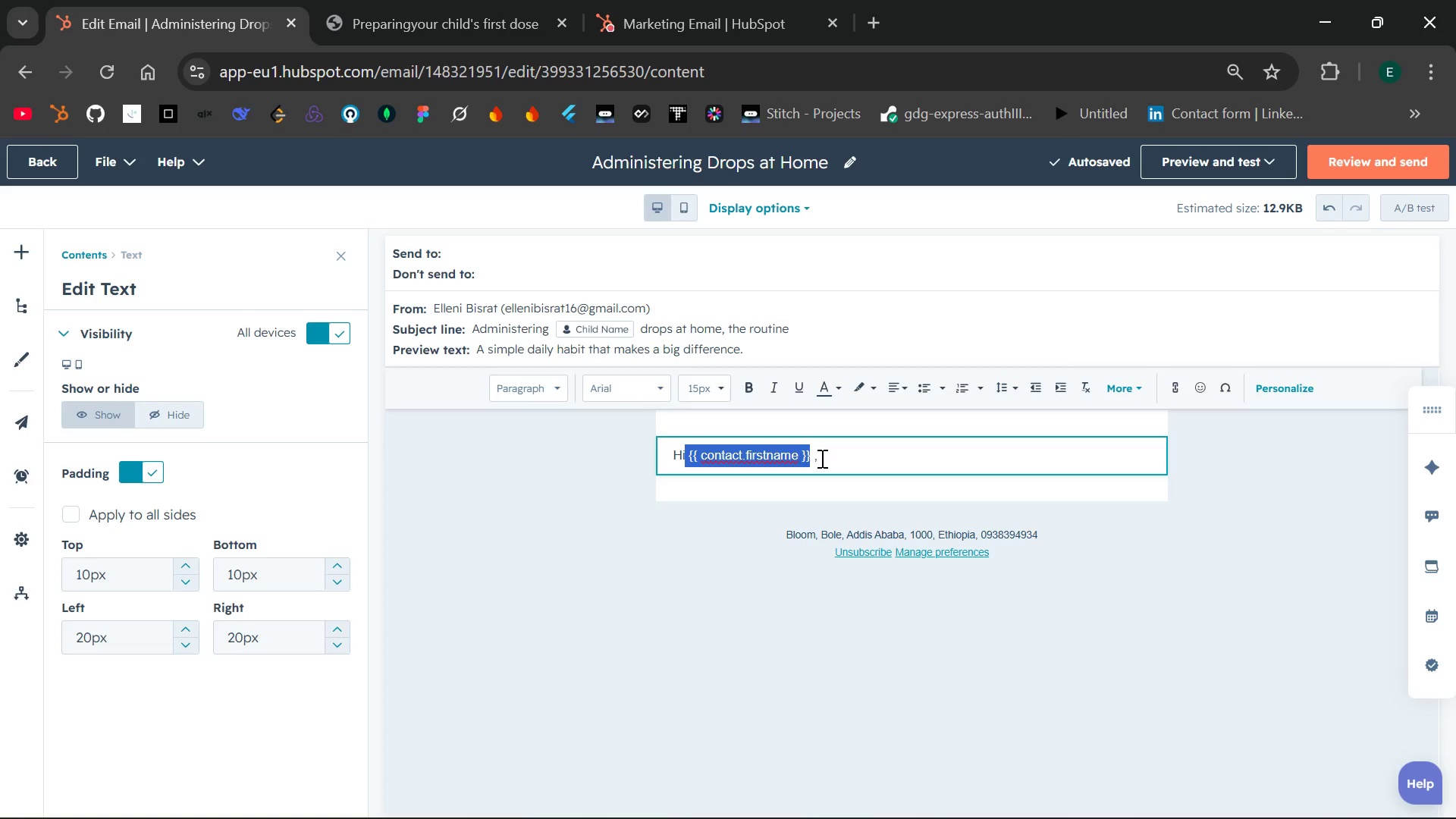 
key(Control+X)
 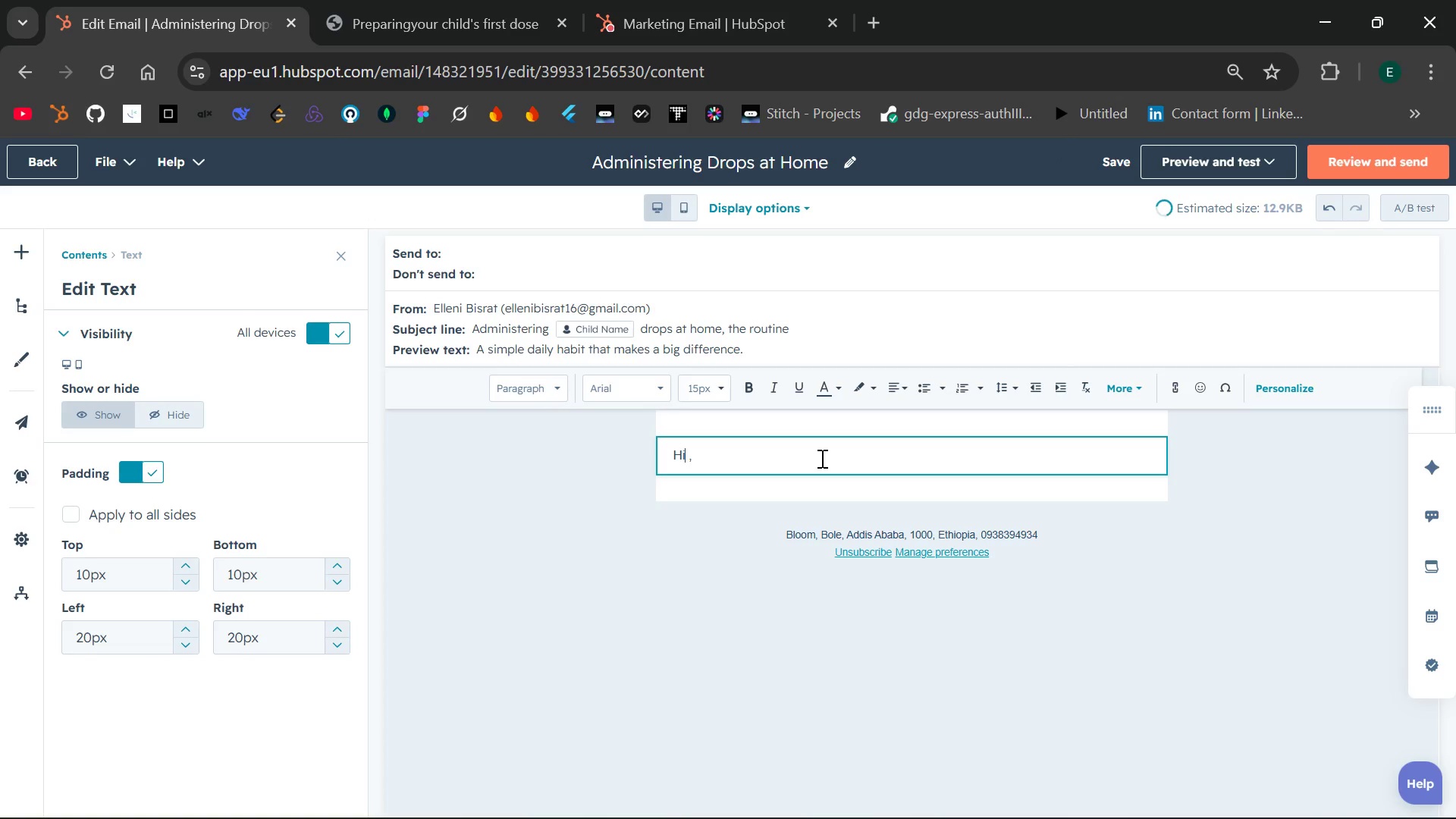 
key(Control+ControlLeft)
 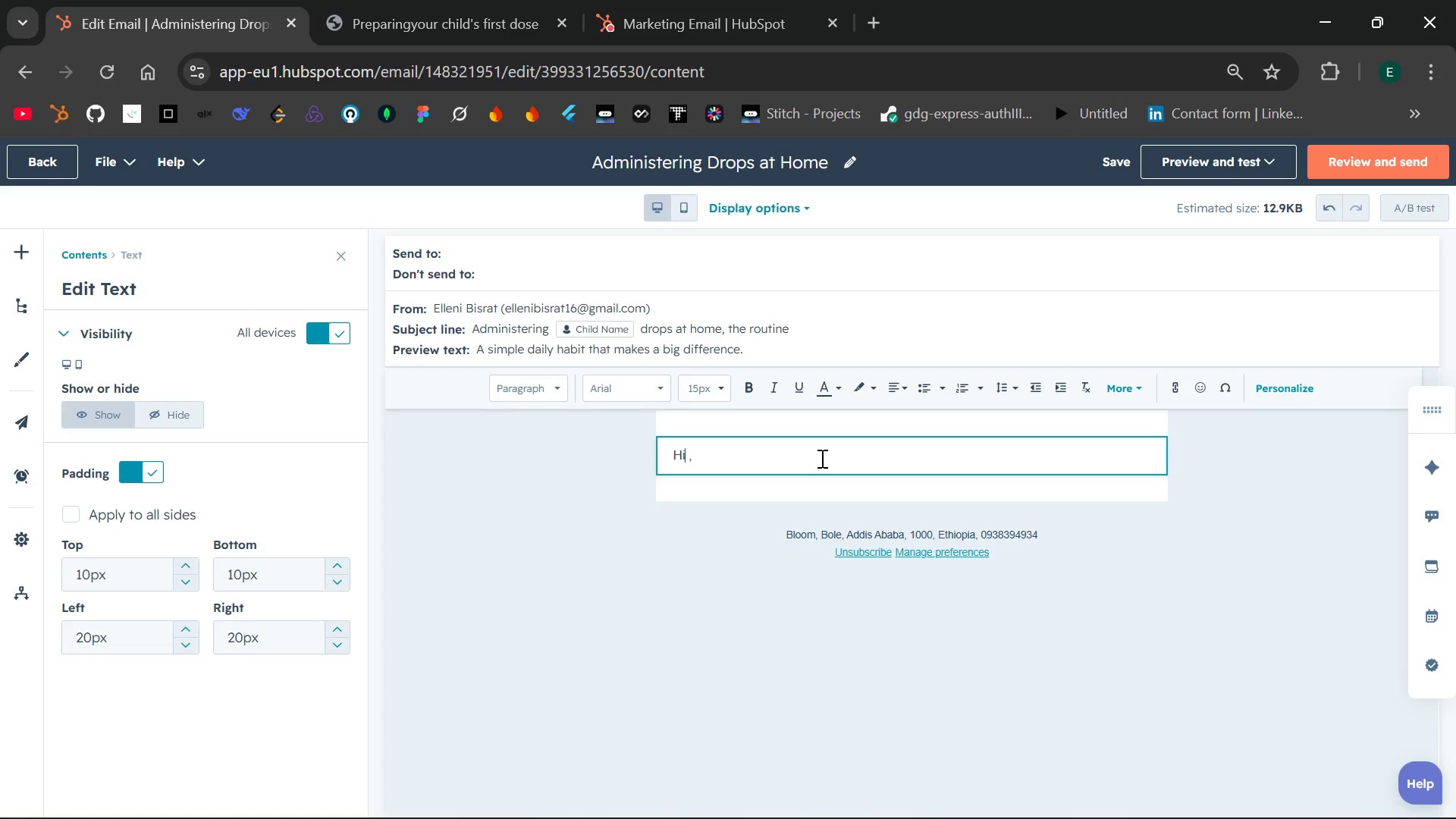 
key(Space)
 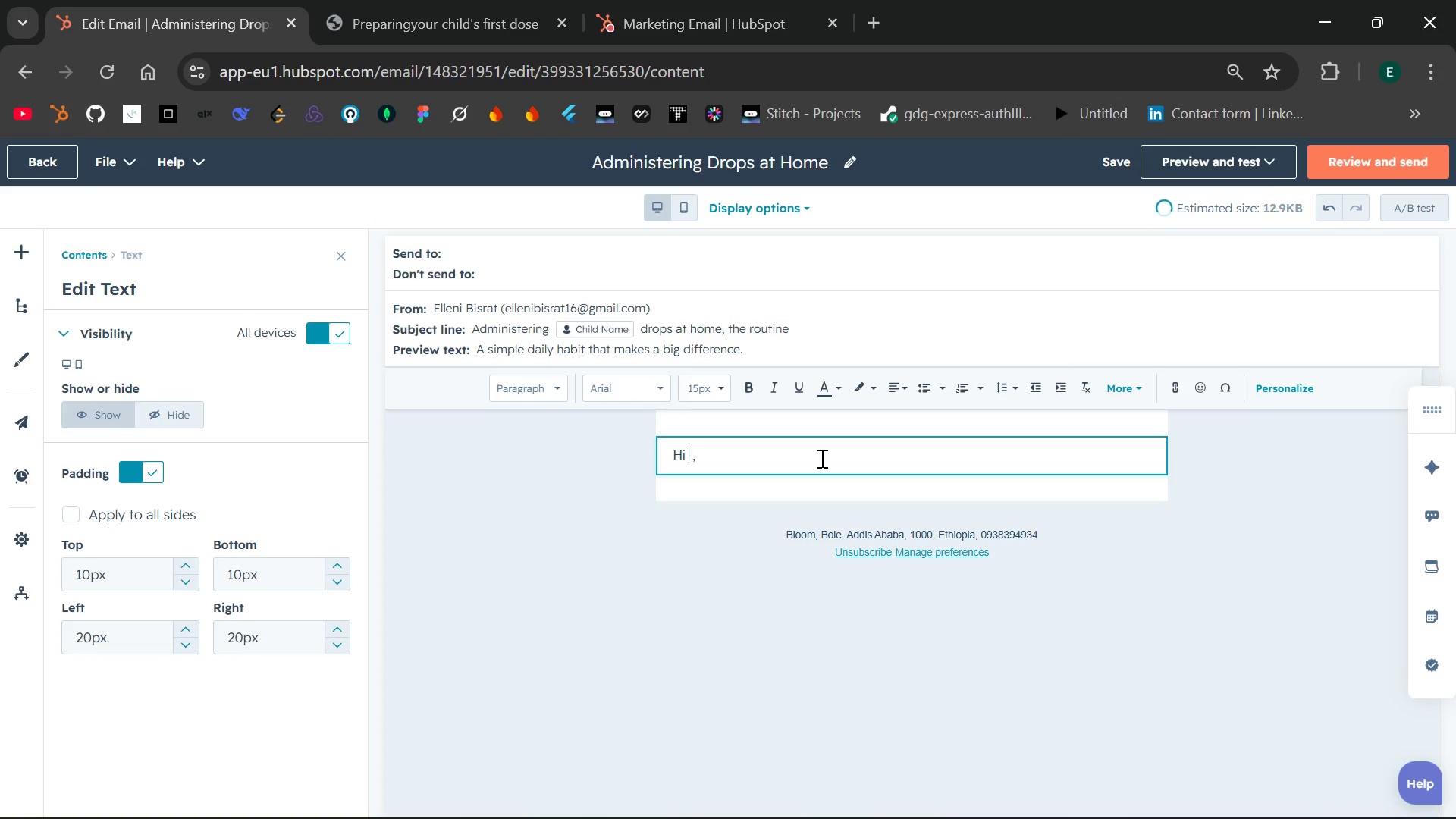 
key(Control+V)
 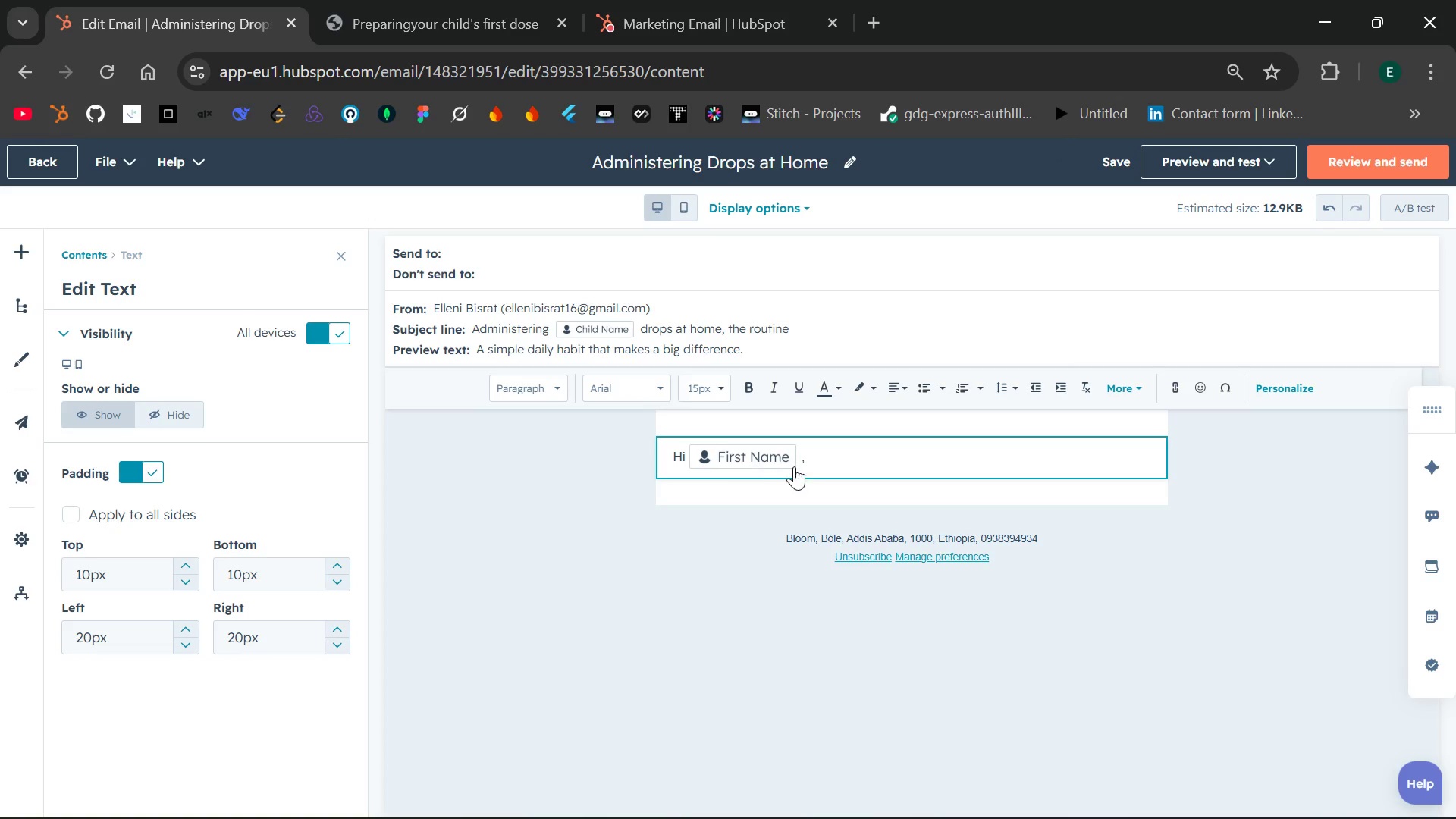 
key(Control+Z)
 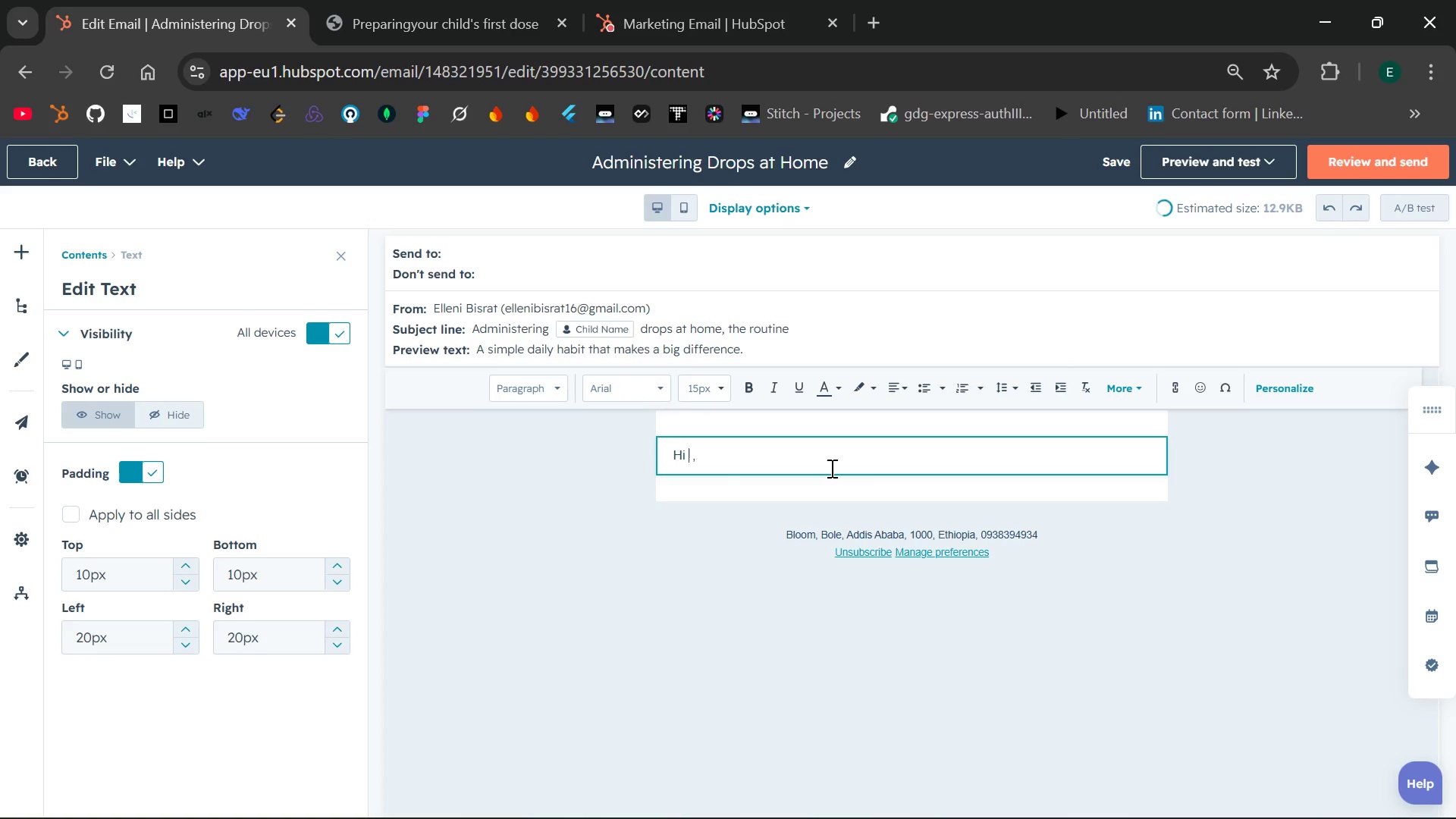 
key(Control+Z)
 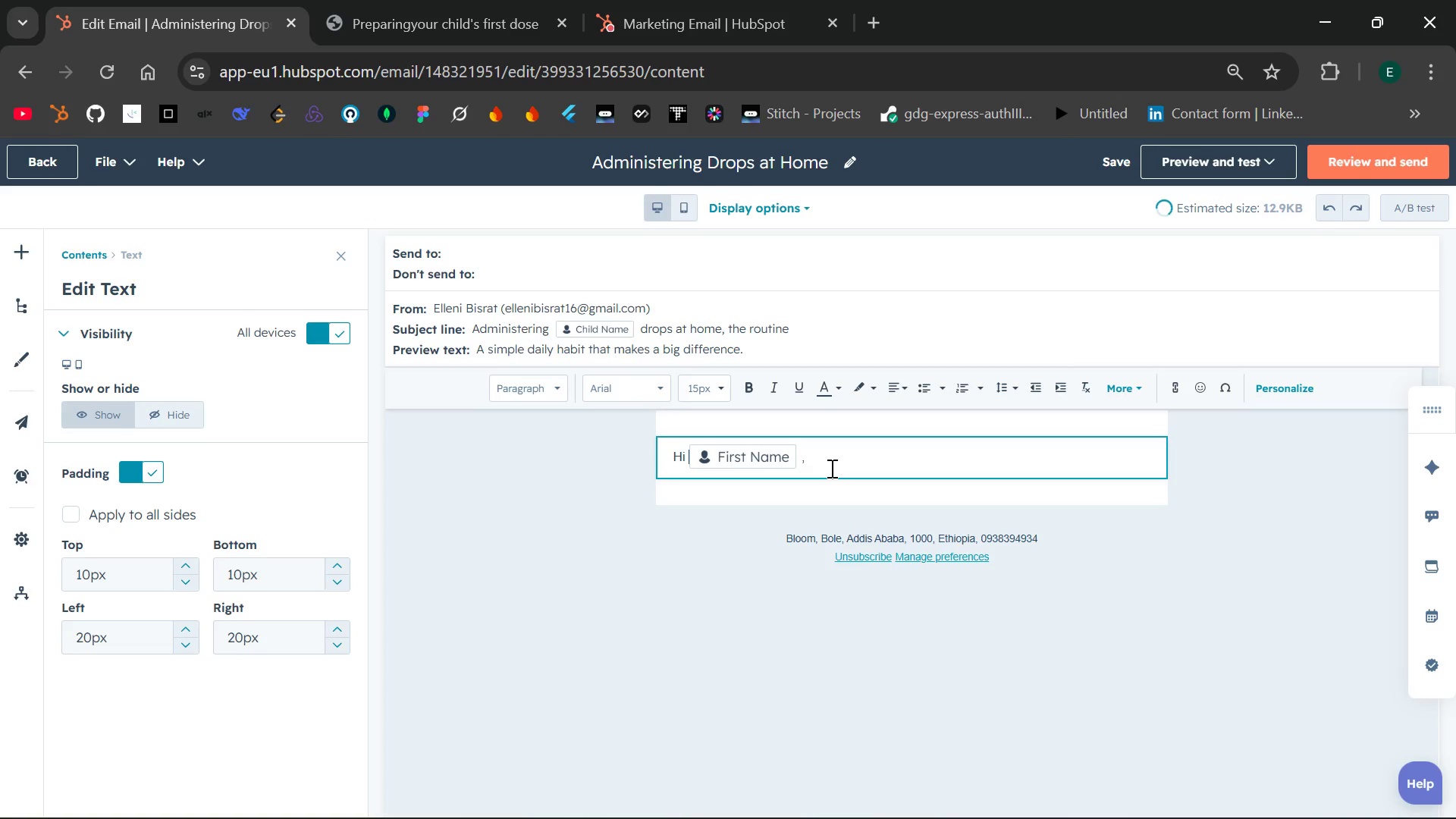 
key(Control+Z)
 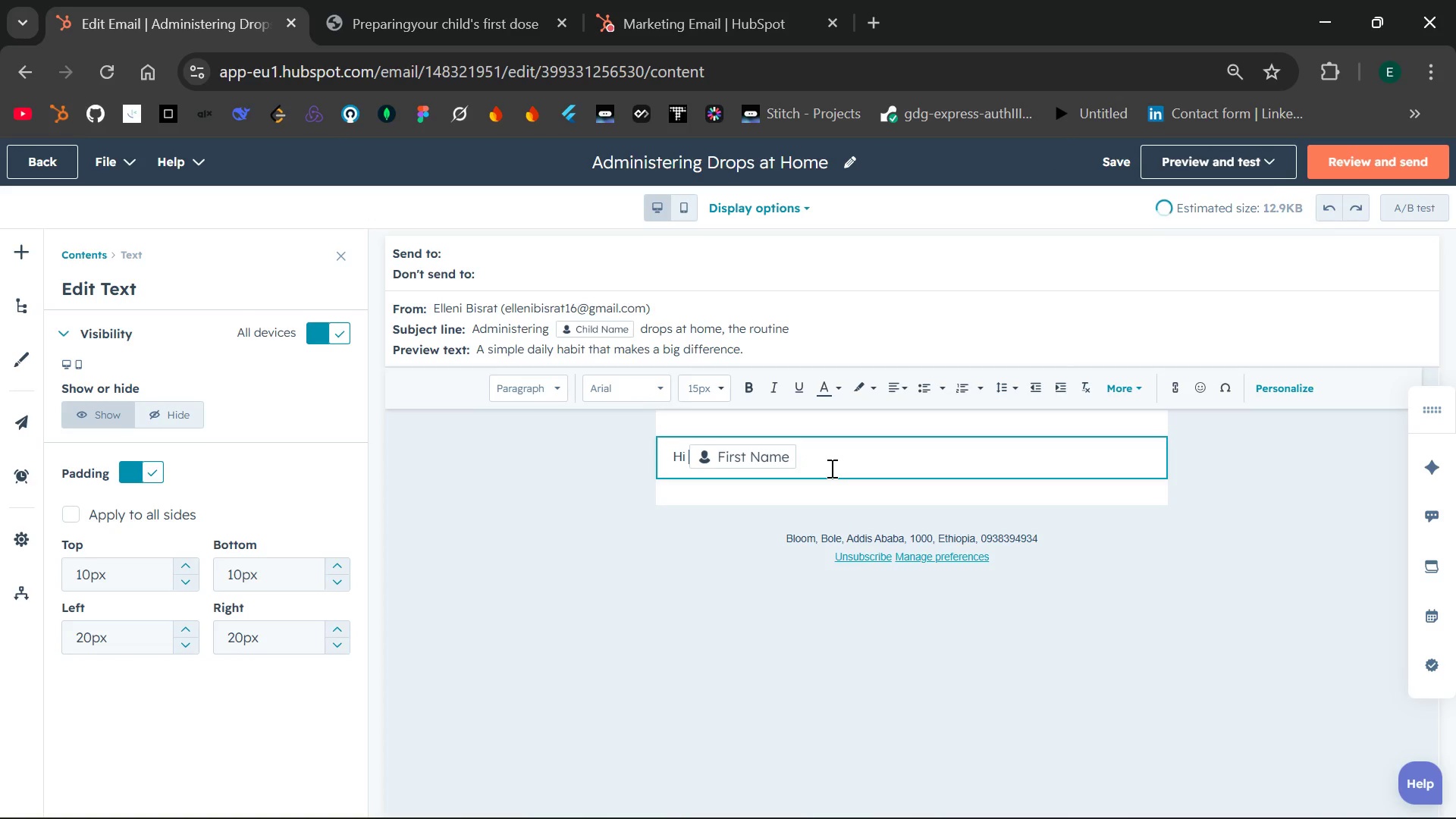 
key(Control+Z)
 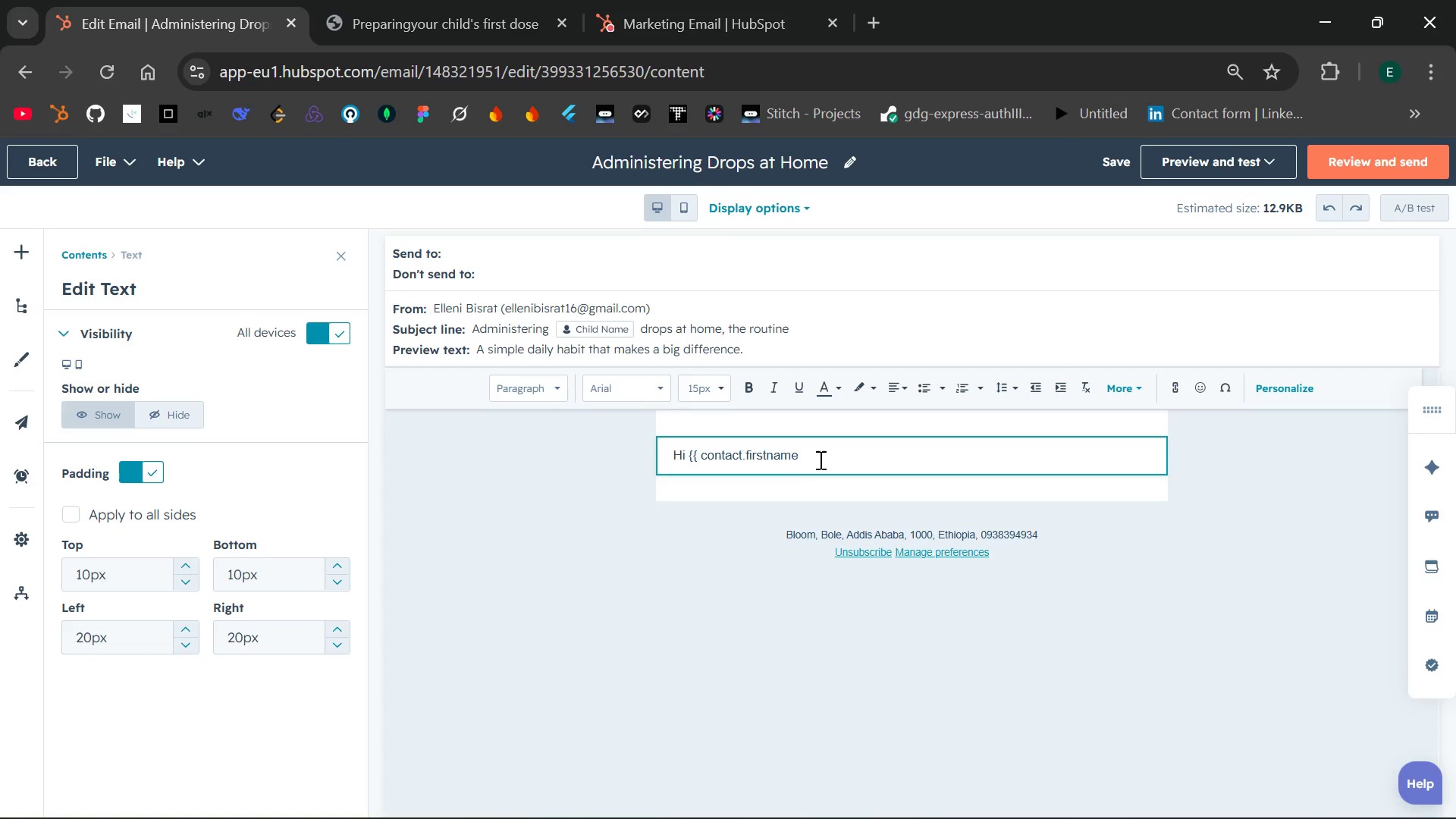 
key(Space)
 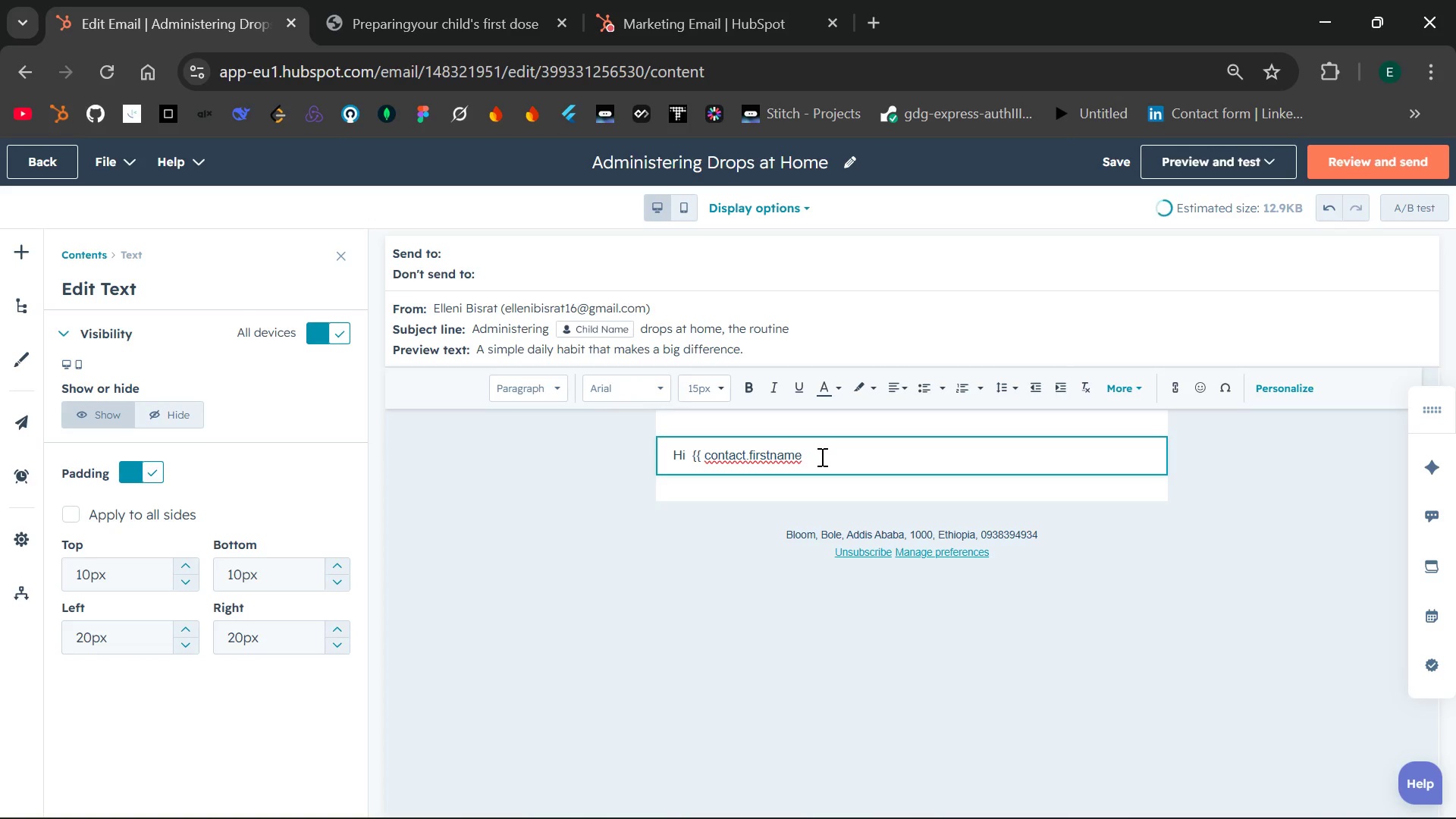 
left_click([821, 457])
 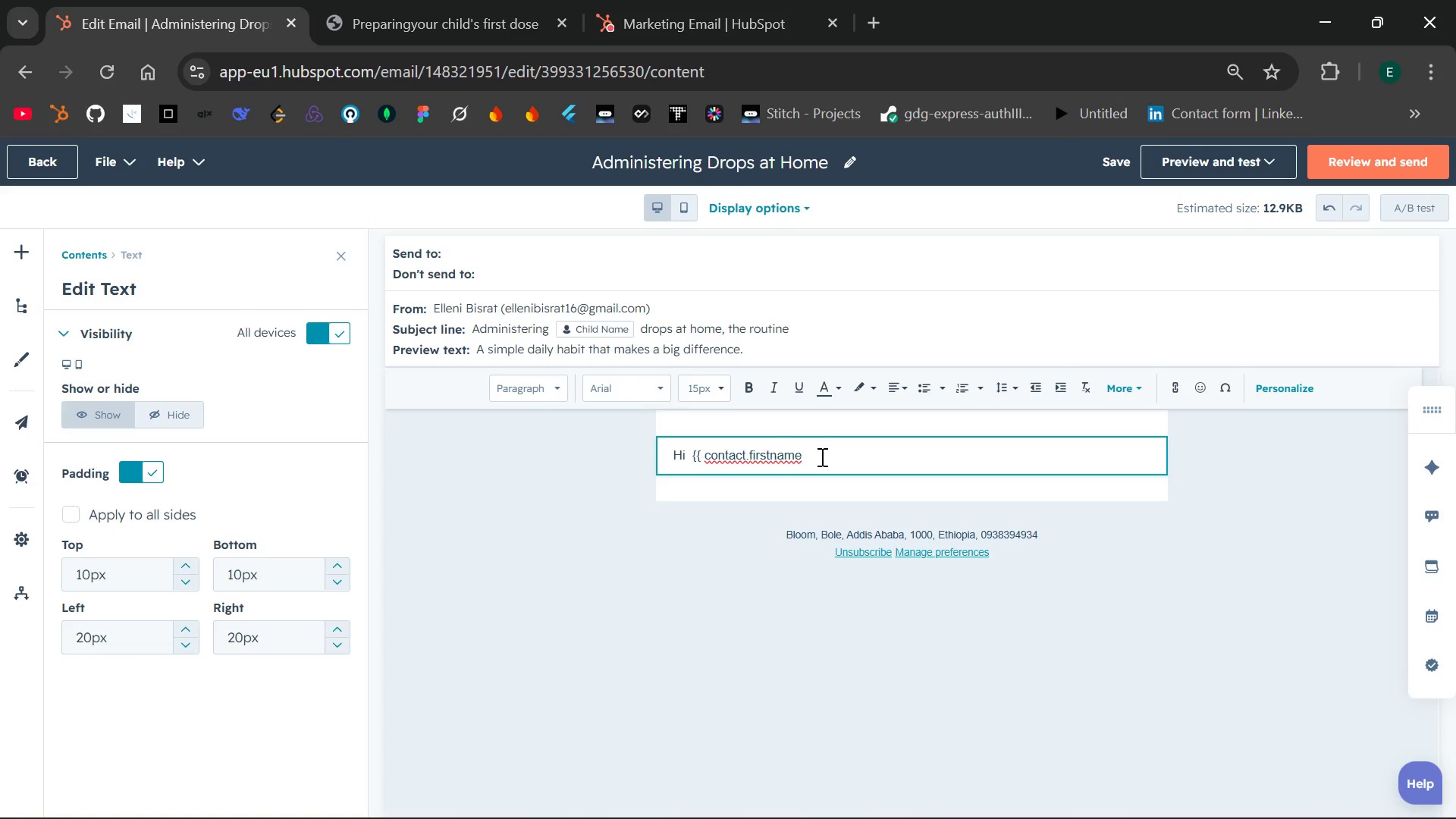 
key(Shift+BracketRight)
 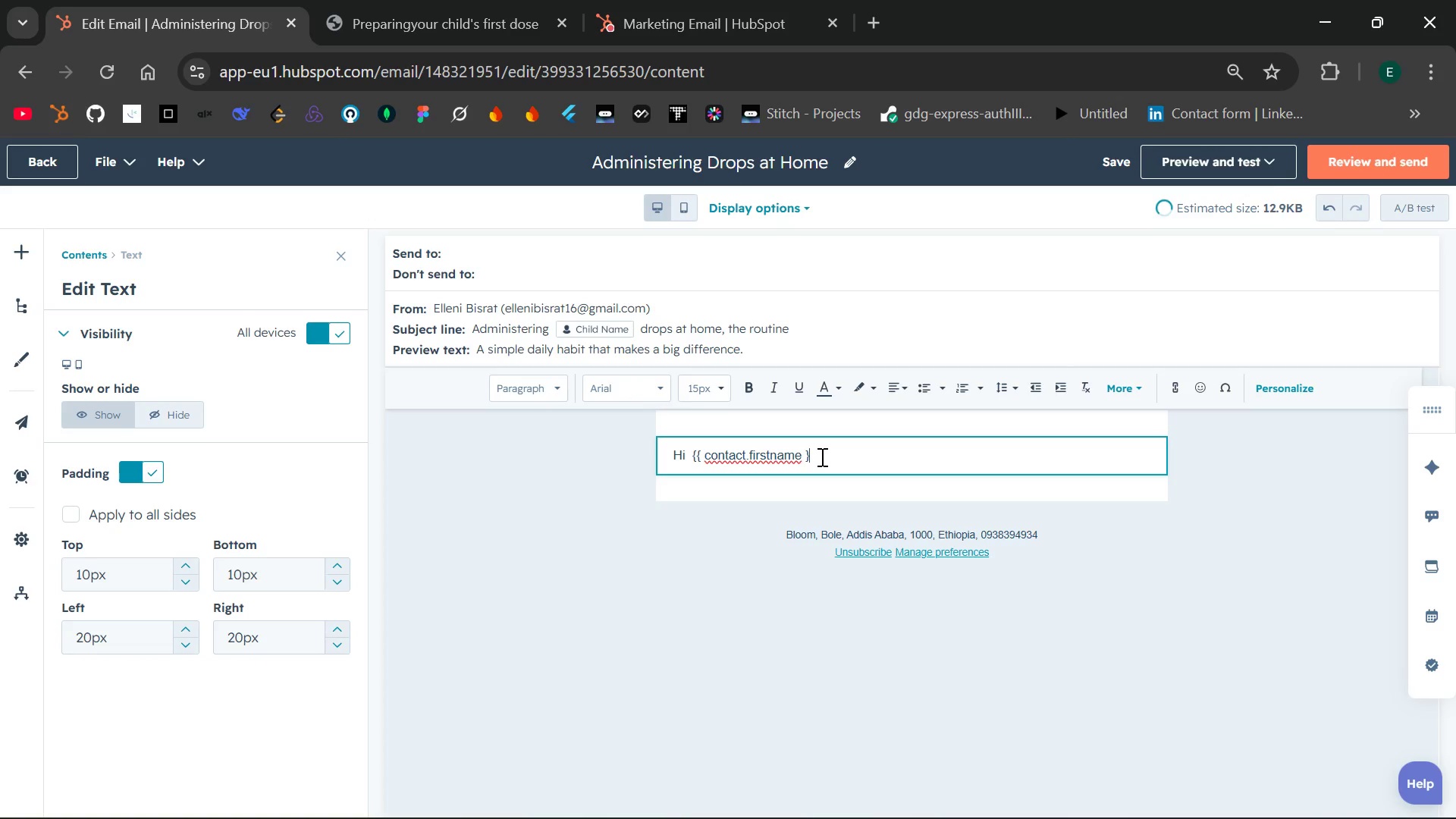 
key(Shift+BracketRight)
 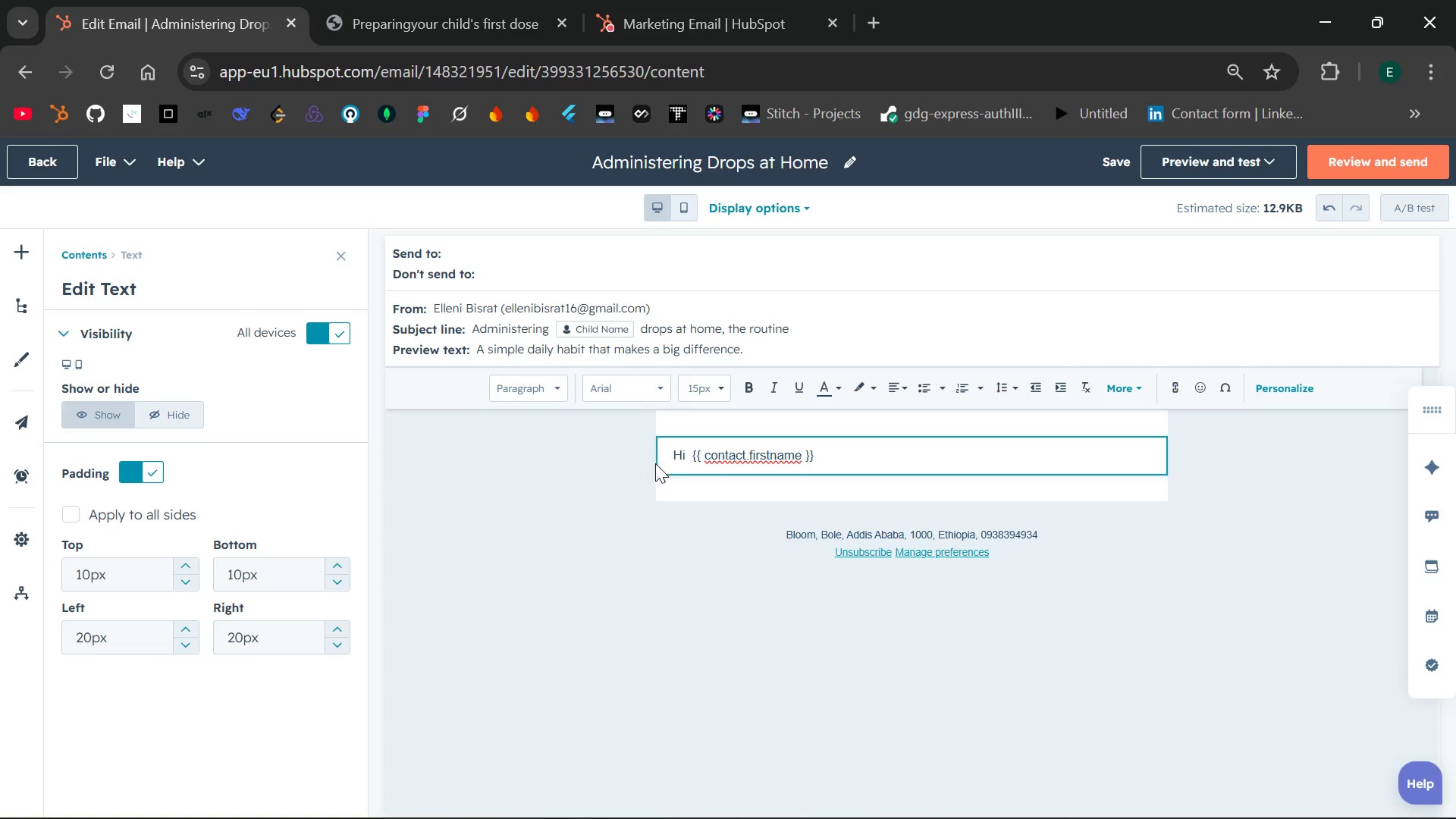 
left_click_drag(start_coordinate=[673, 457], to_coordinate=[824, 450])
 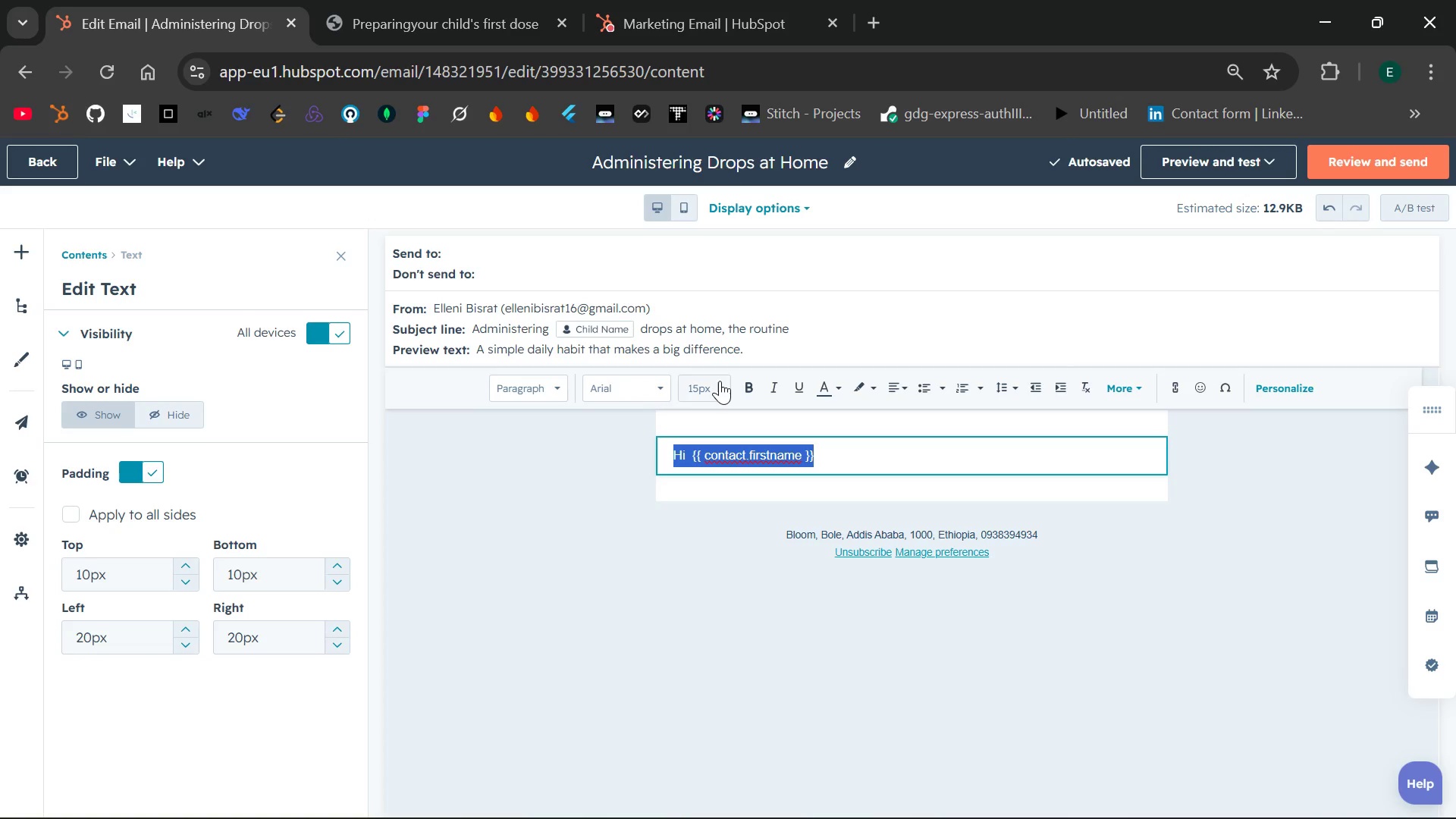 
left_click([720, 381])
 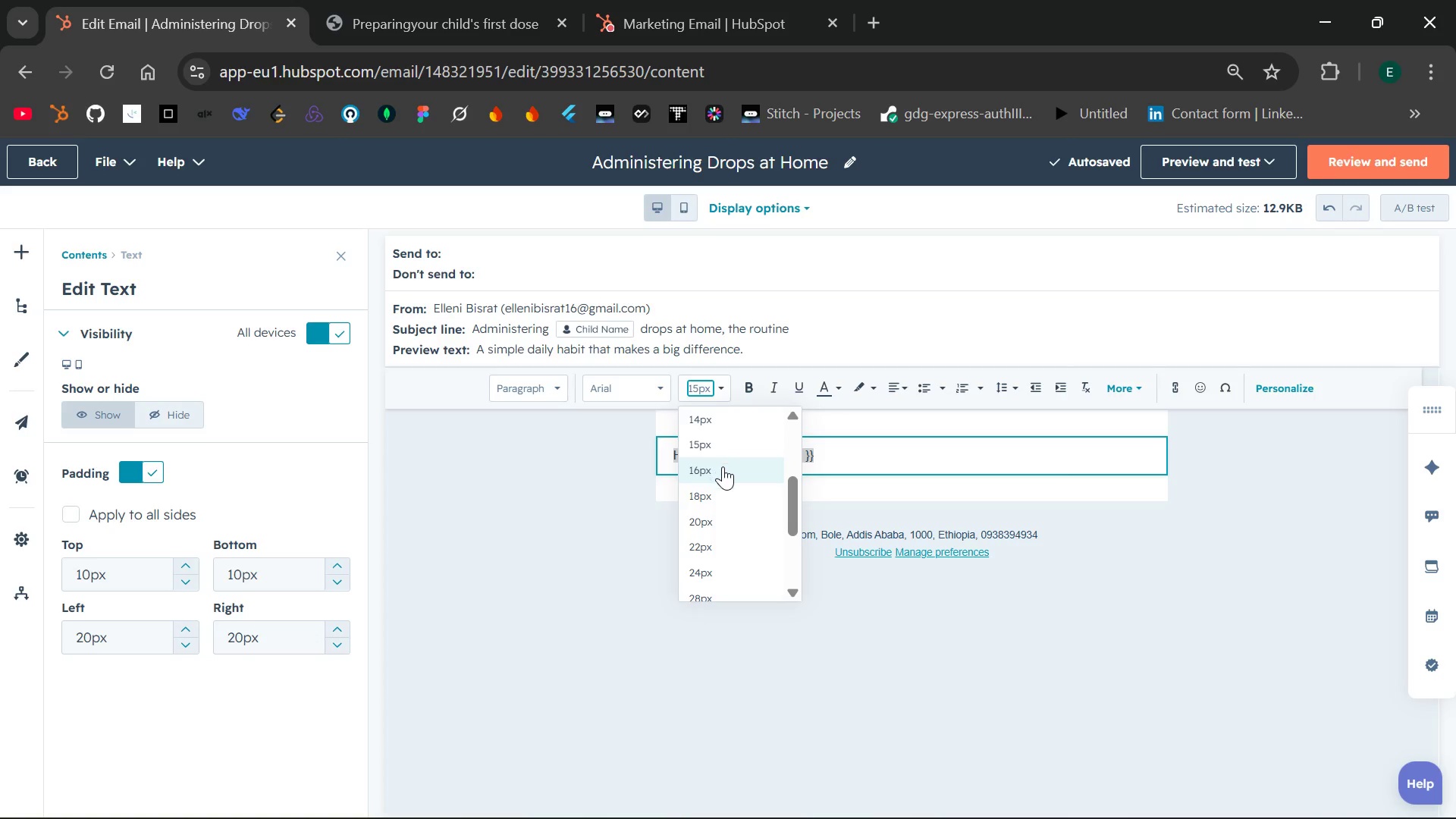 
left_click([722, 491])
 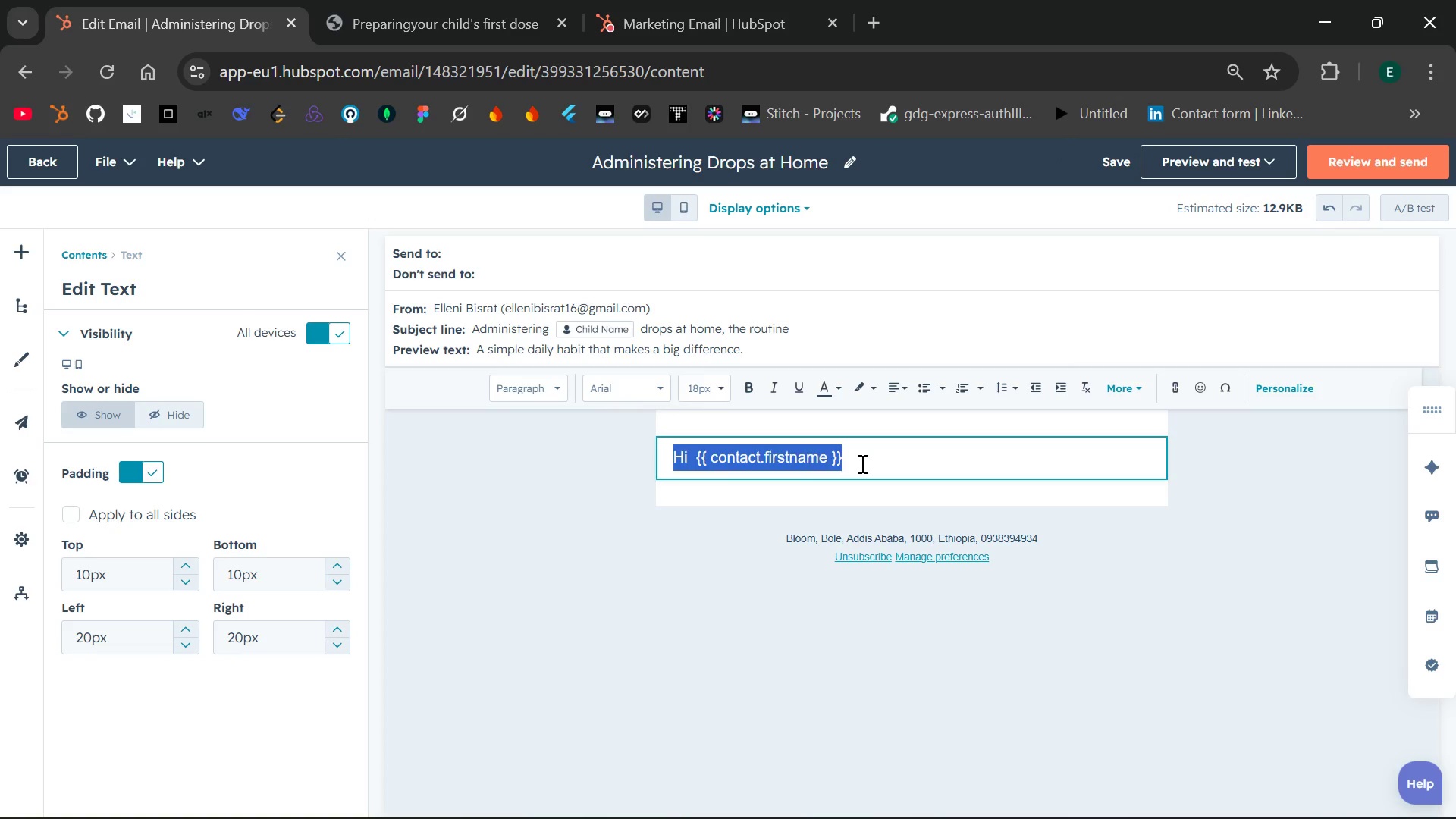 
left_click([861, 463])
 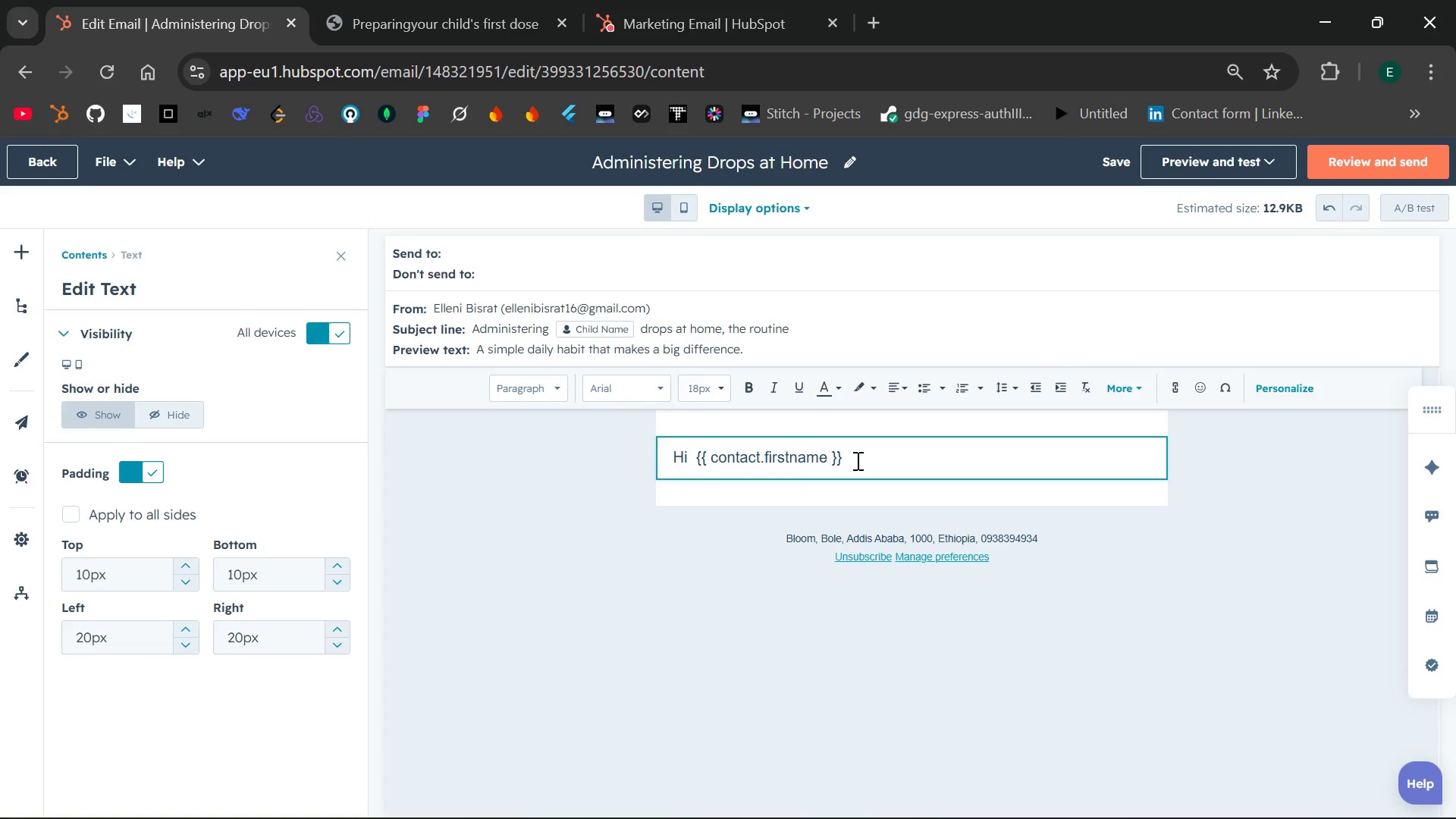 
left_click_drag(start_coordinate=[856, 460], to_coordinate=[695, 459])
 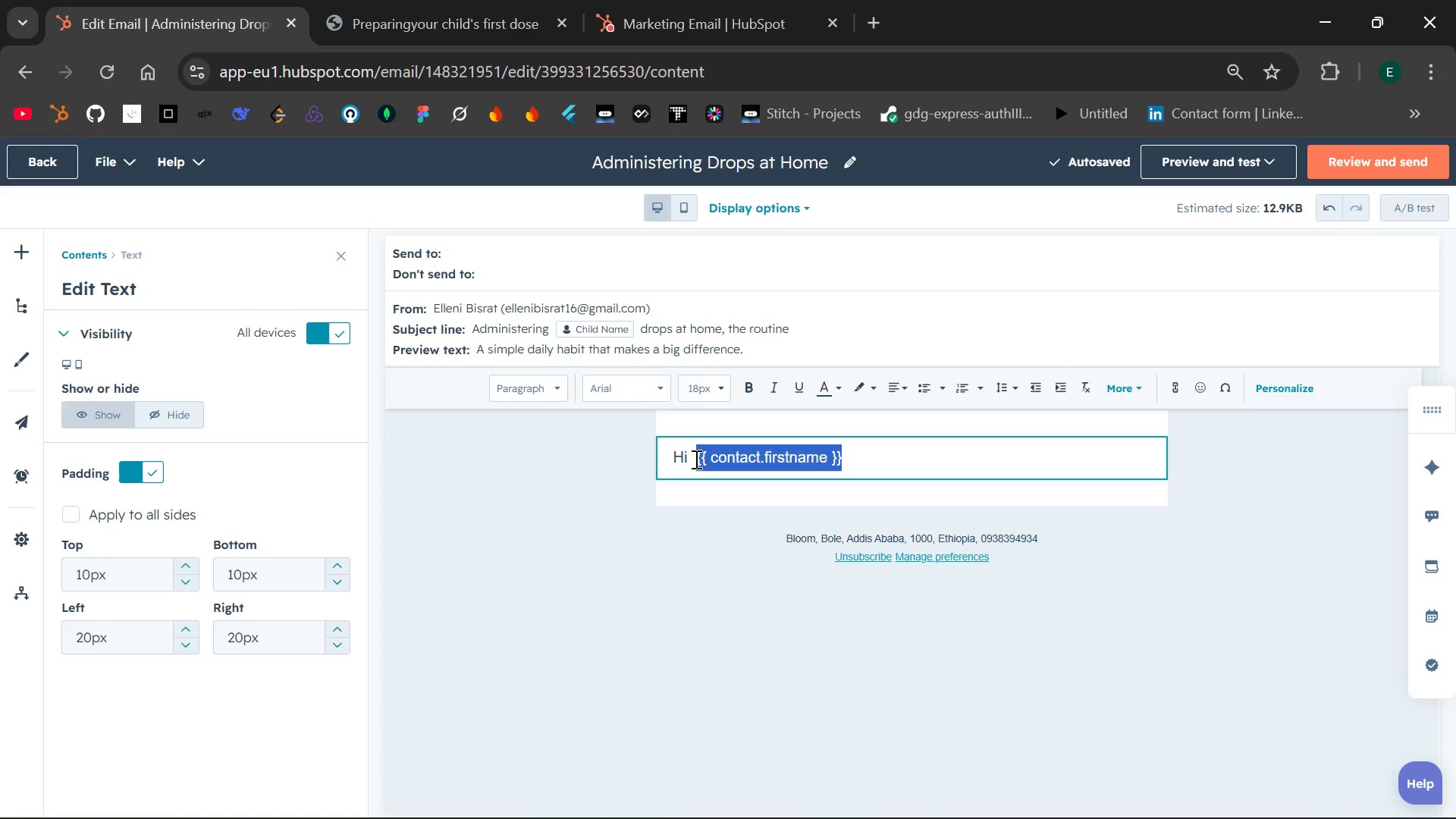 
key(Control+X)
 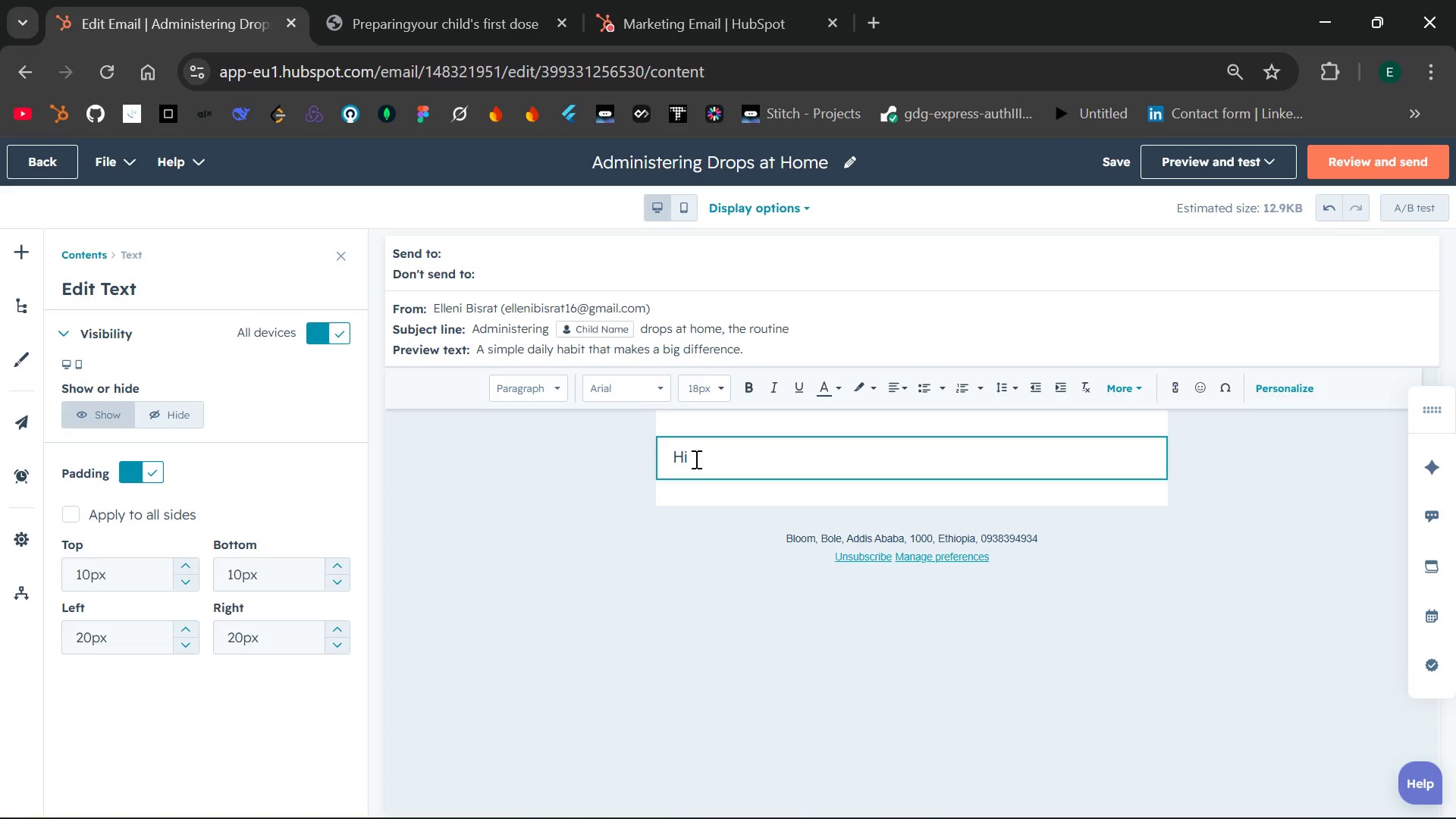 
key(Control+V)
 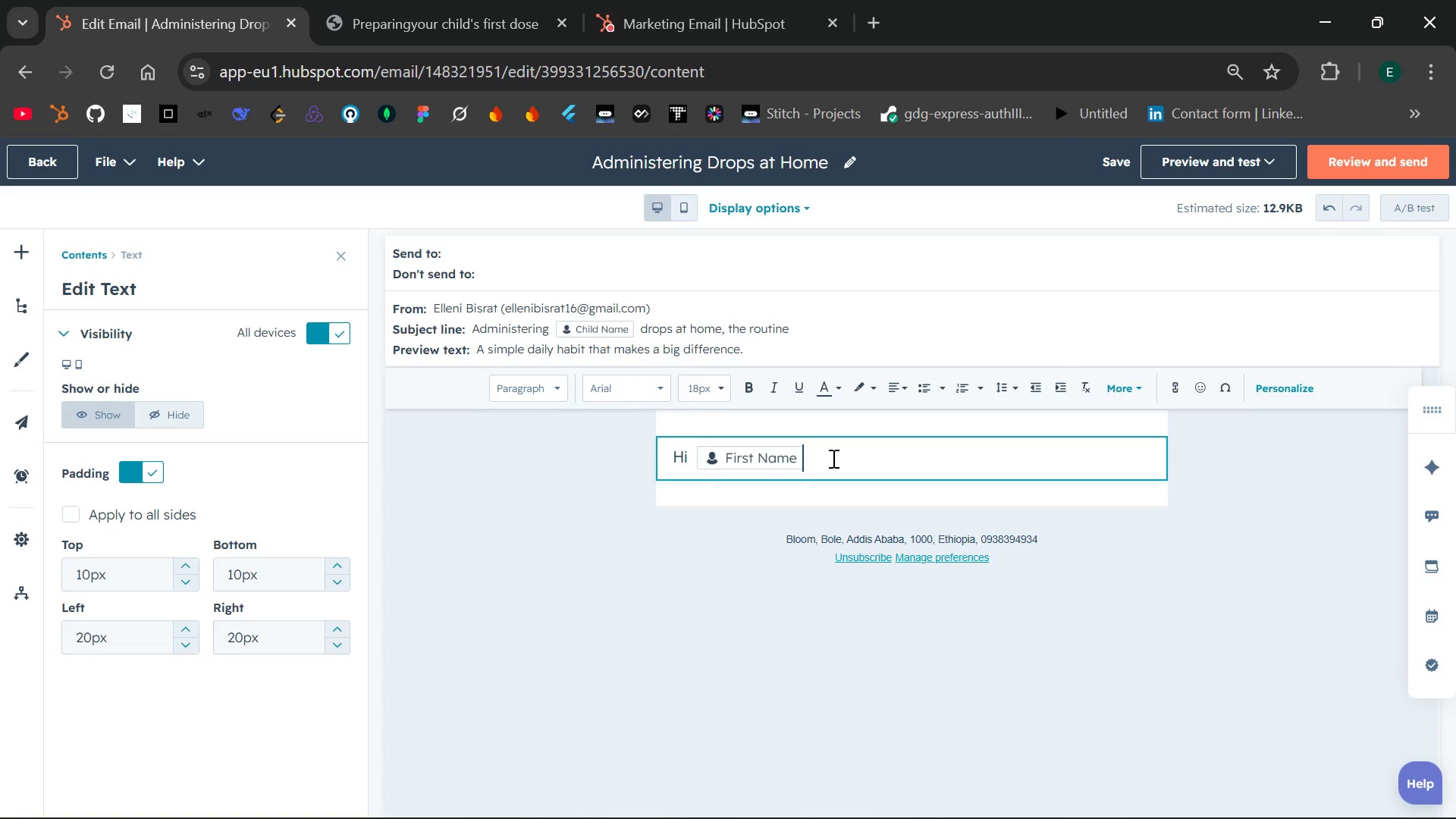 
key(Space)
 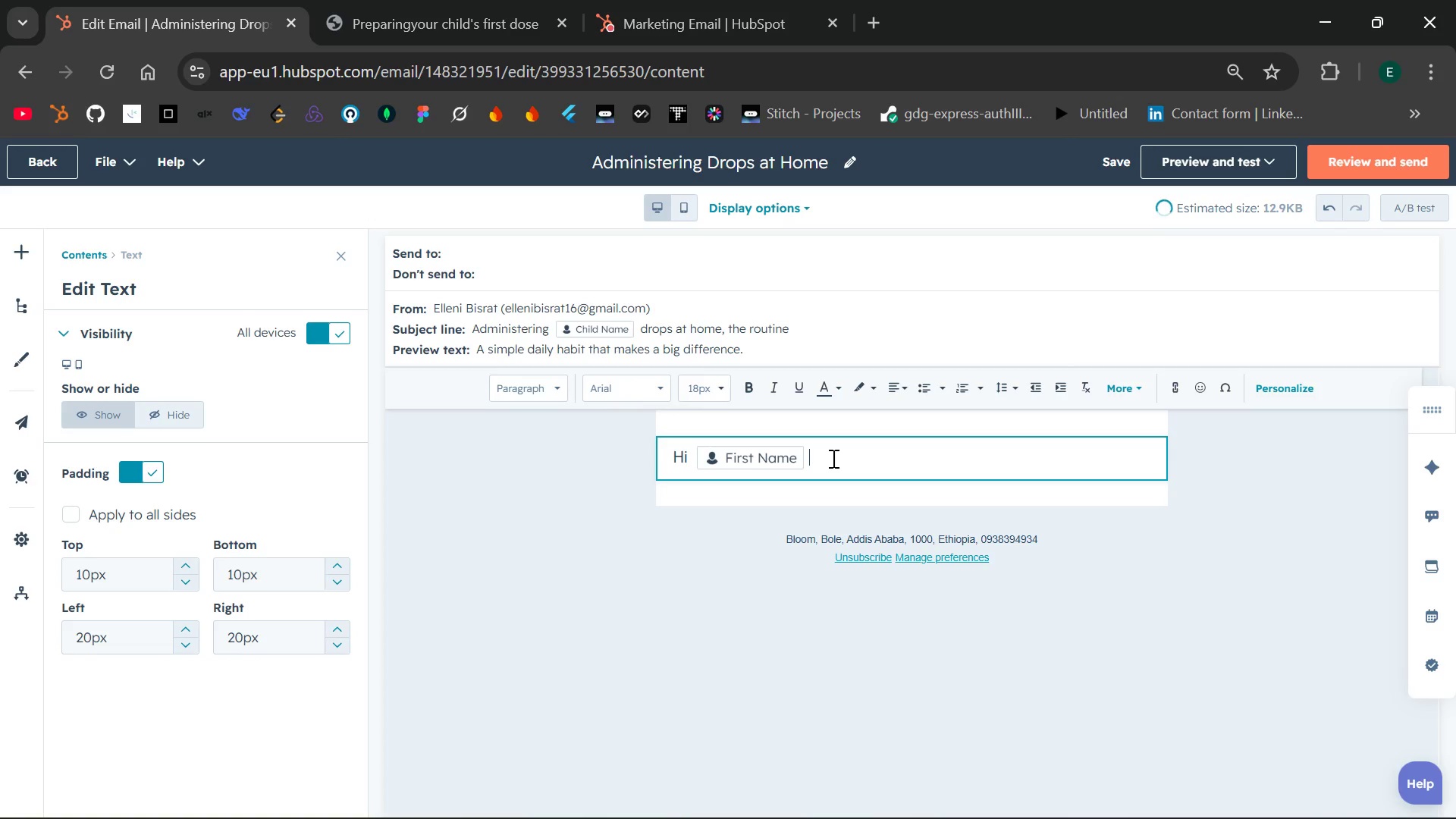 
key(Comma)
 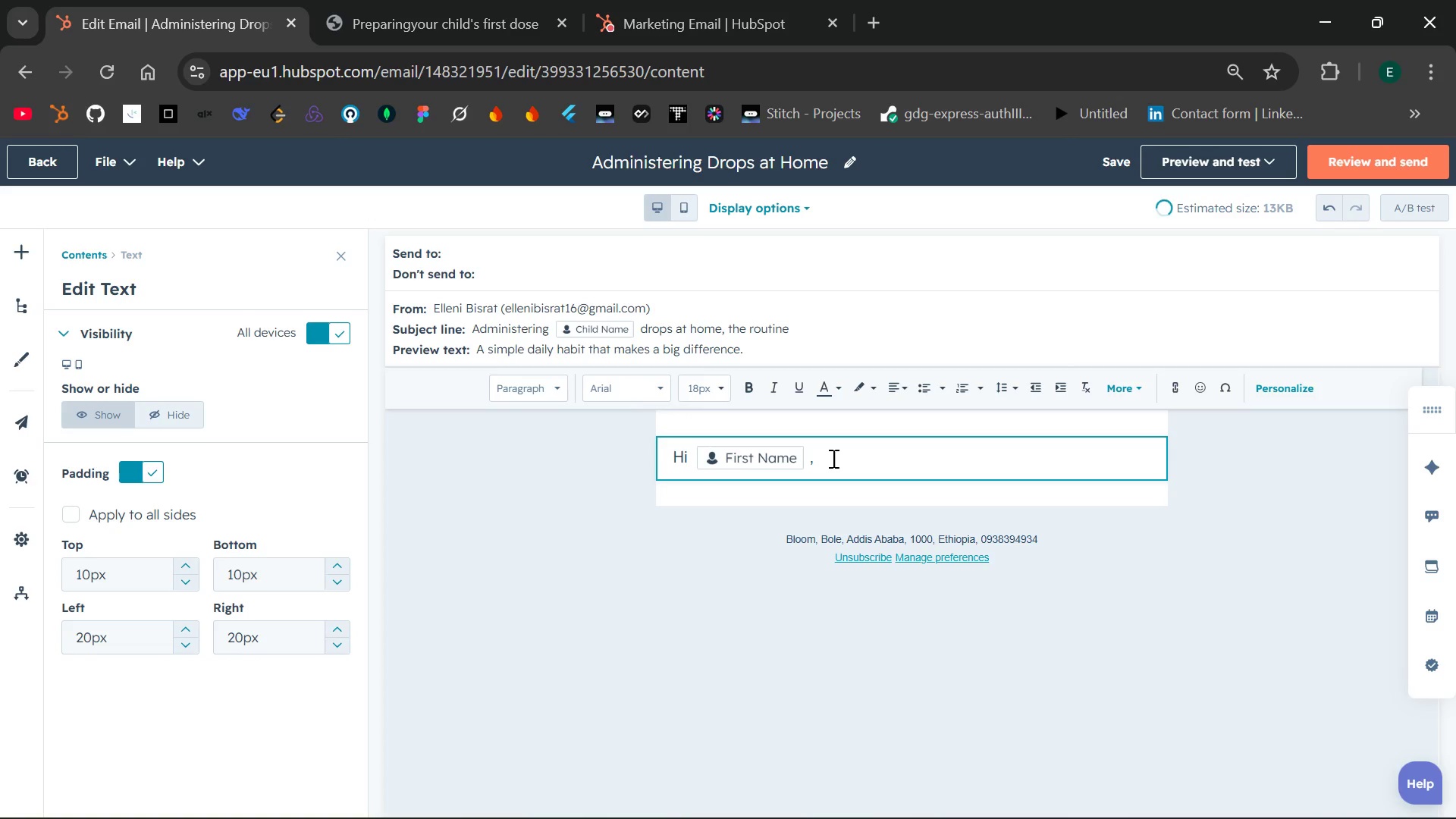 
key(Enter)
 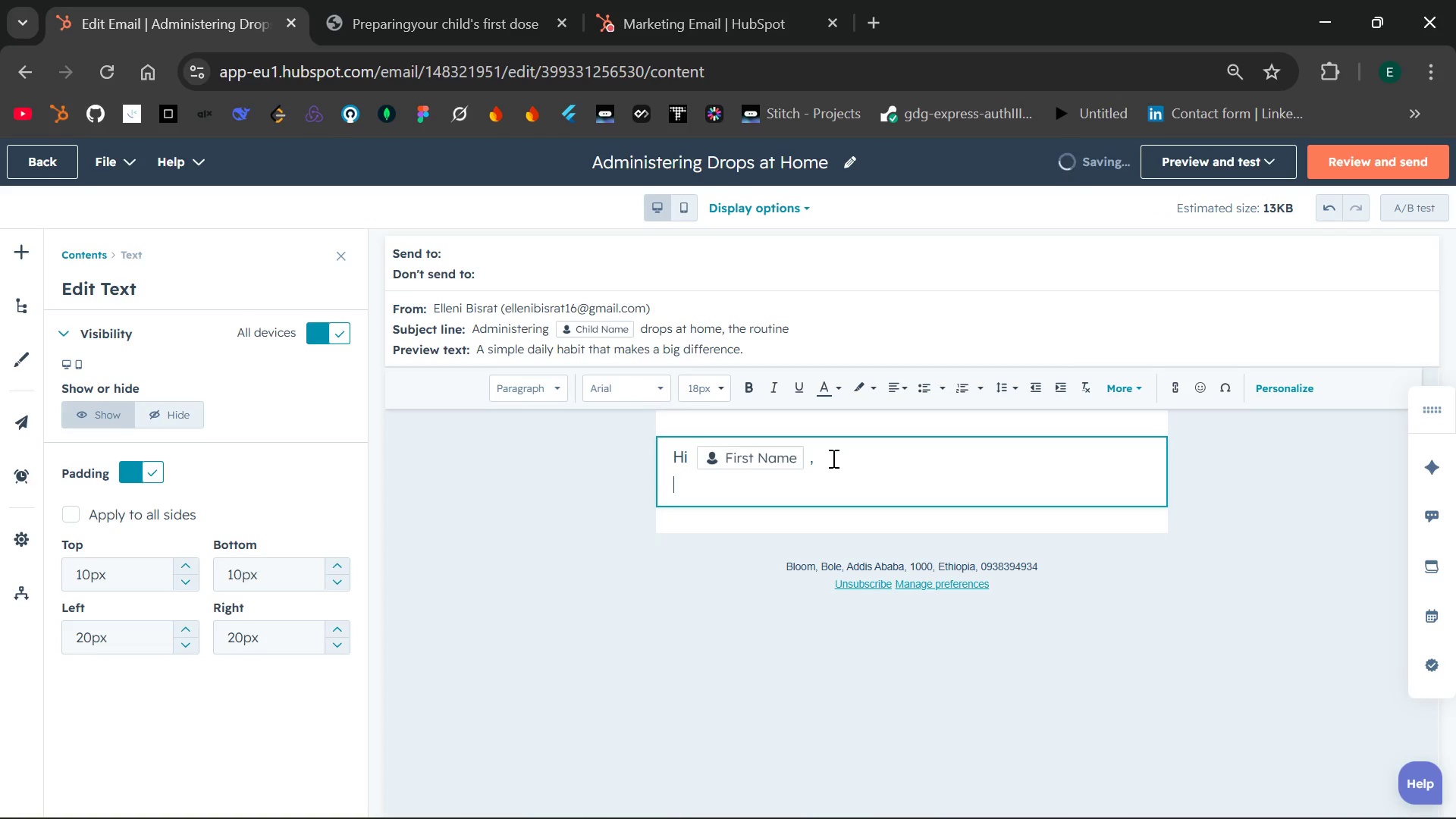 
type(Now that the f)
key(Backspace)
key(Backspace)
key(Backspace)
key(Backspace)
key(Backspace)
key(Backspace)
key(Backspace)
key(Backspace)
key(Backspace)
key(Backspace)
key(Backspace)
key(Backspace)
key(Backspace)
key(Backspace)
 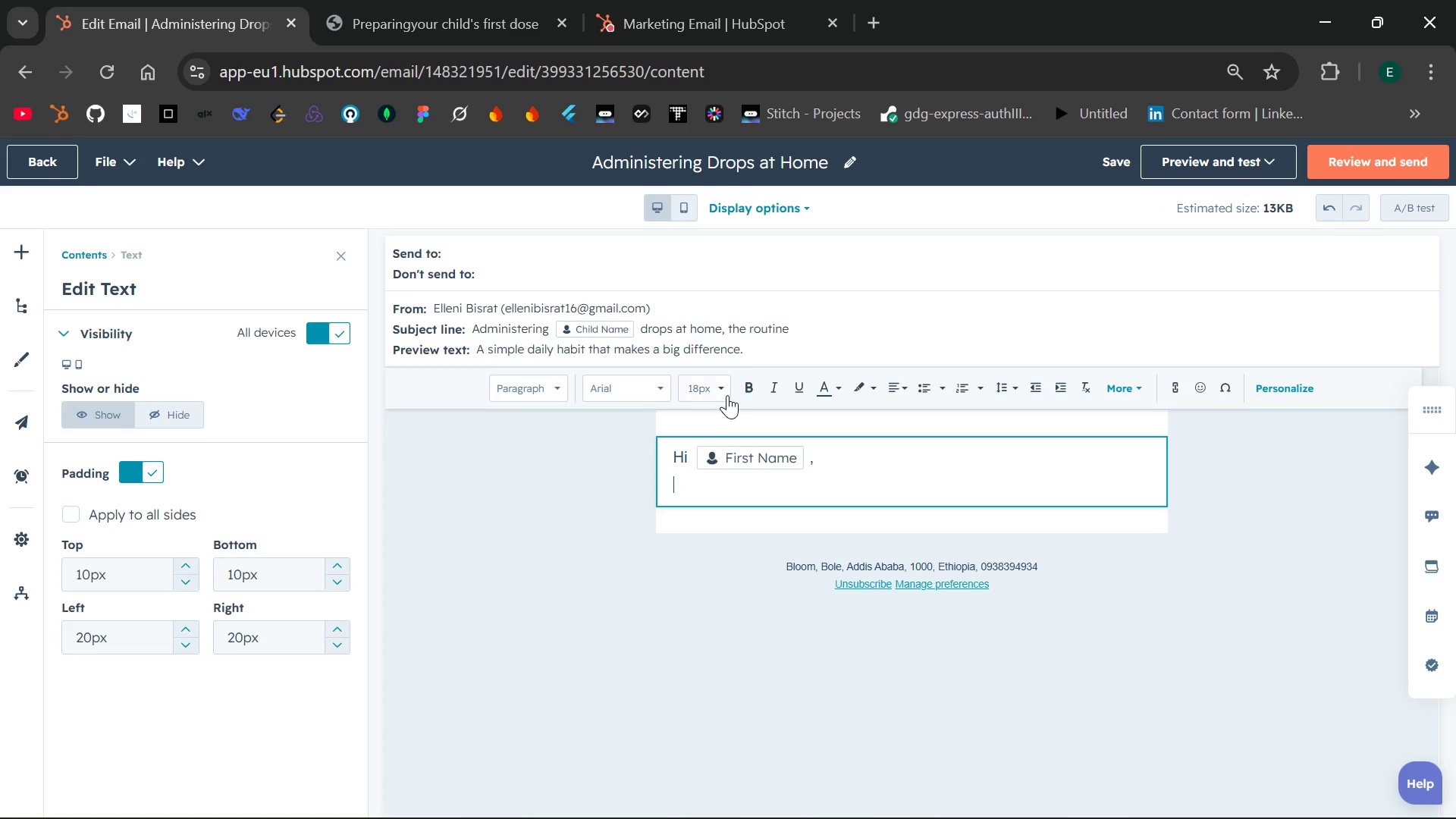 
left_click([722, 390])
 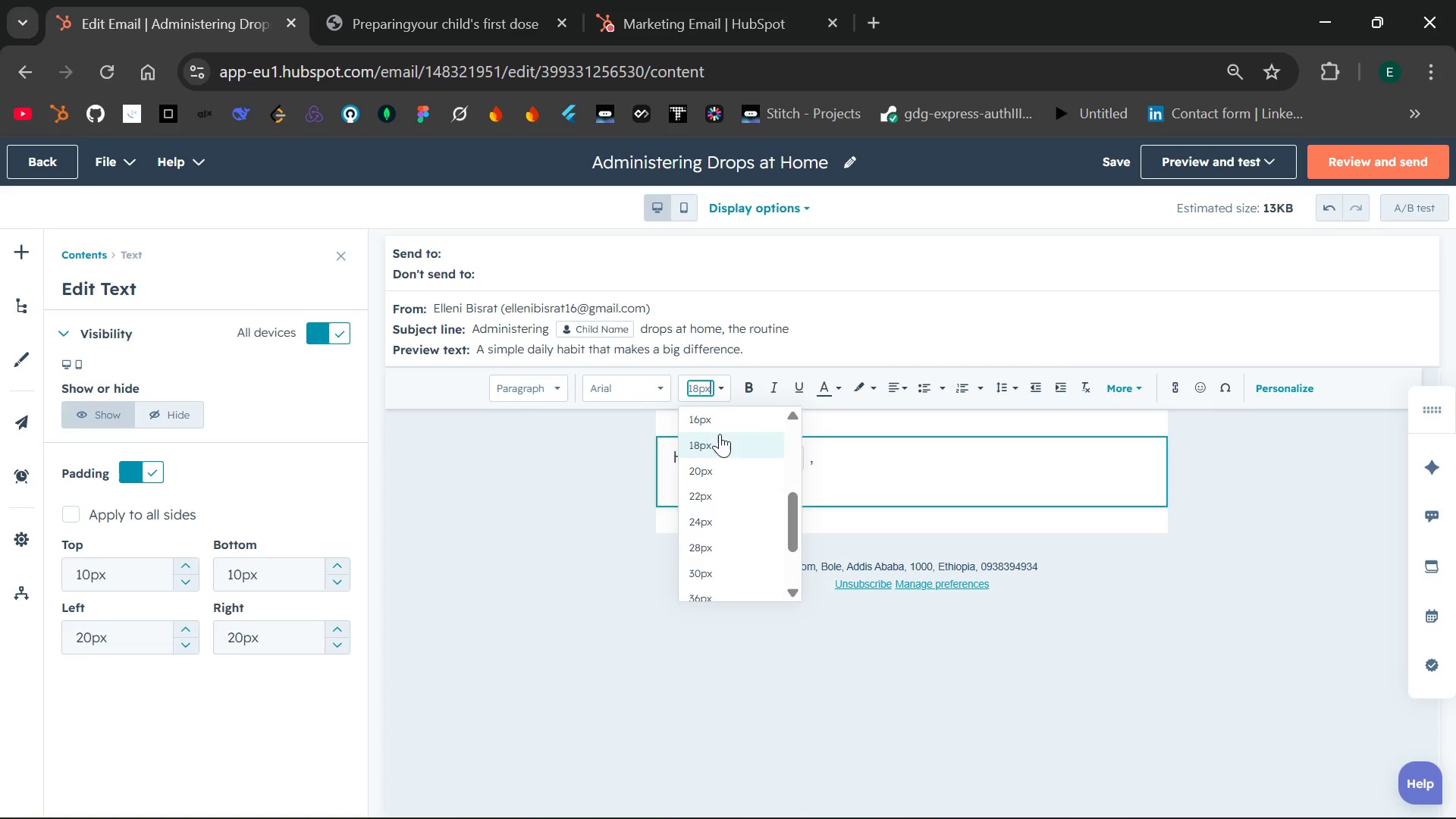 
left_click([720, 428])
 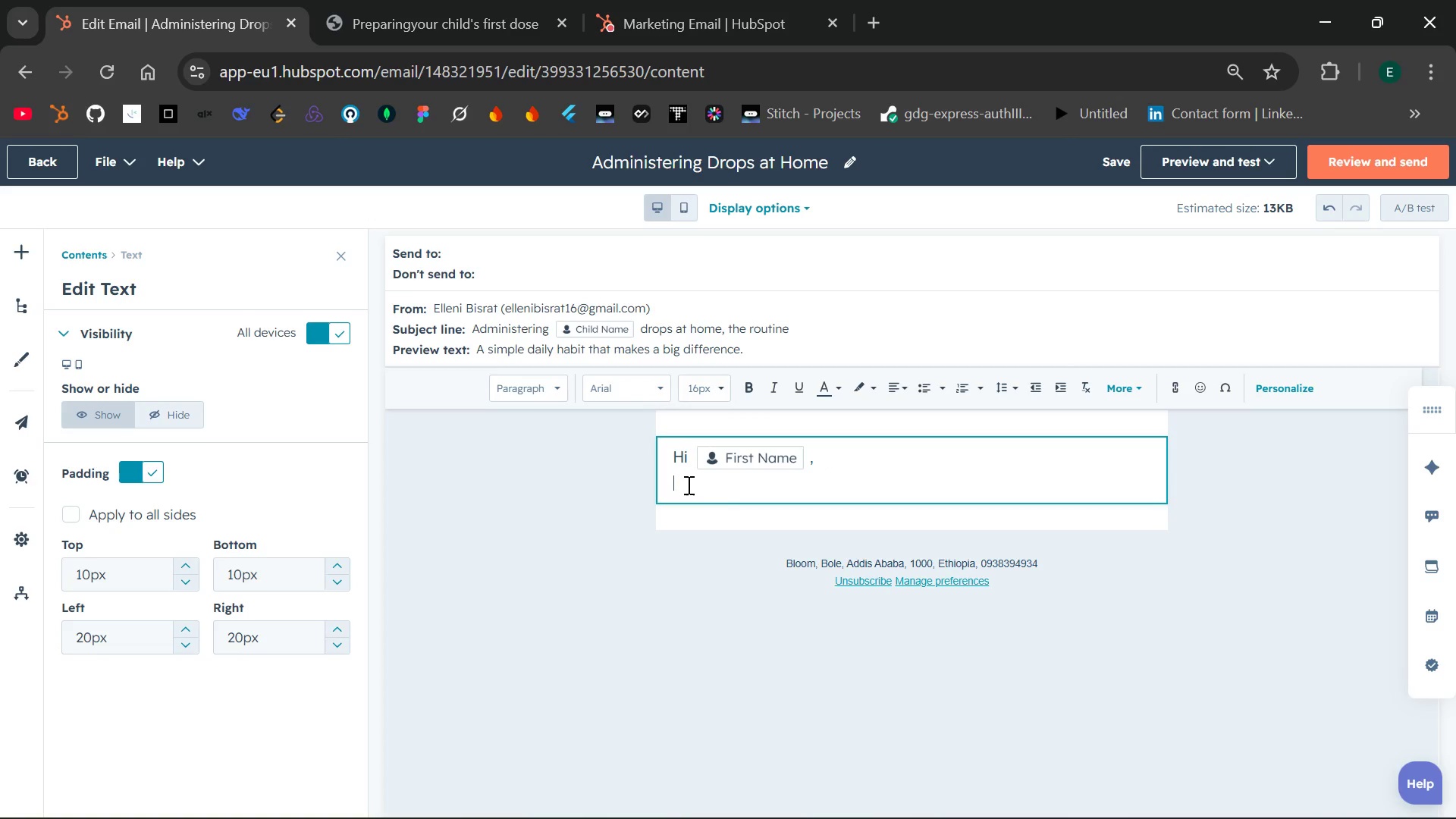 
key(Enter)
 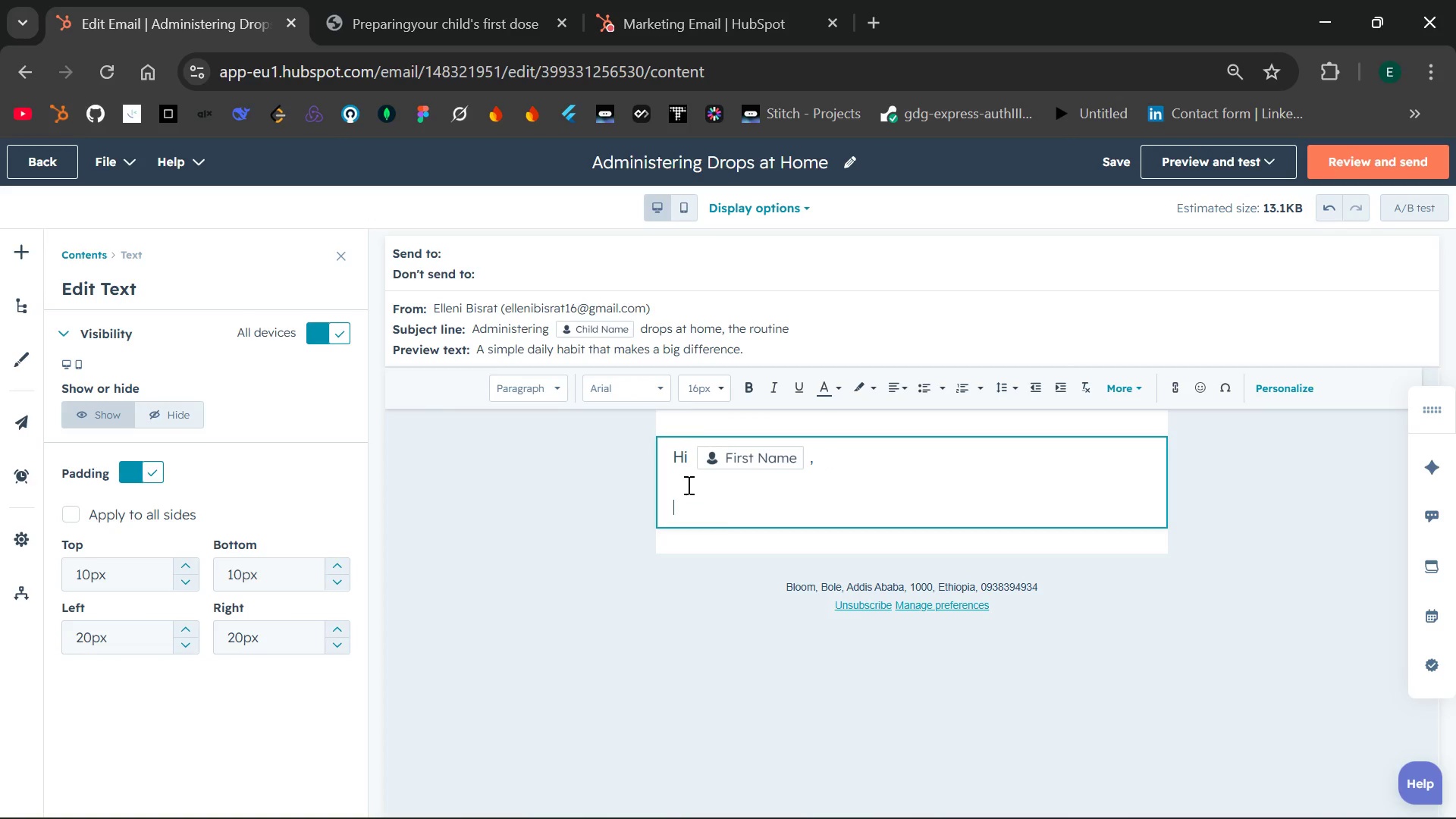 
type(Now the )
key(Backspace)
key(Backspace)
type(at the first dose went smothly, you)
 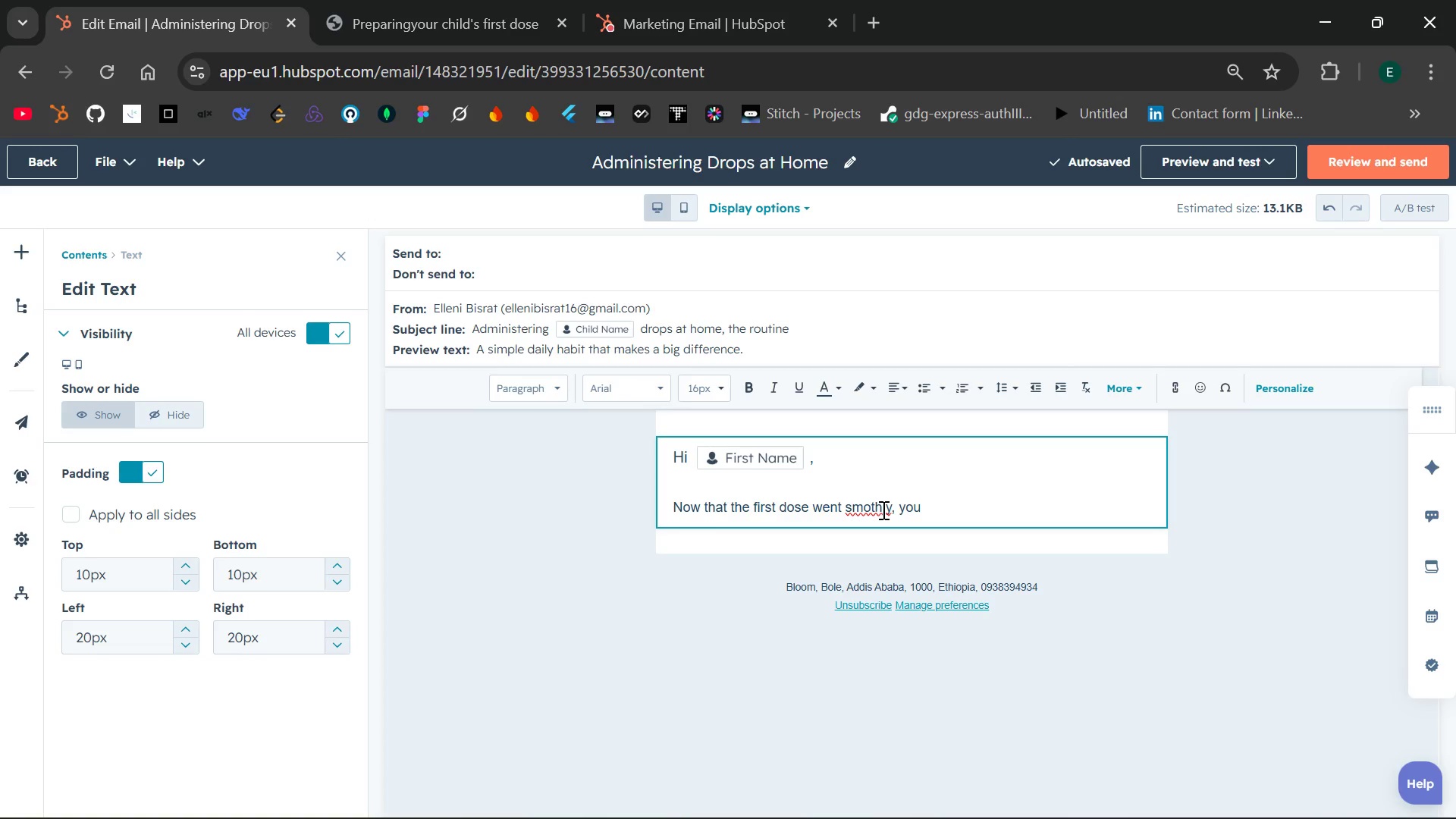 
wait(6.45)
 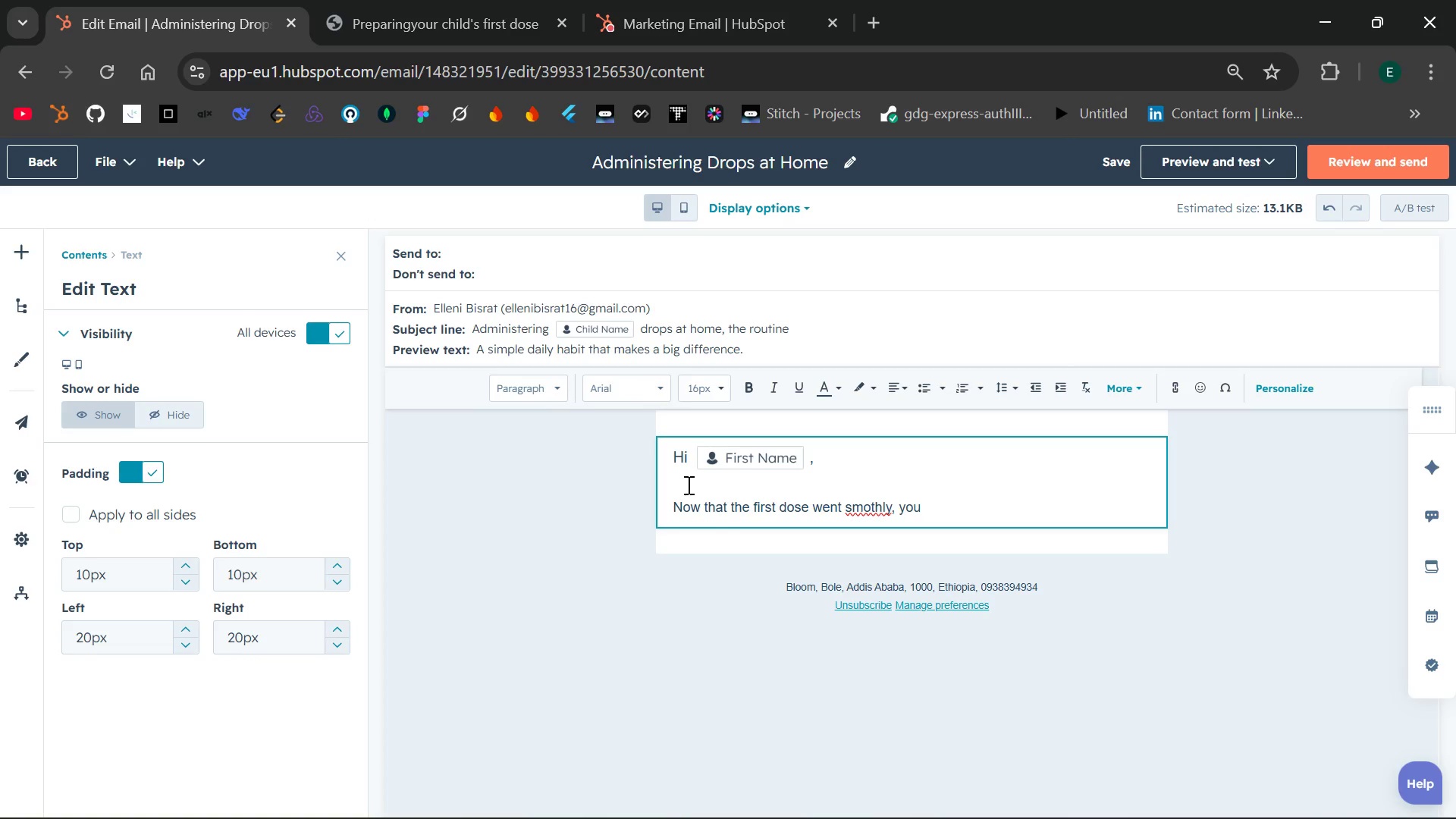 
left_click([868, 510])
 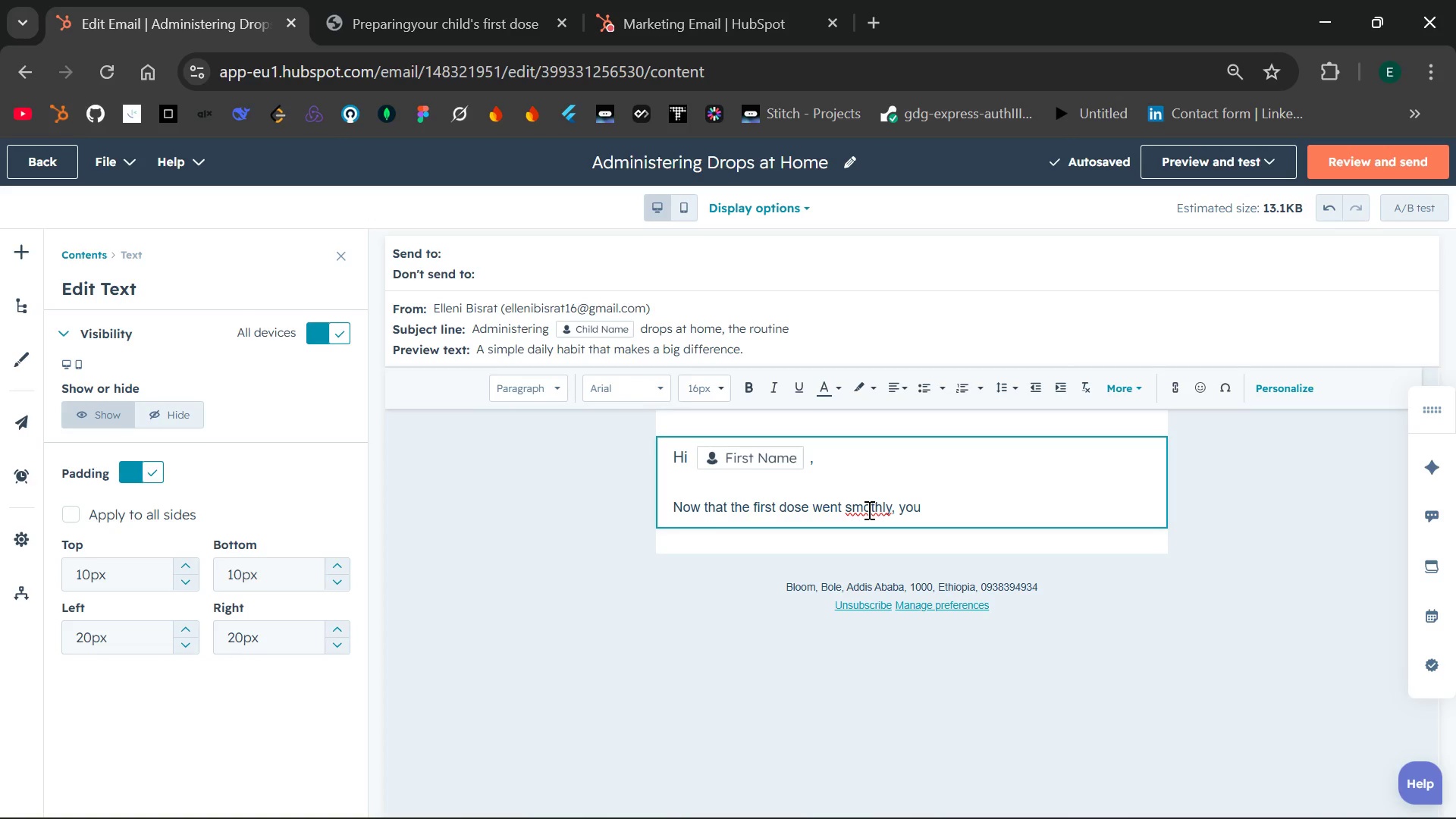 
key(O)
 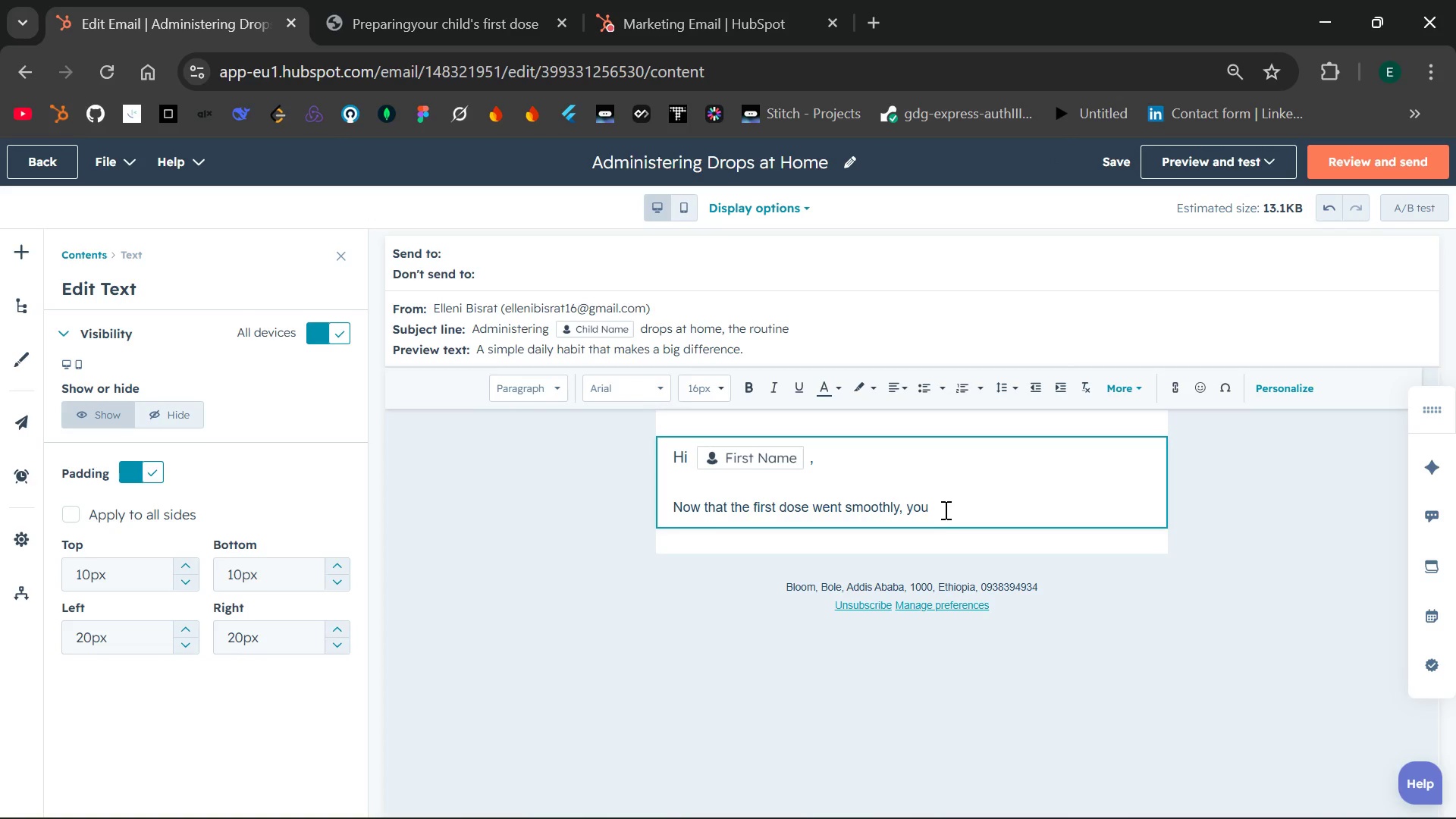 
left_click([951, 508])
 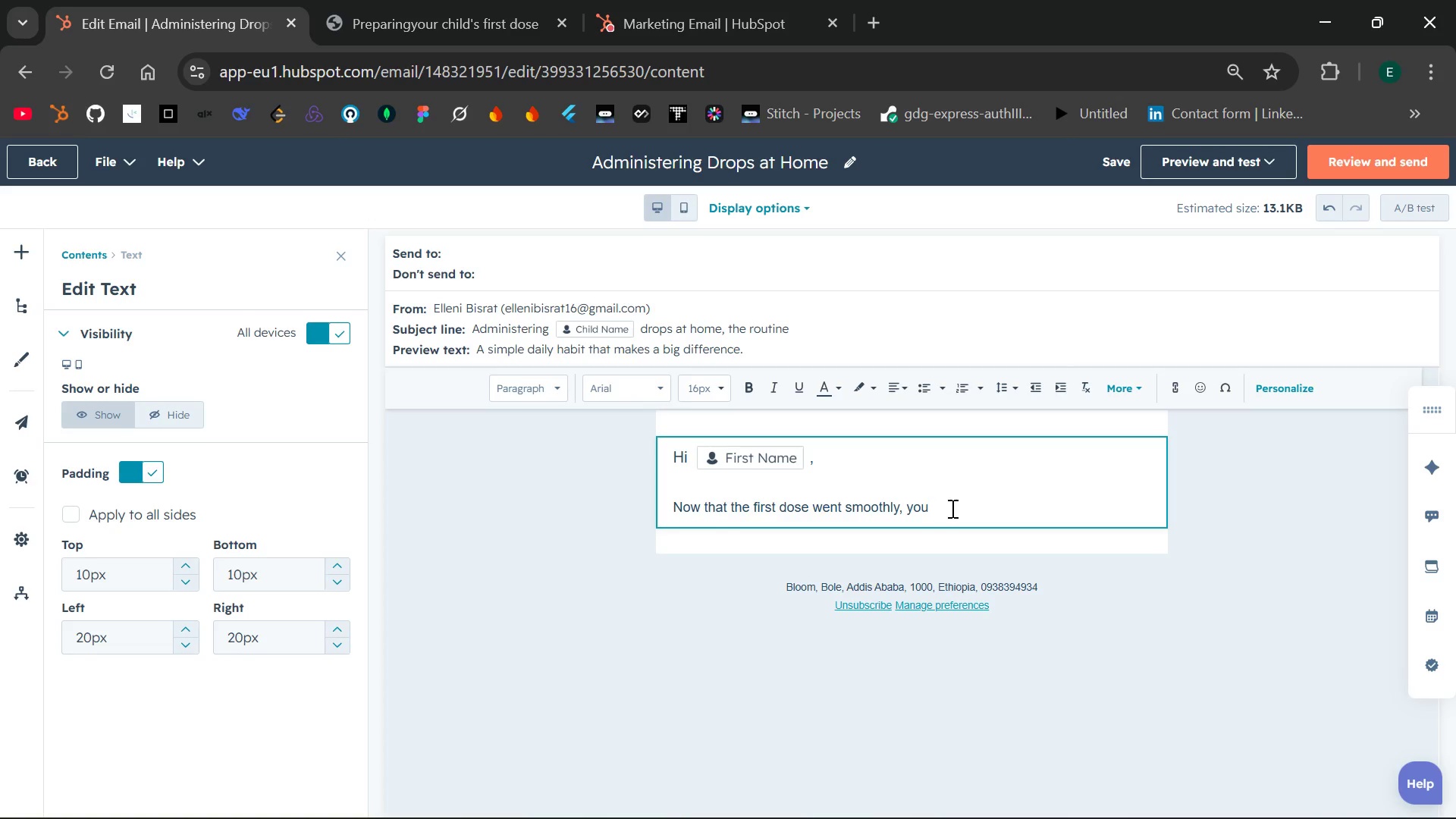 
type( are ready to continue)
 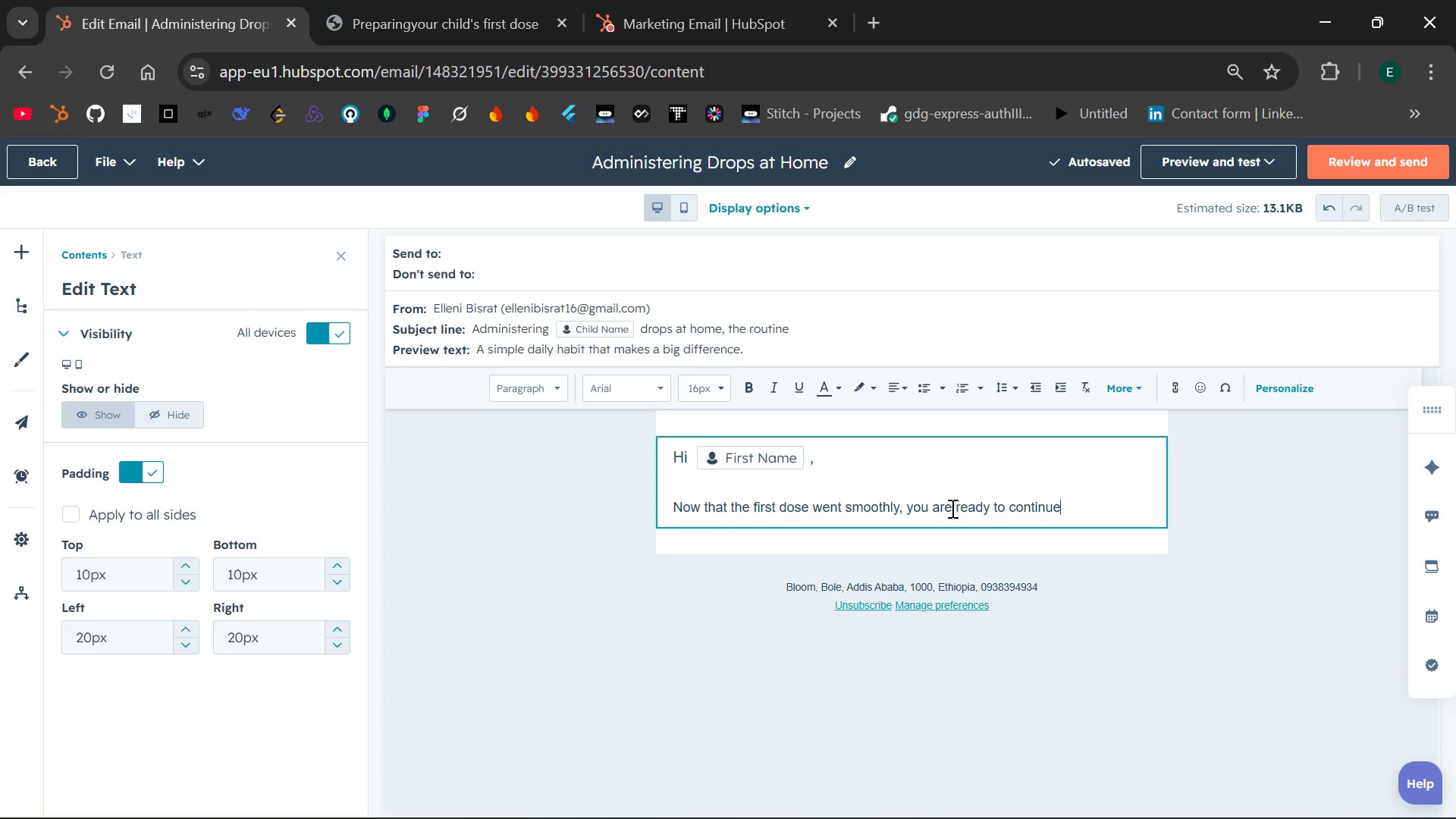 
type( the Slit)
key(Backspace)
key(Backspace)
key(Backspace)
type(LIT journey at home. We promise it quickly )
 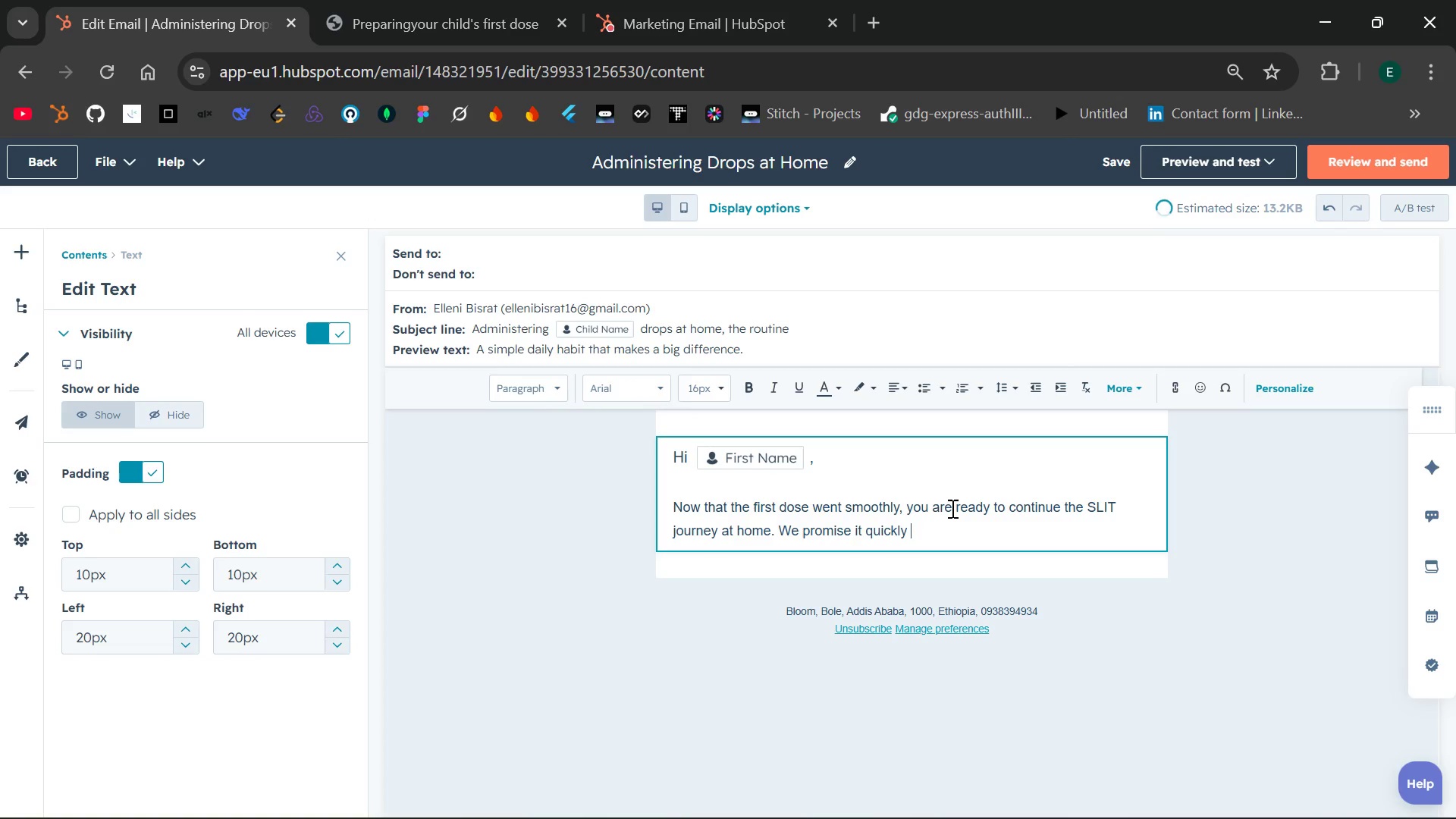 
wait(6.69)
 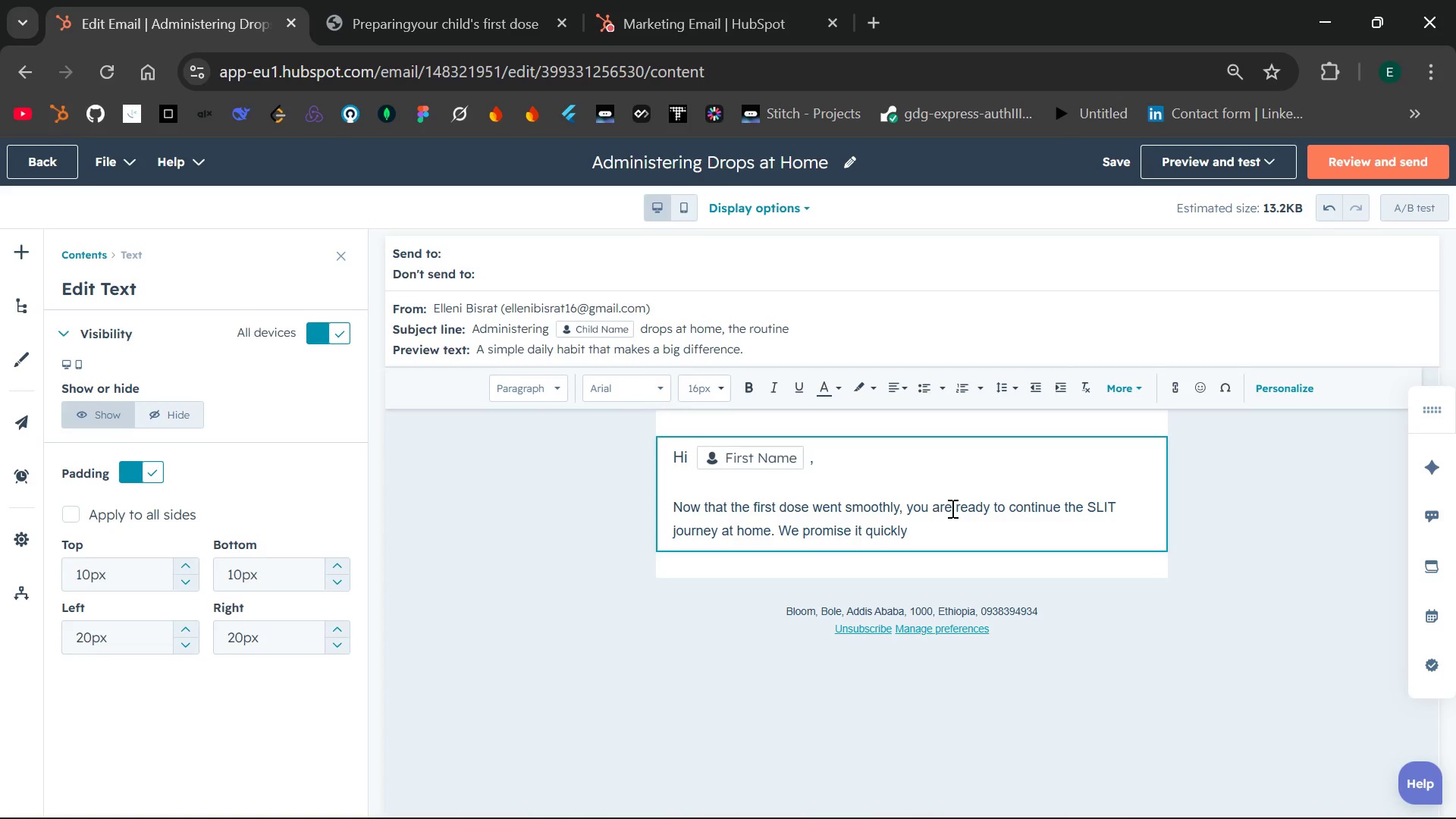 
left_click([853, 535])
 